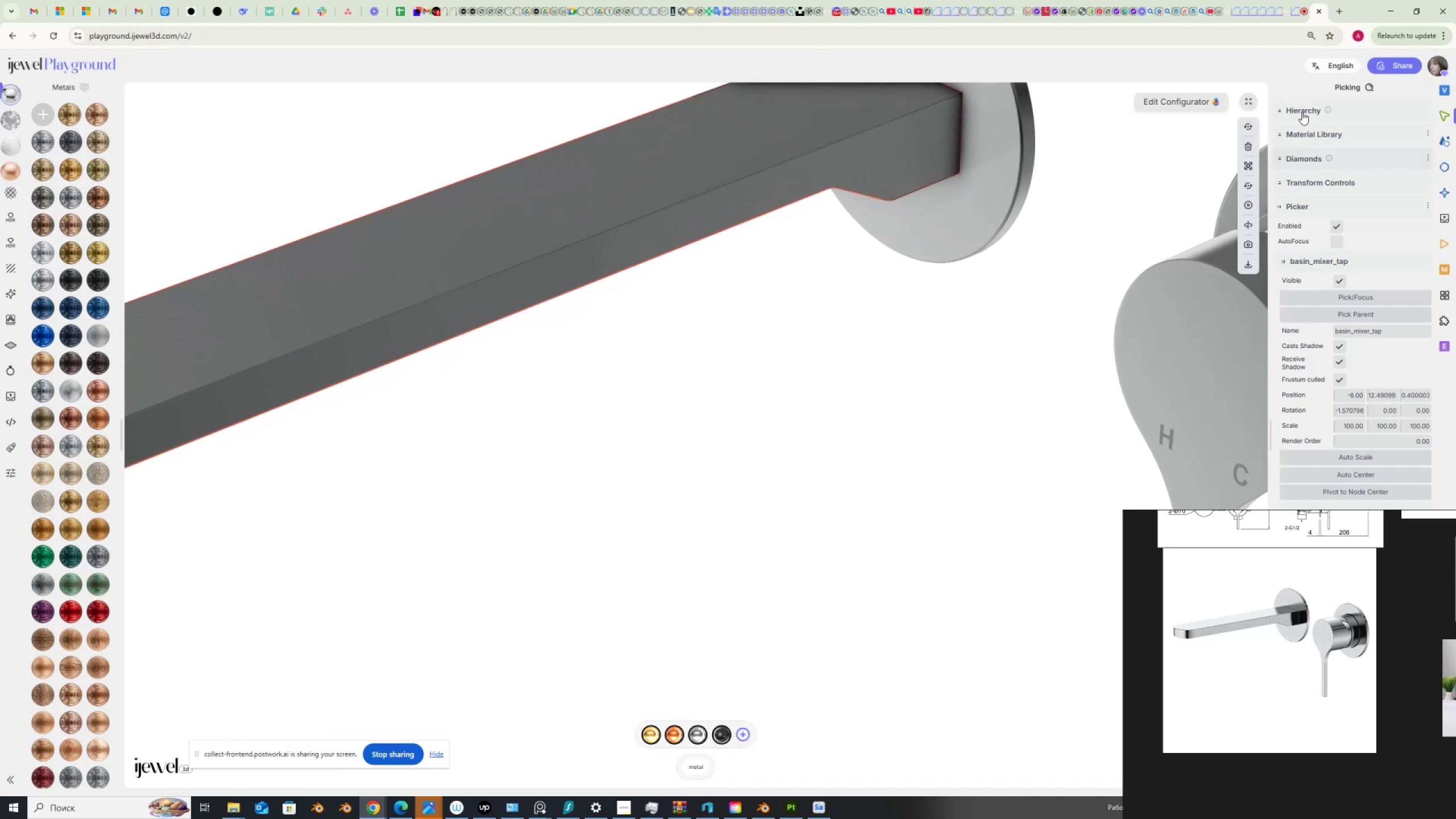 
left_click([1301, 108])
 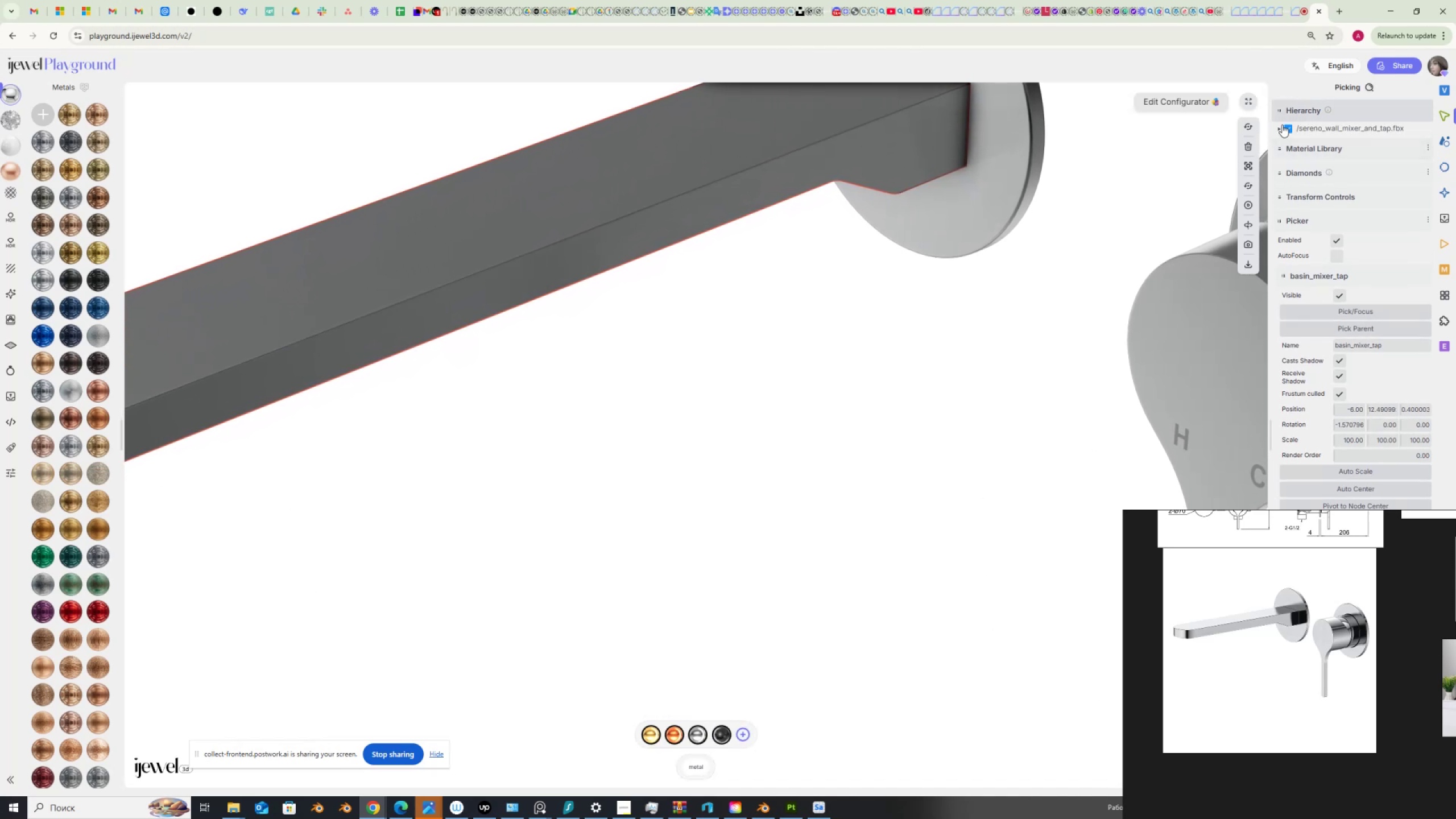 
left_click([1282, 125])
 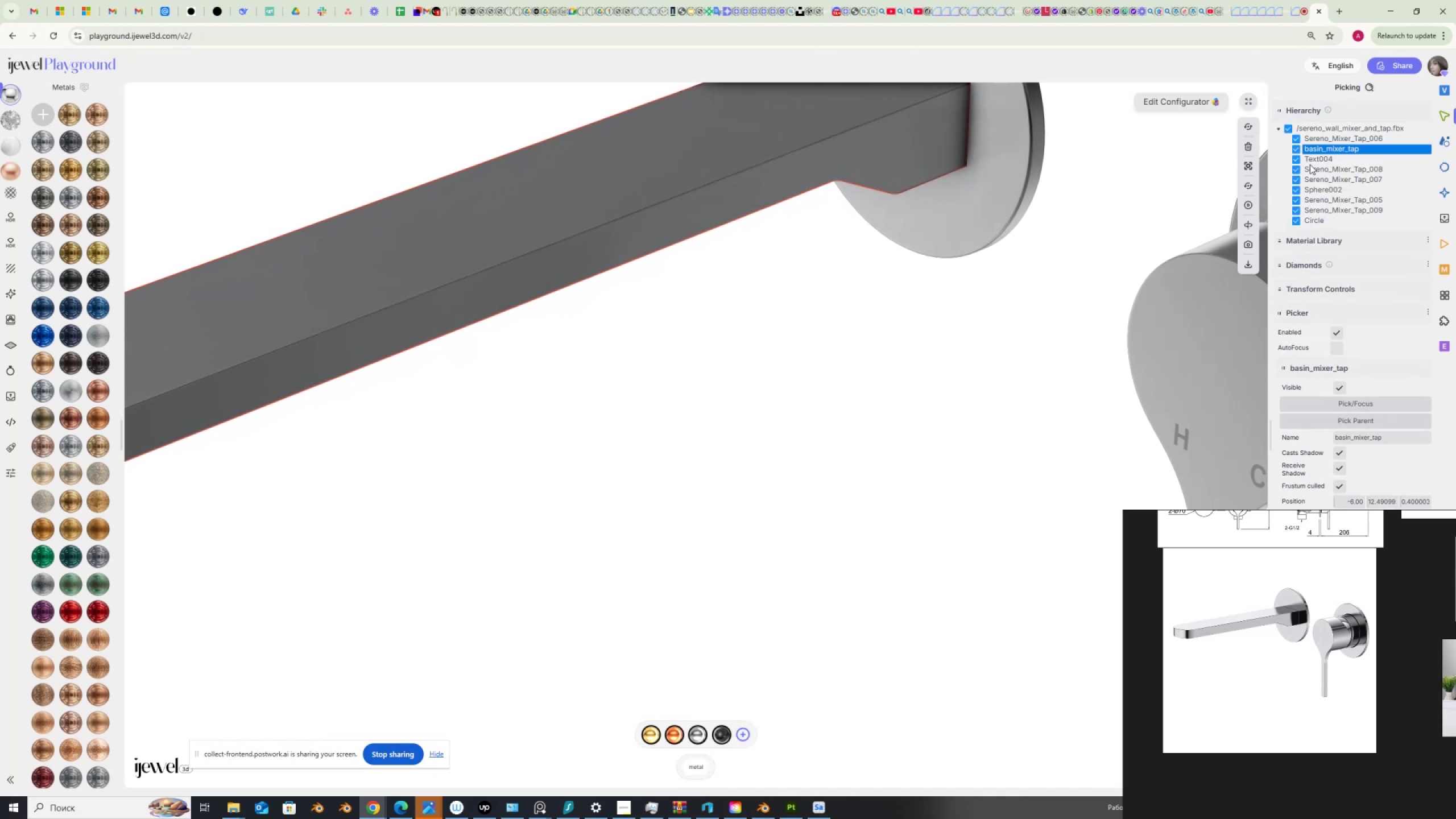 
left_click([1318, 157])
 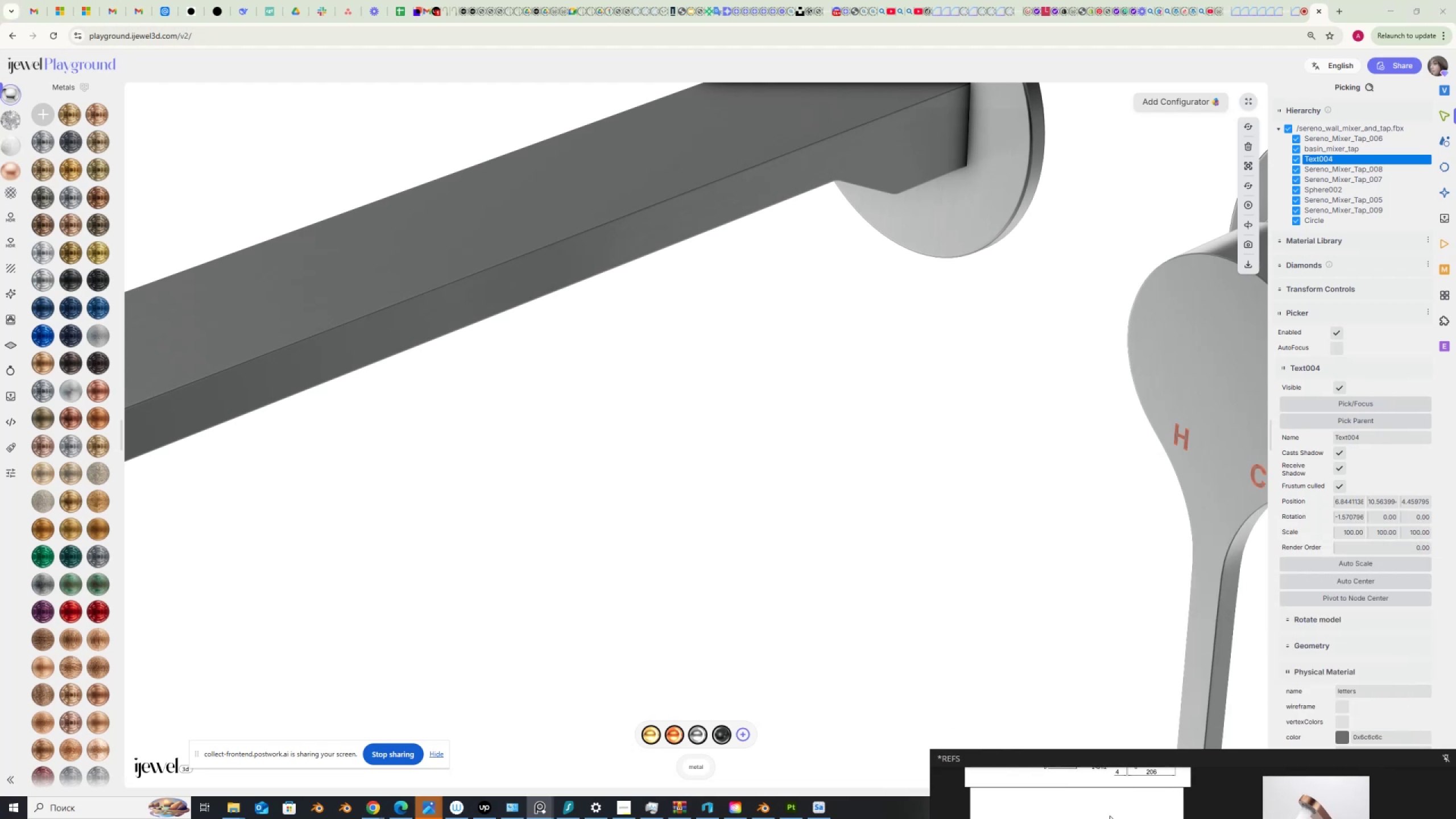 
scroll: coordinate [1329, 552], scroll_direction: down, amount: 7.0
 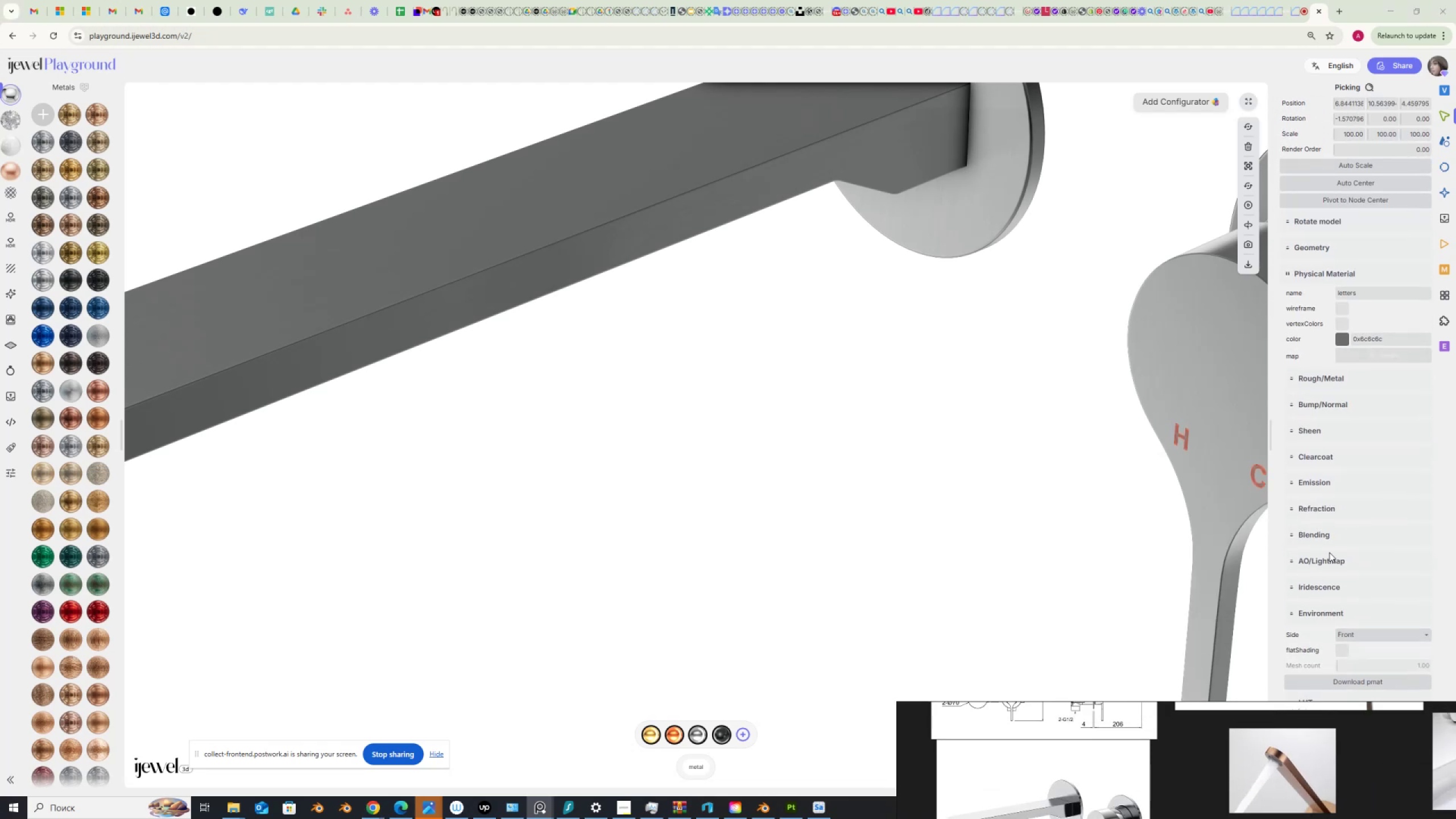 
left_click([1310, 381])
 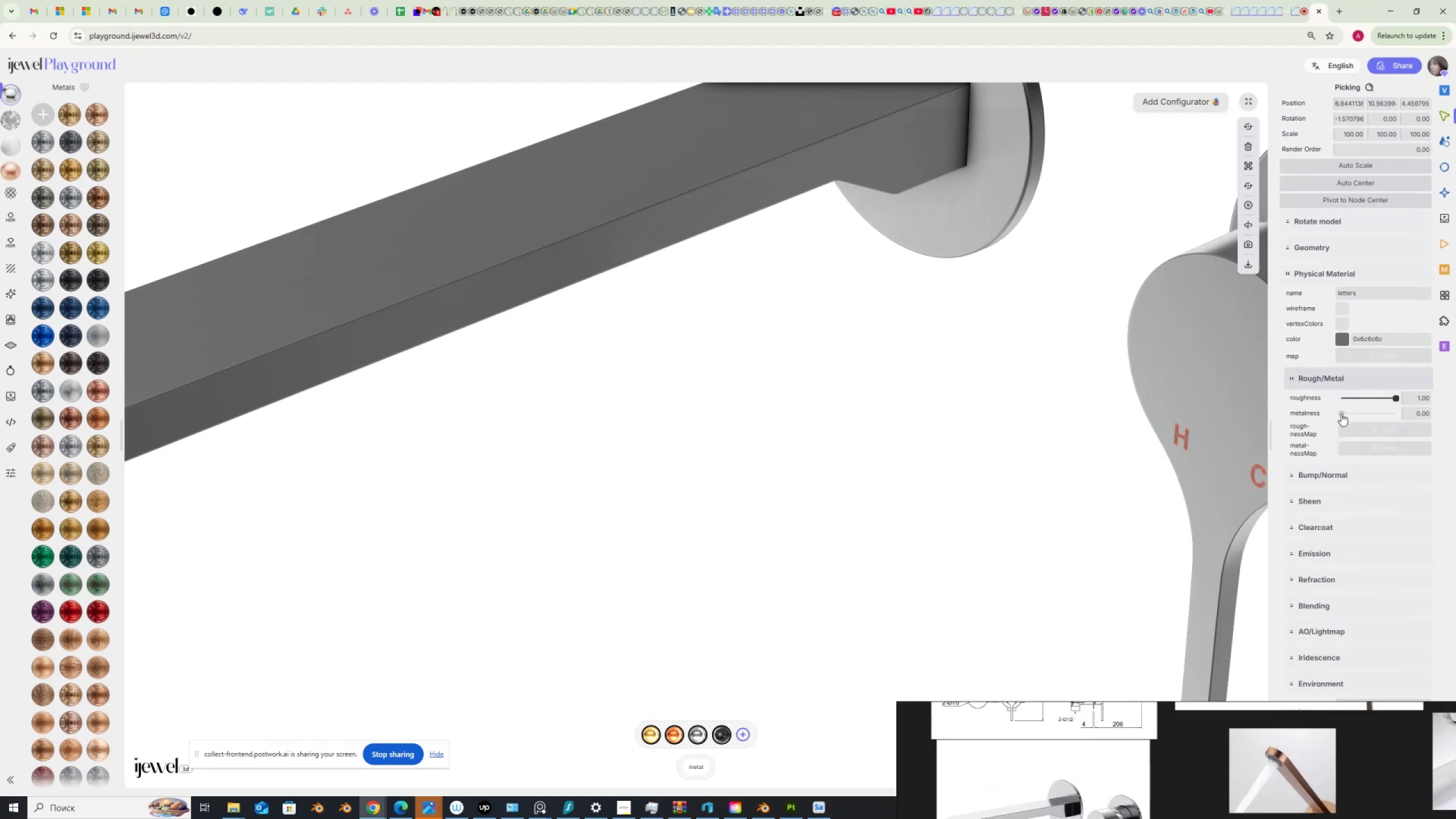 
left_click_drag(start_coordinate=[1341, 413], to_coordinate=[1413, 411])
 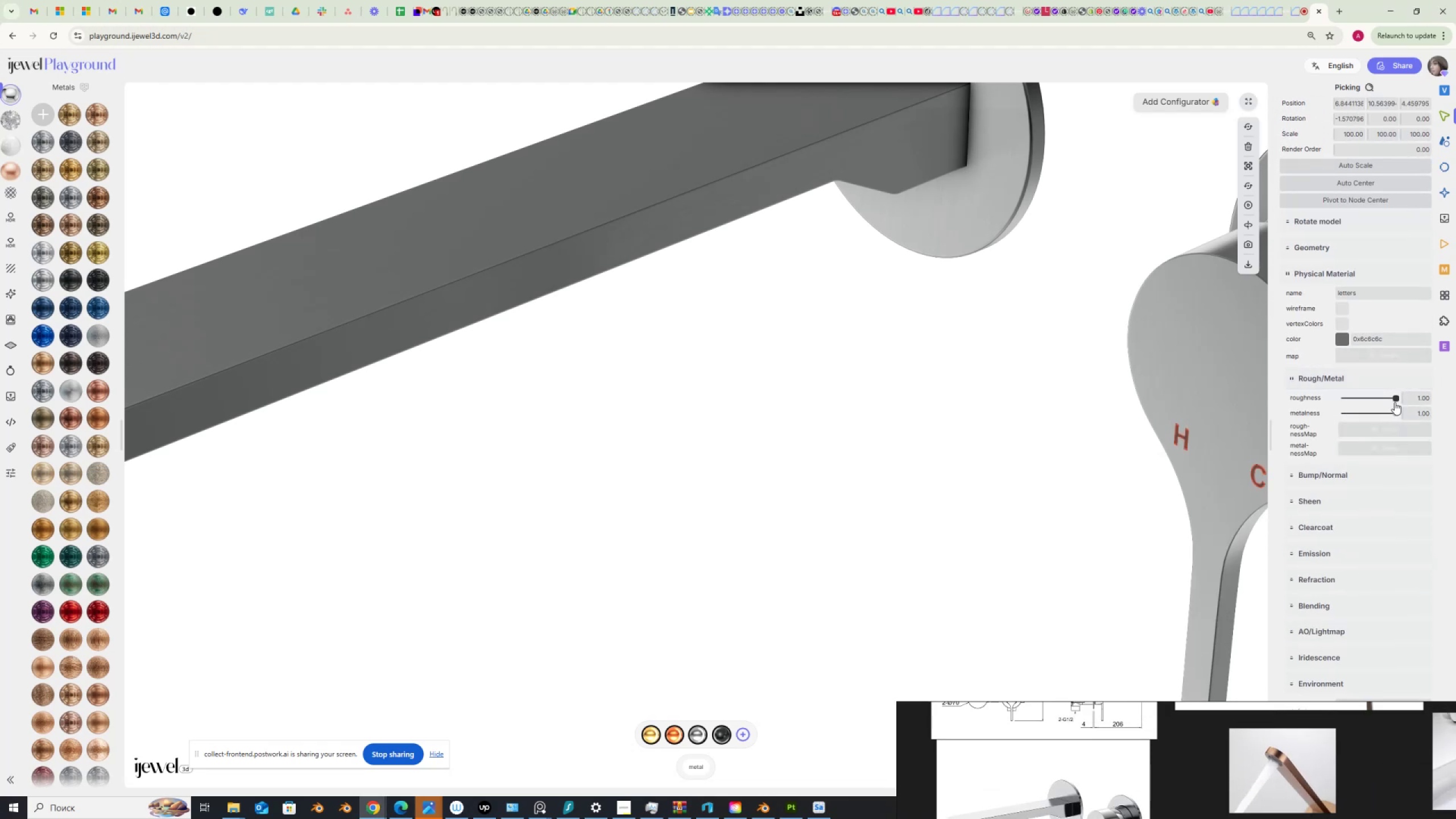 
left_click_drag(start_coordinate=[1395, 400], to_coordinate=[1370, 400])
 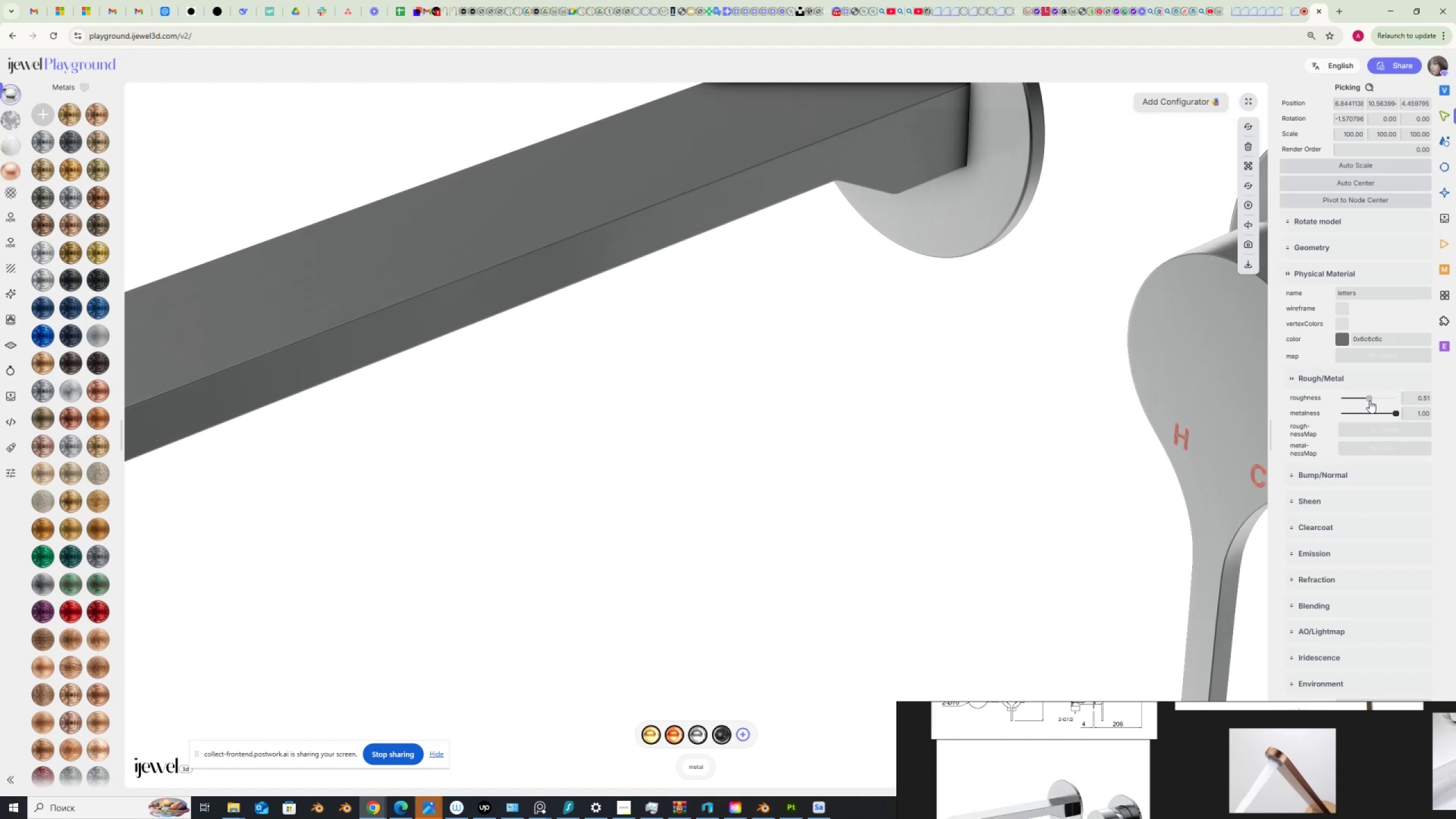 
mouse_move([1244, 6])
 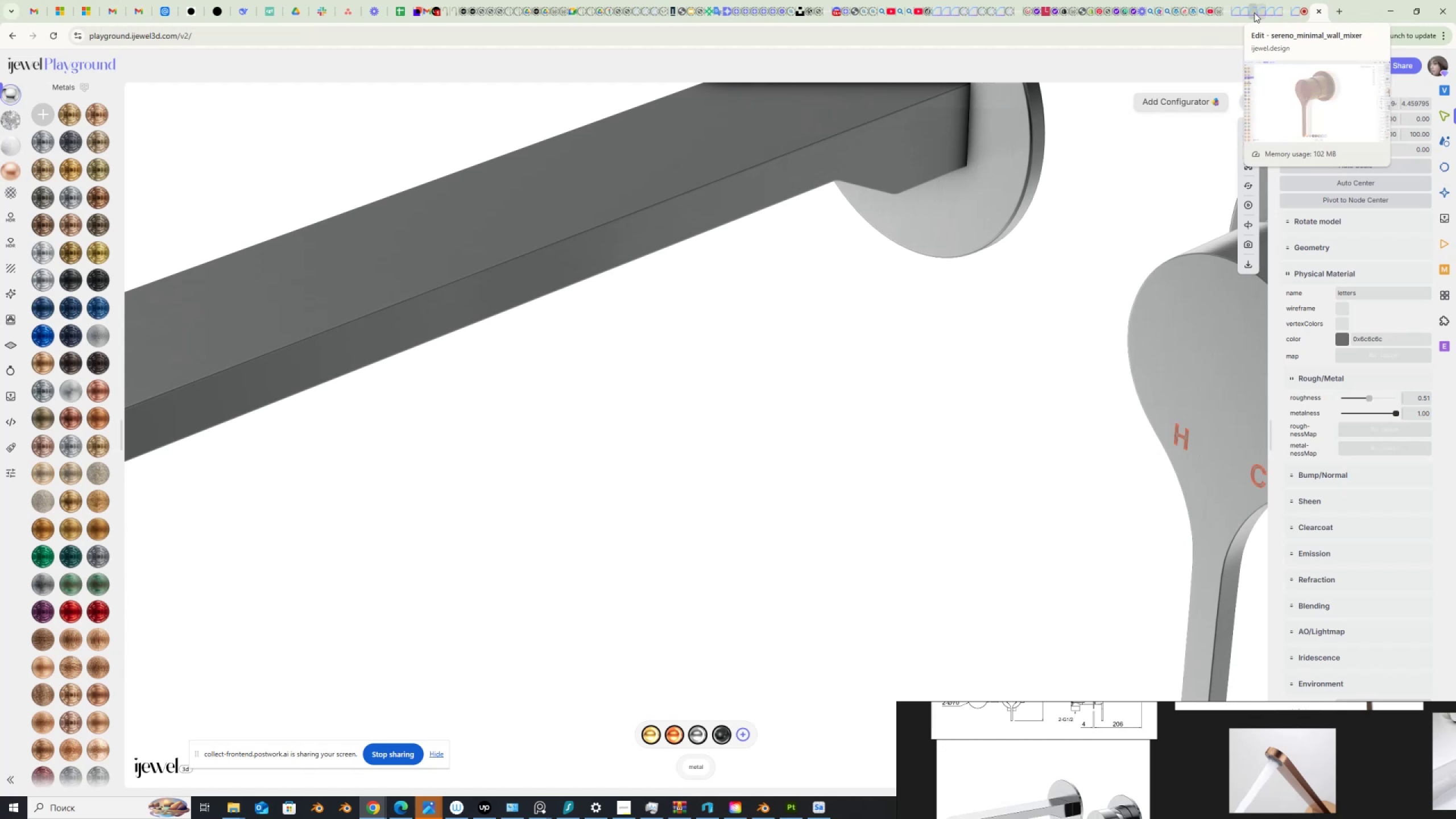 
left_click([1259, 14])
 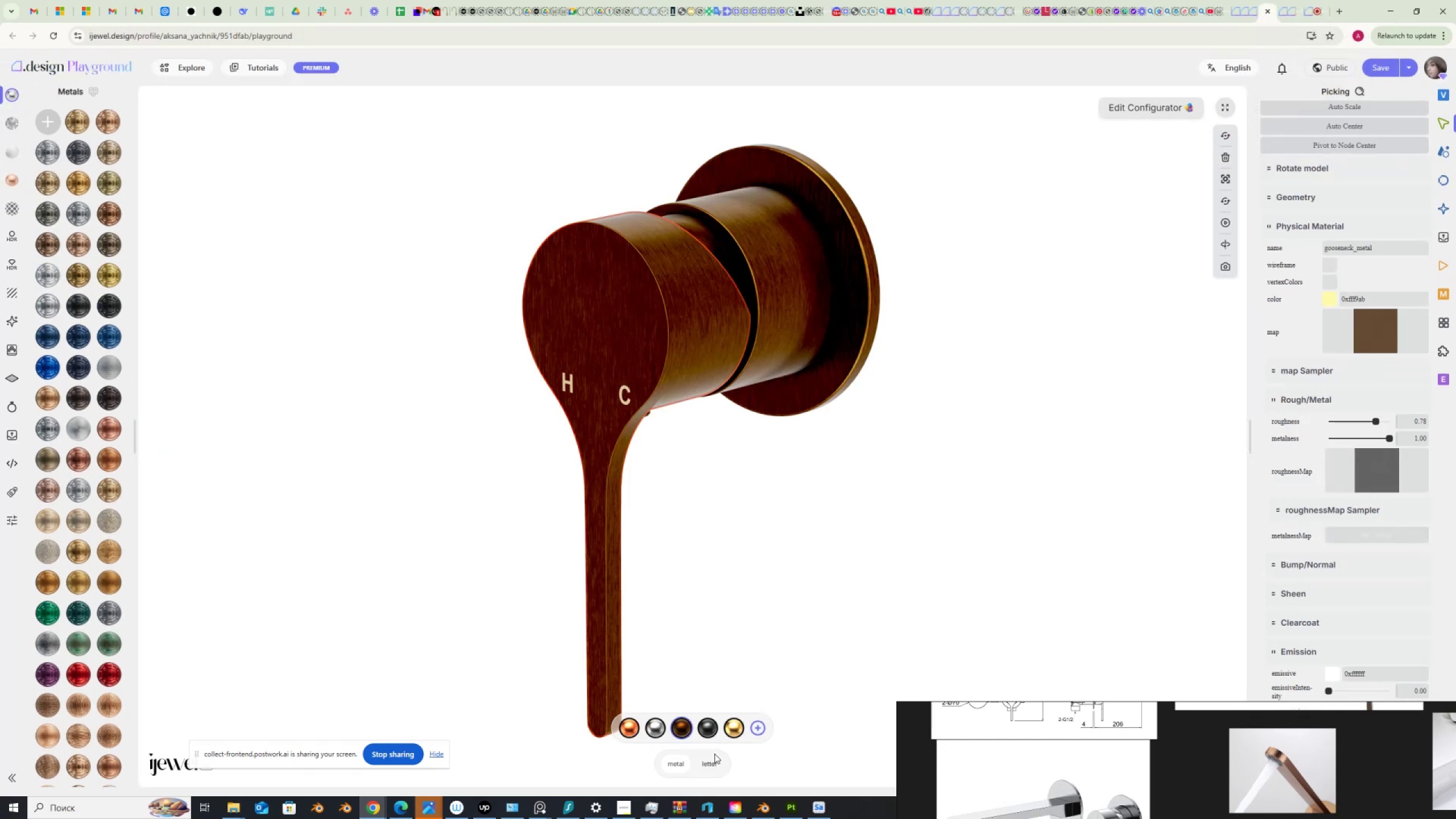 
left_click([711, 763])
 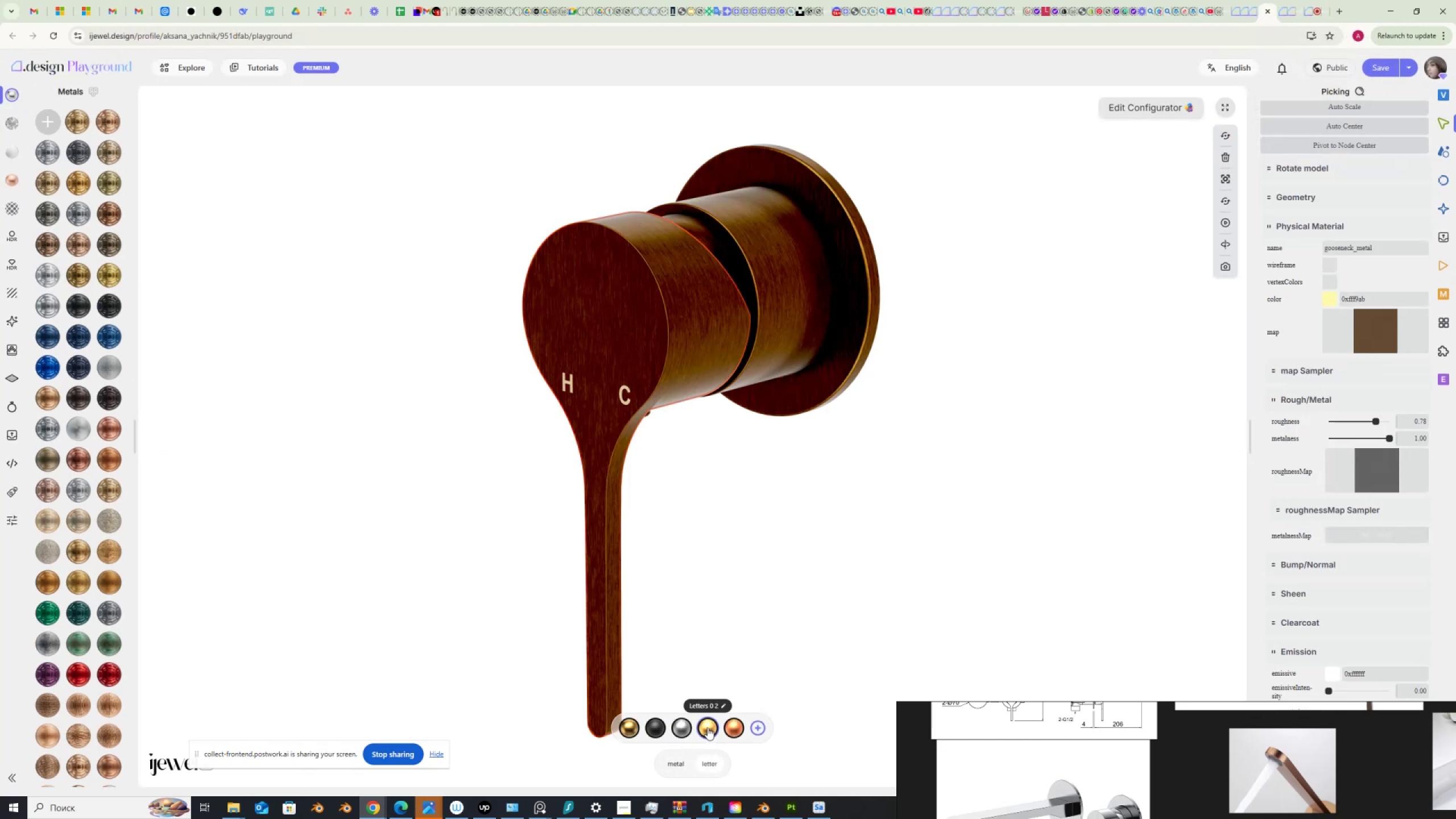 
left_click([708, 727])
 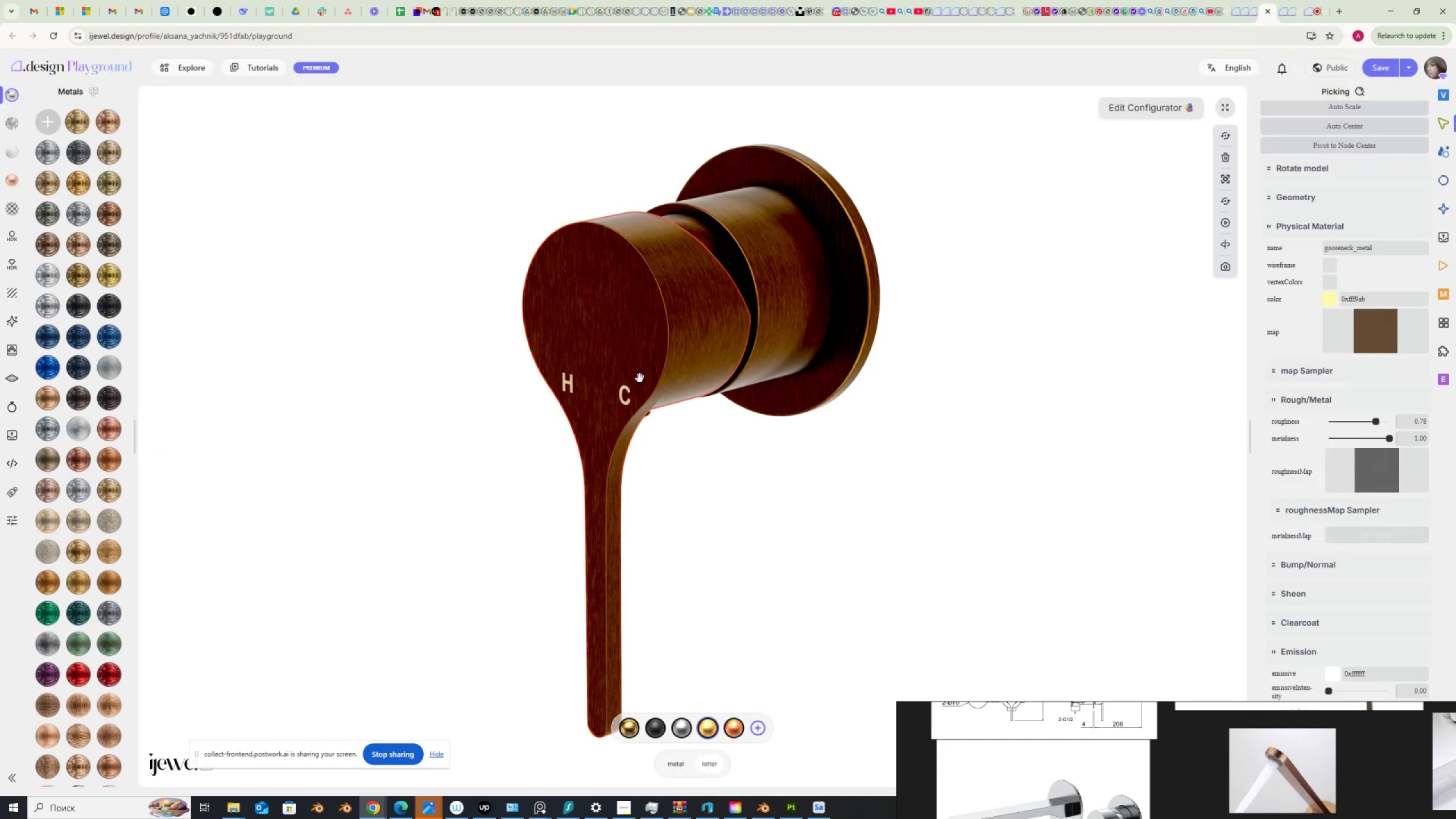 
left_click([624, 390])
 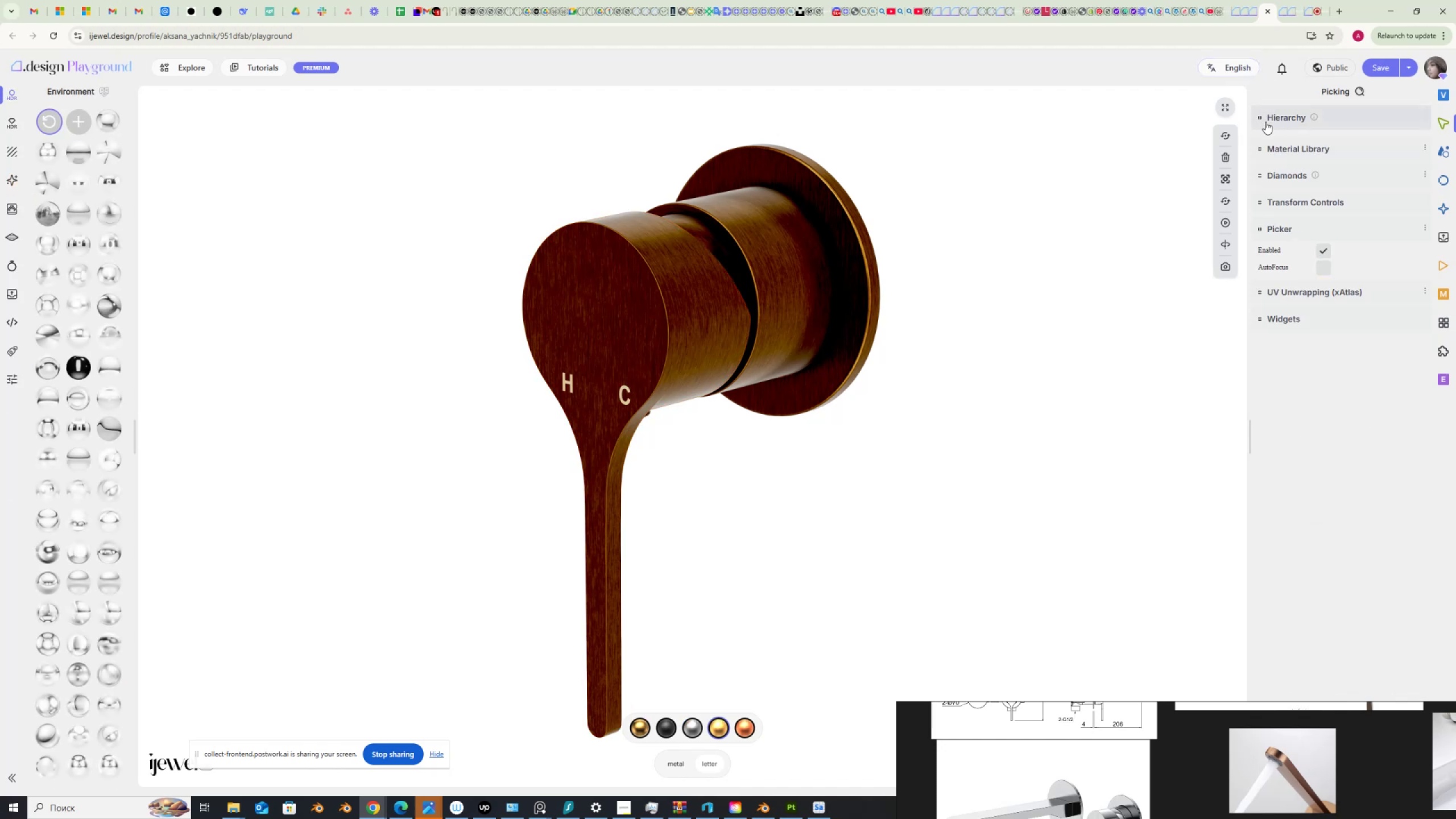 
scroll: coordinate [555, 348], scroll_direction: up, amount: 11.0
 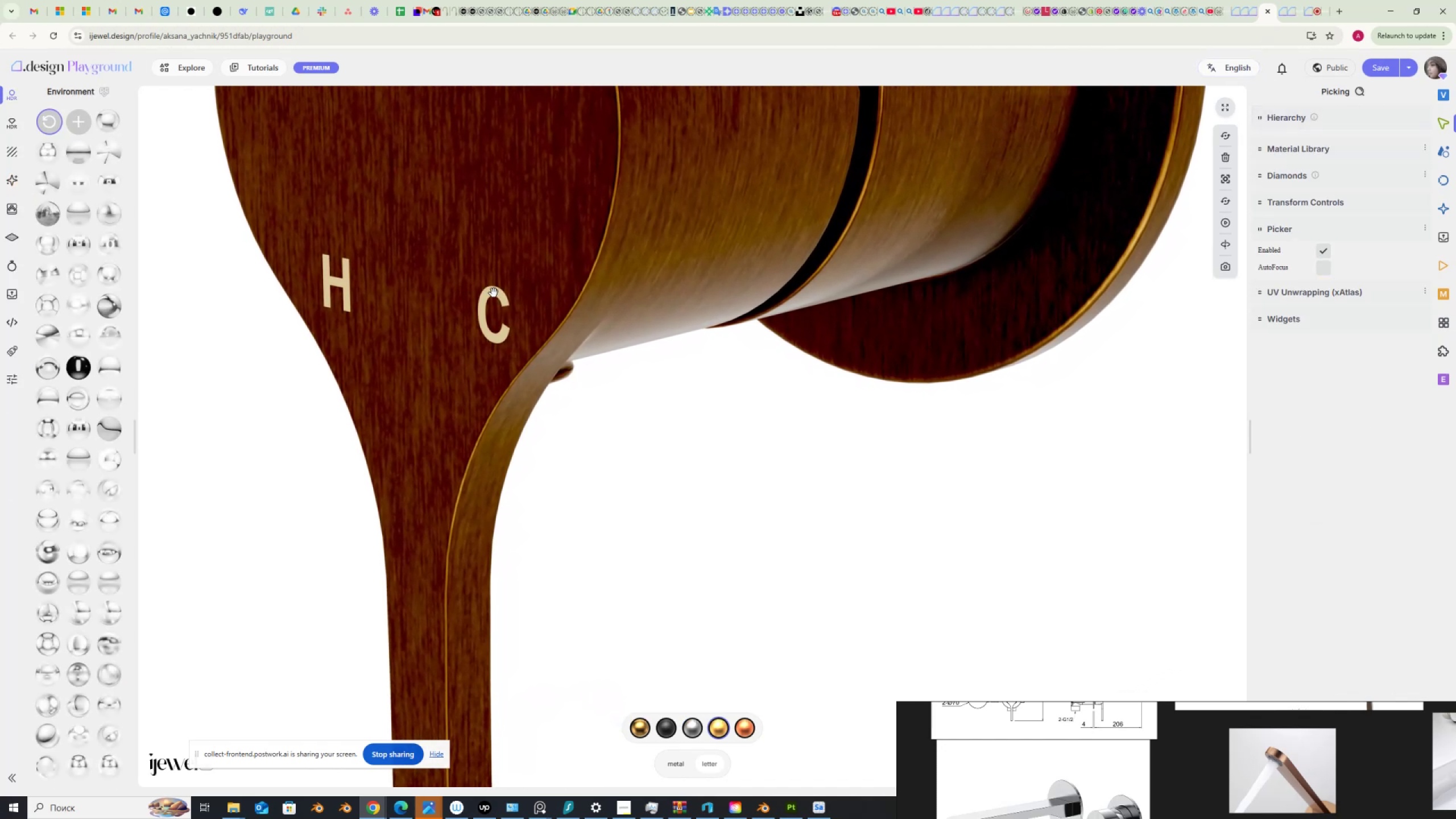 
left_click([493, 293])
 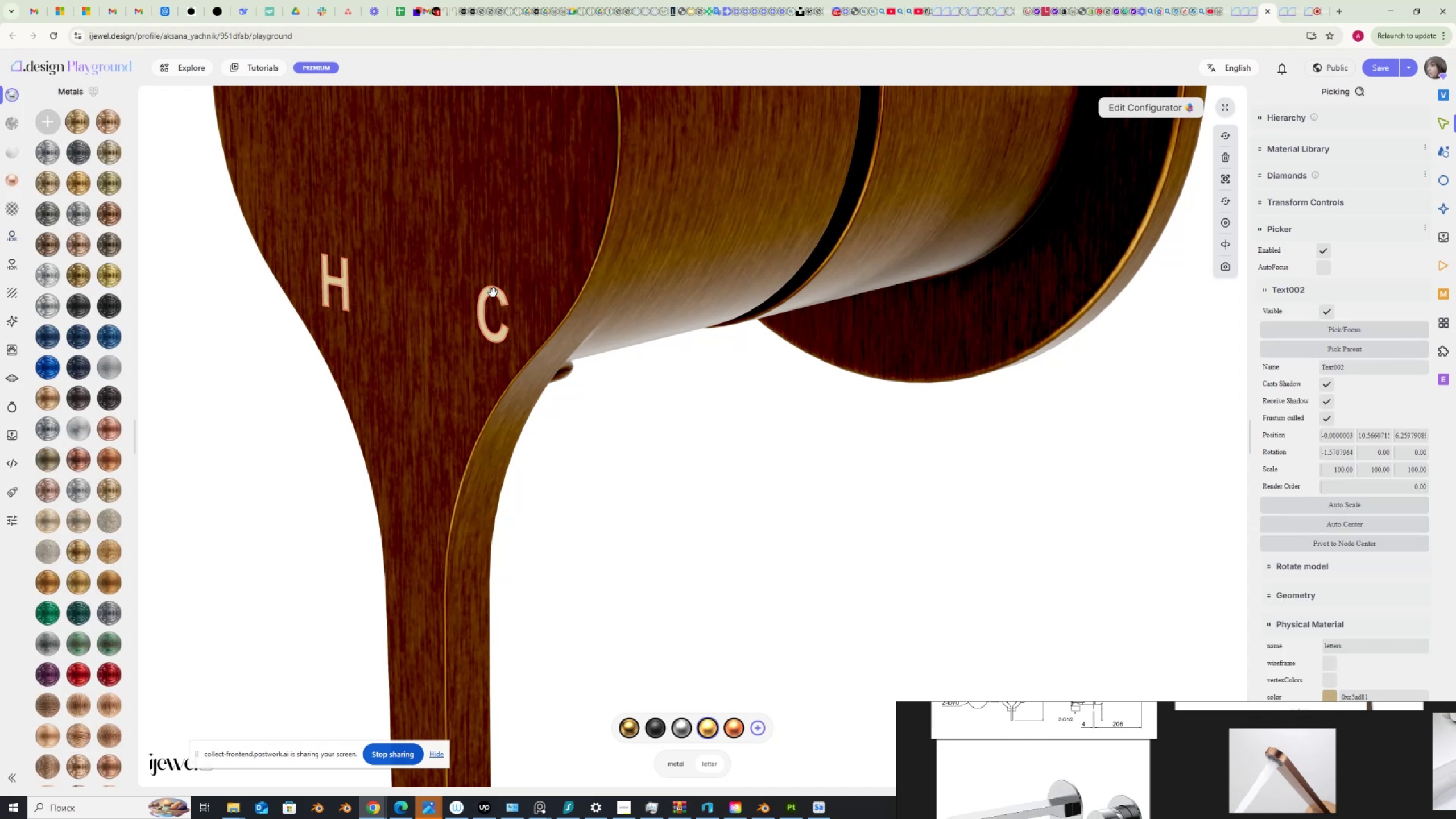 
wait(5.74)
 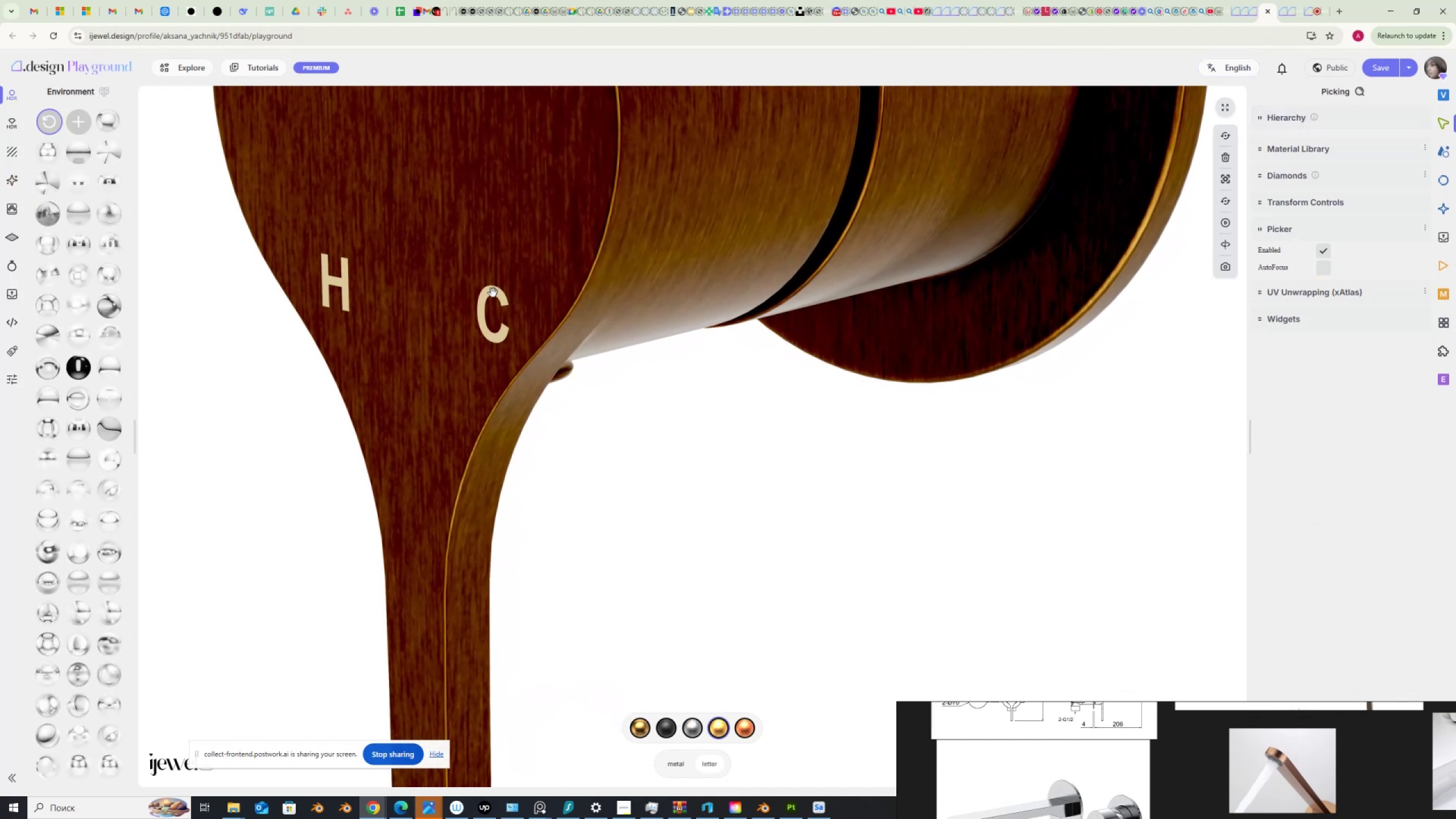 
left_click([710, 729])
 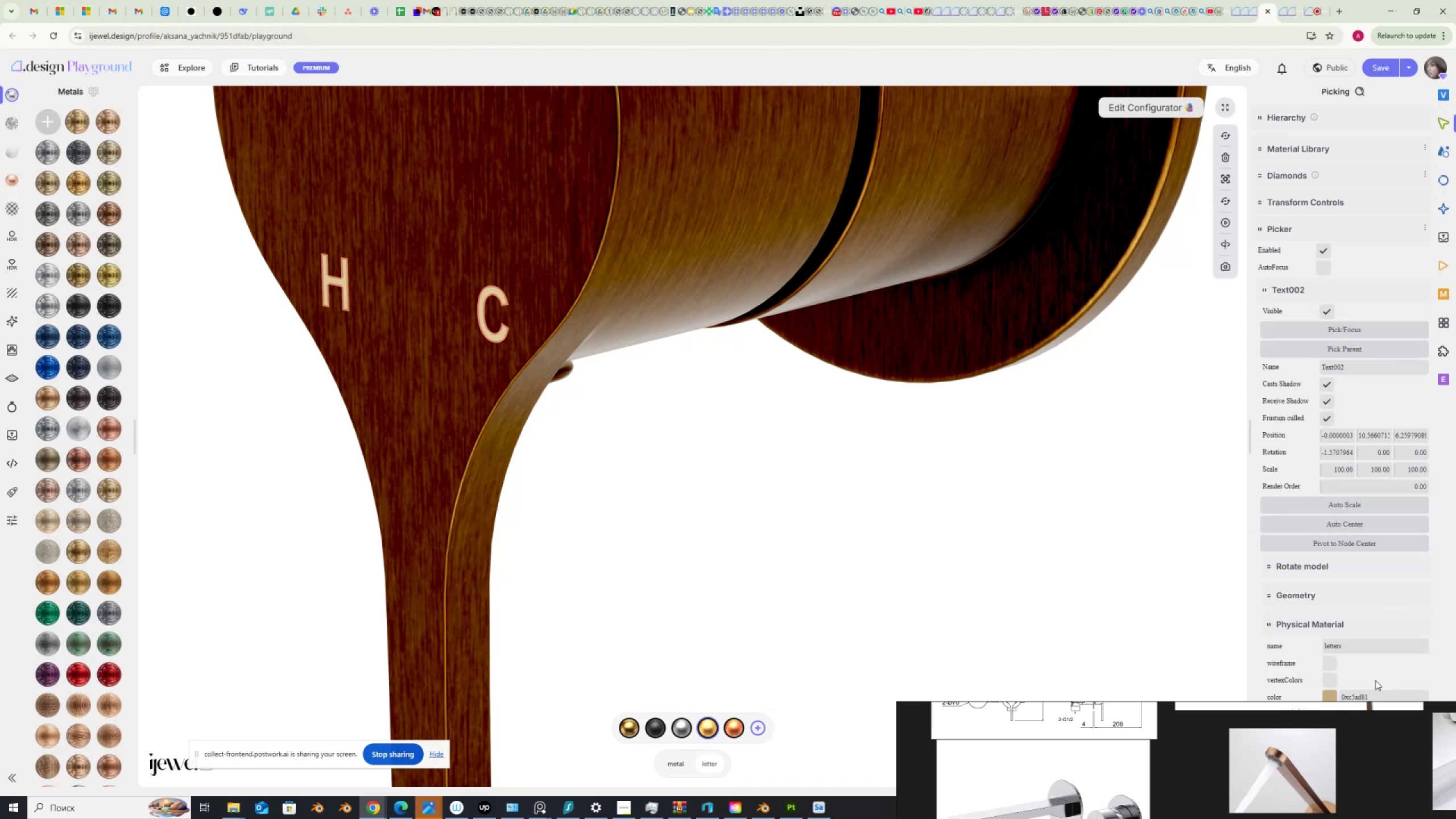 
scroll: coordinate [1374, 680], scroll_direction: down, amount: 2.0
 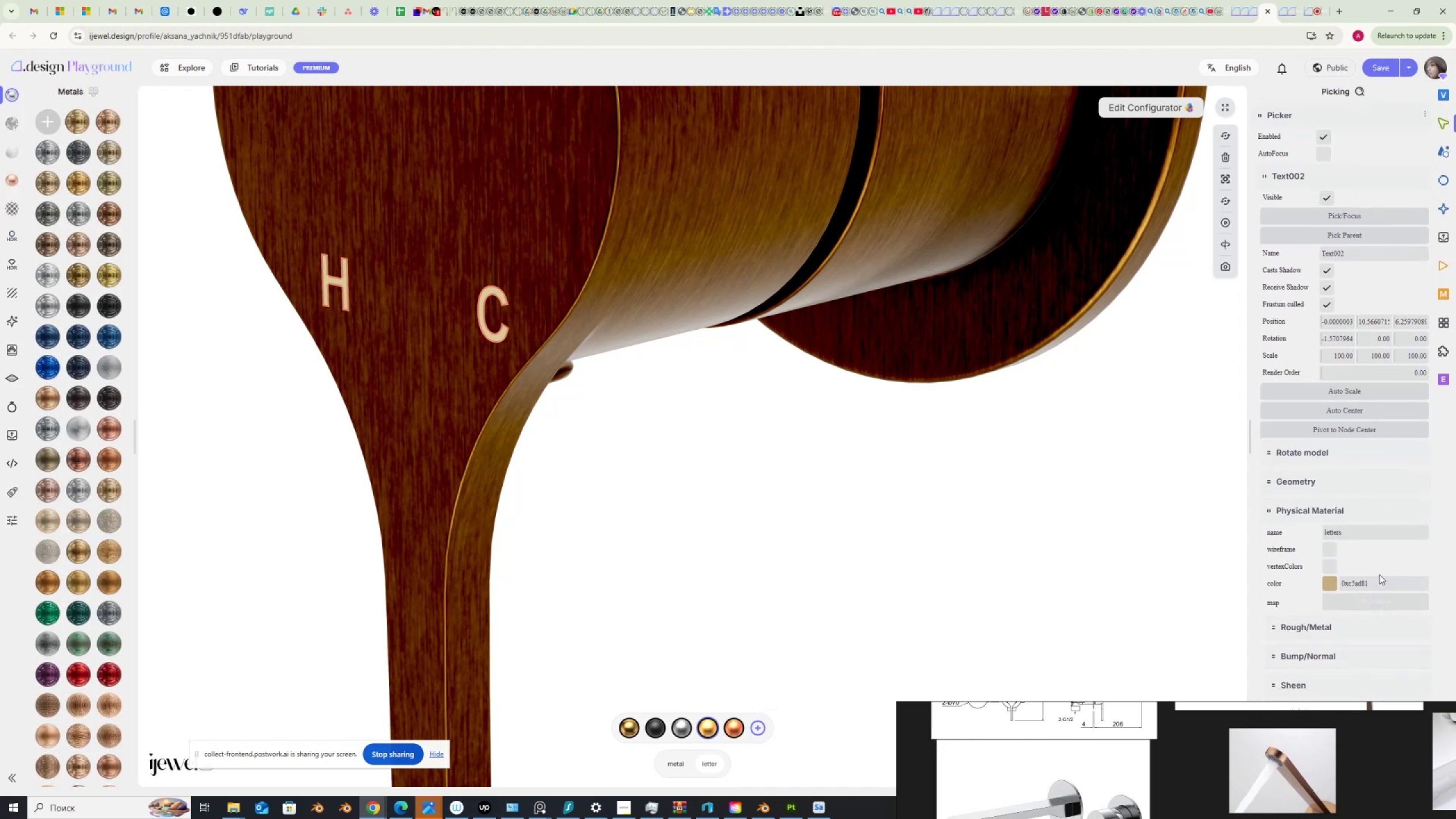 
left_click_drag(start_coordinate=[1375, 584], to_coordinate=[1302, 585])
 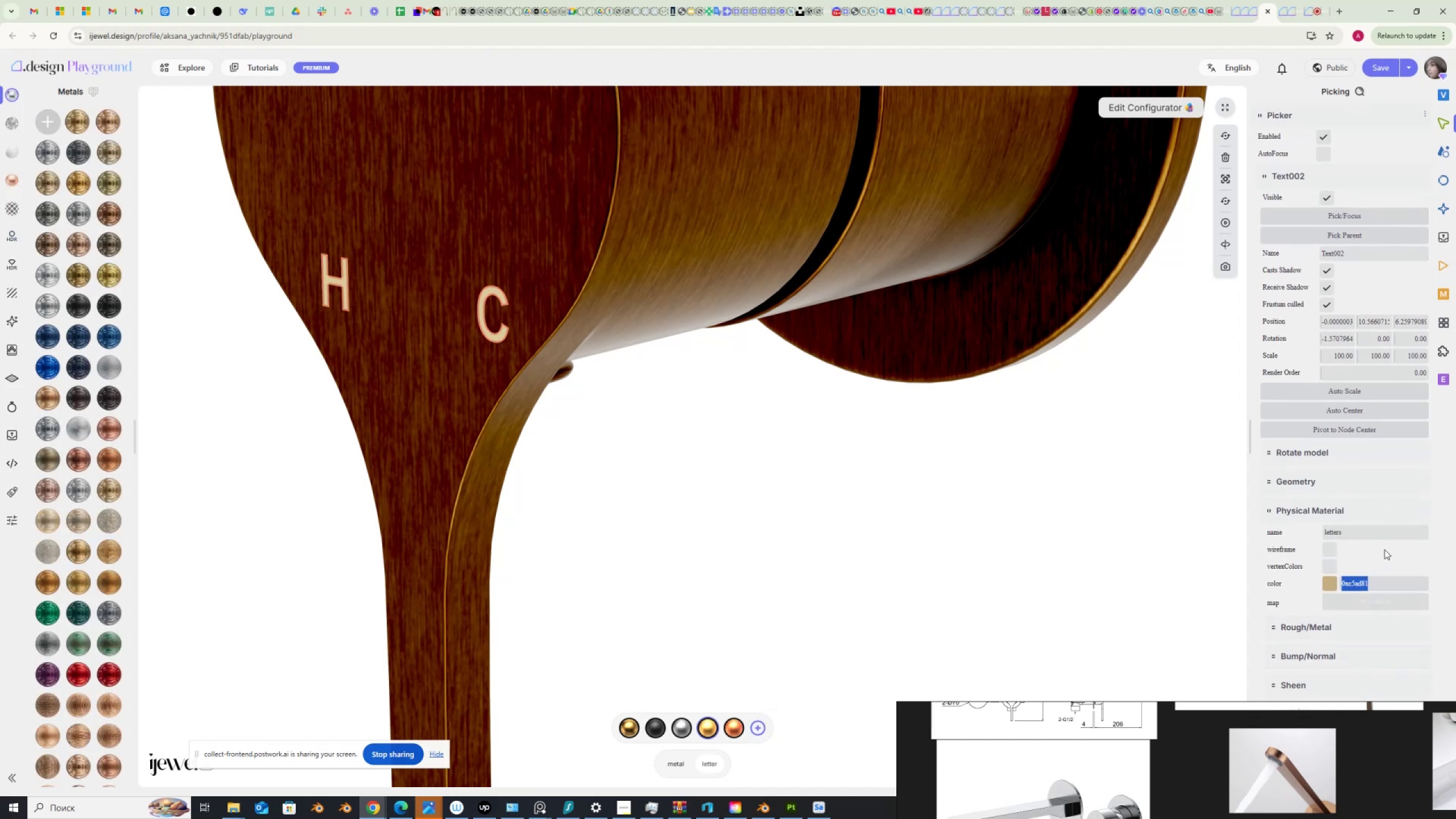 
key(Control+C)
 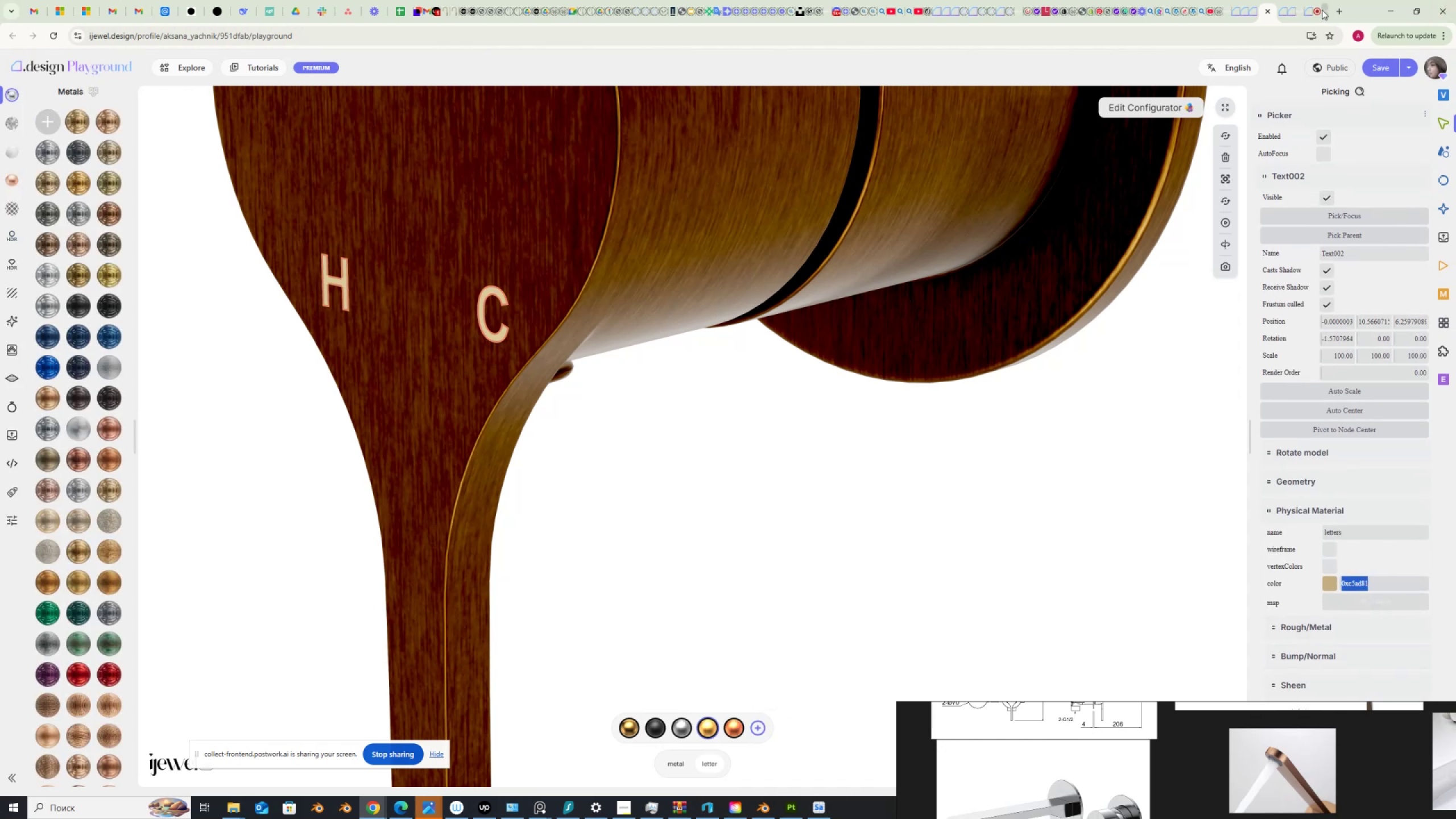 
left_click([1326, 11])
 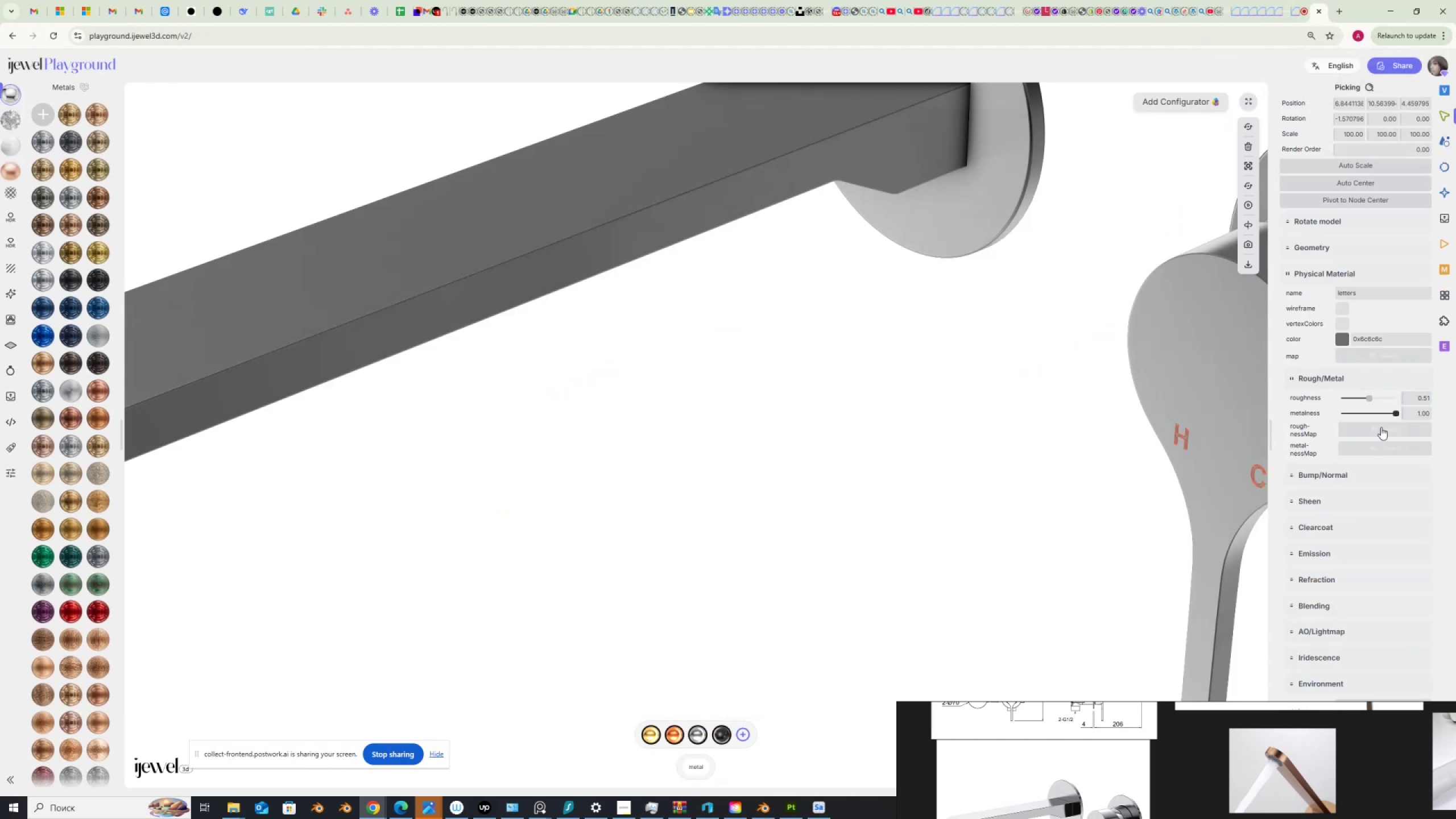 
wait(5.63)
 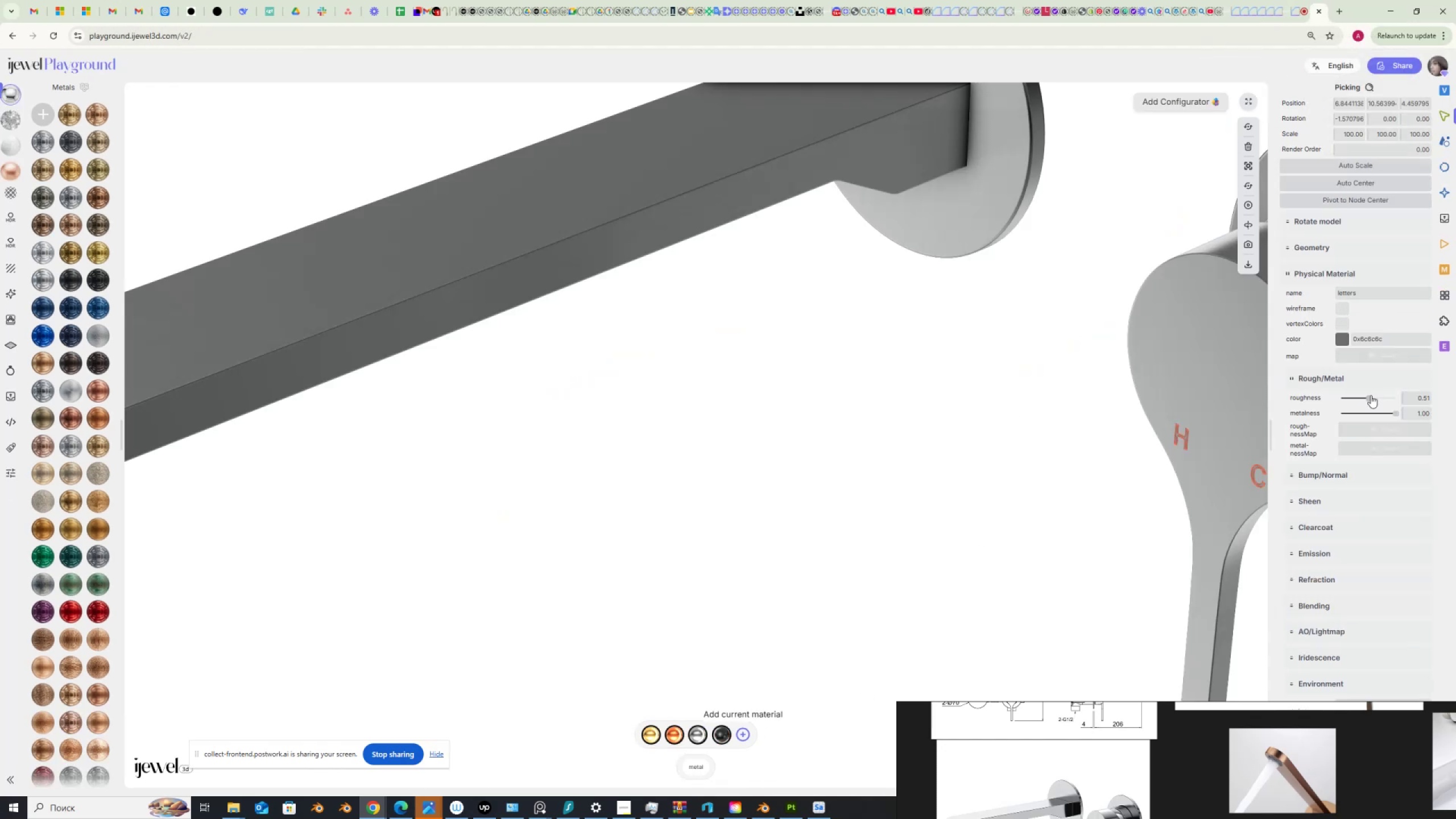 
left_click_drag(start_coordinate=[1387, 341], to_coordinate=[1343, 344])
 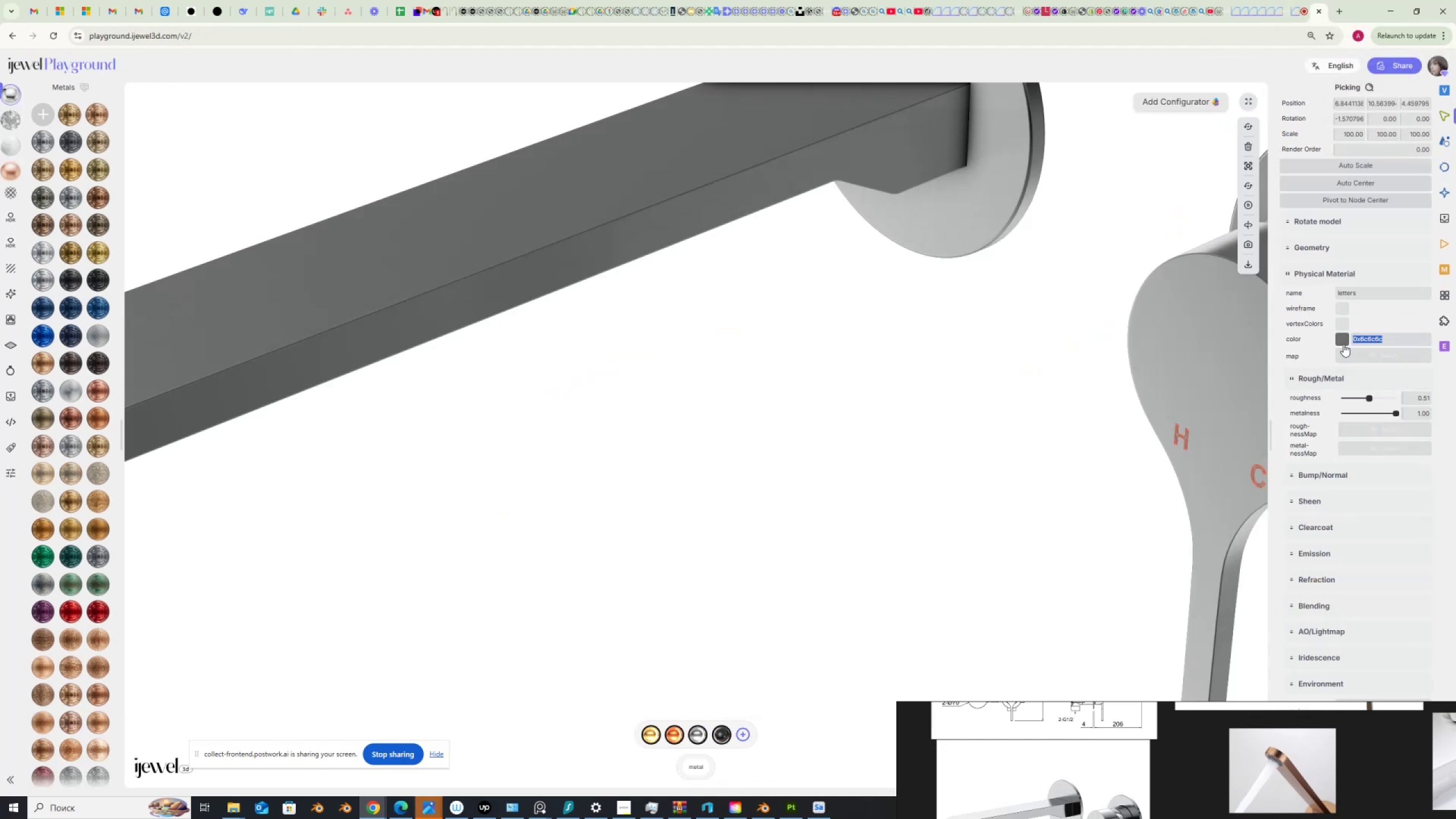 
key(Control+V)
 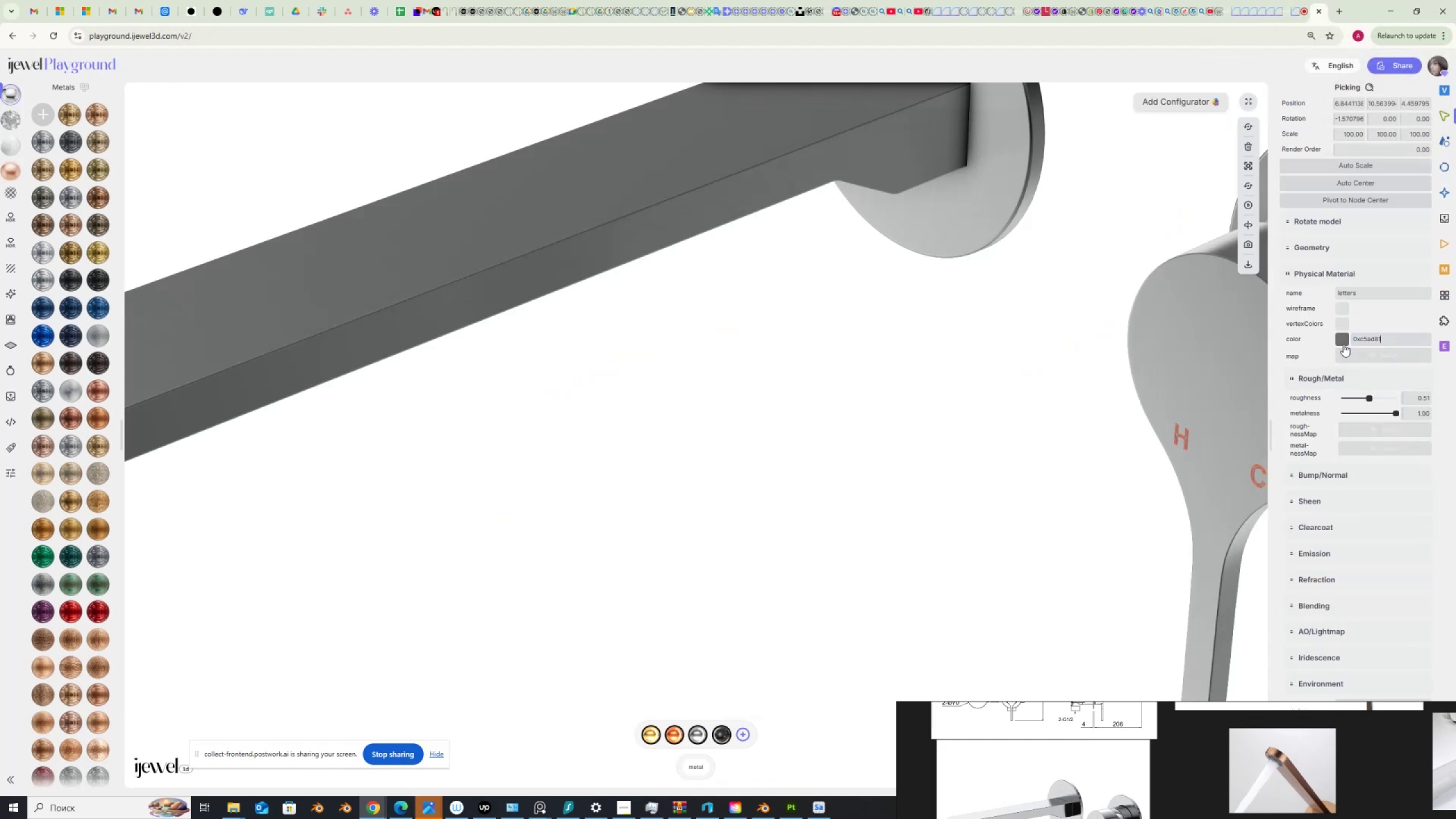 
key(NumpadEnter)
 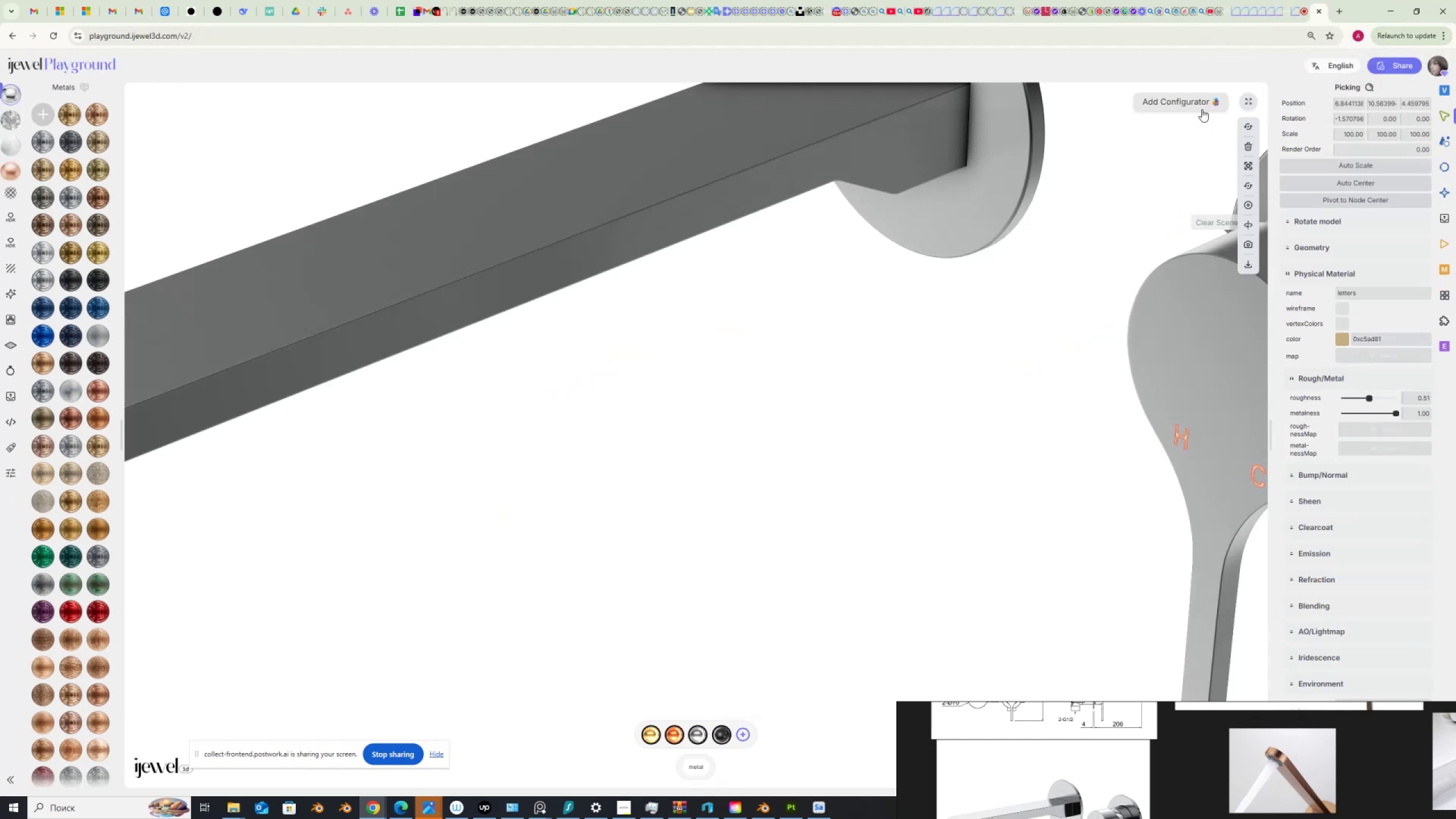 
left_click([1192, 100])
 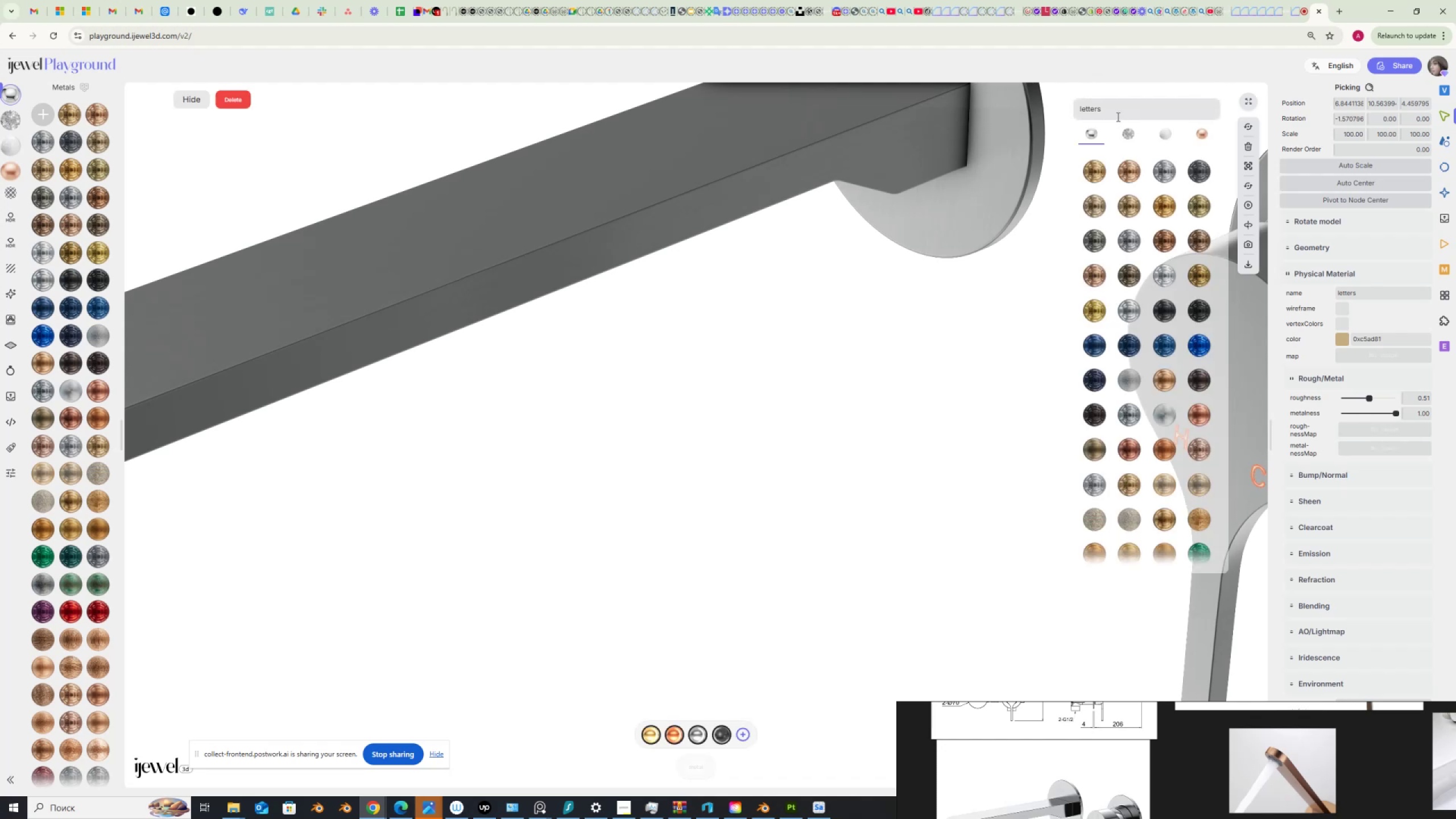 
left_click([1113, 114])
 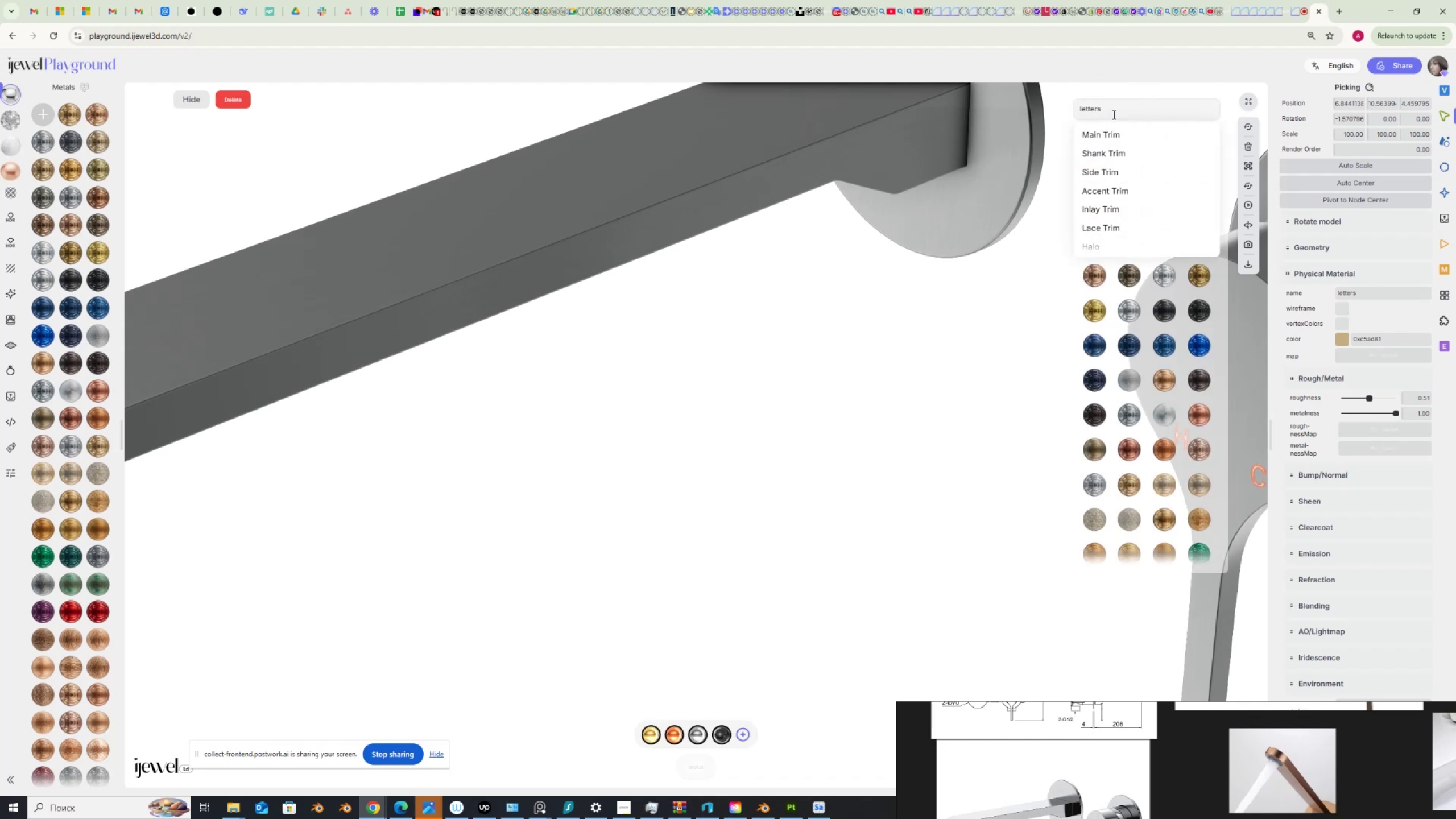 
key(Backspace)
 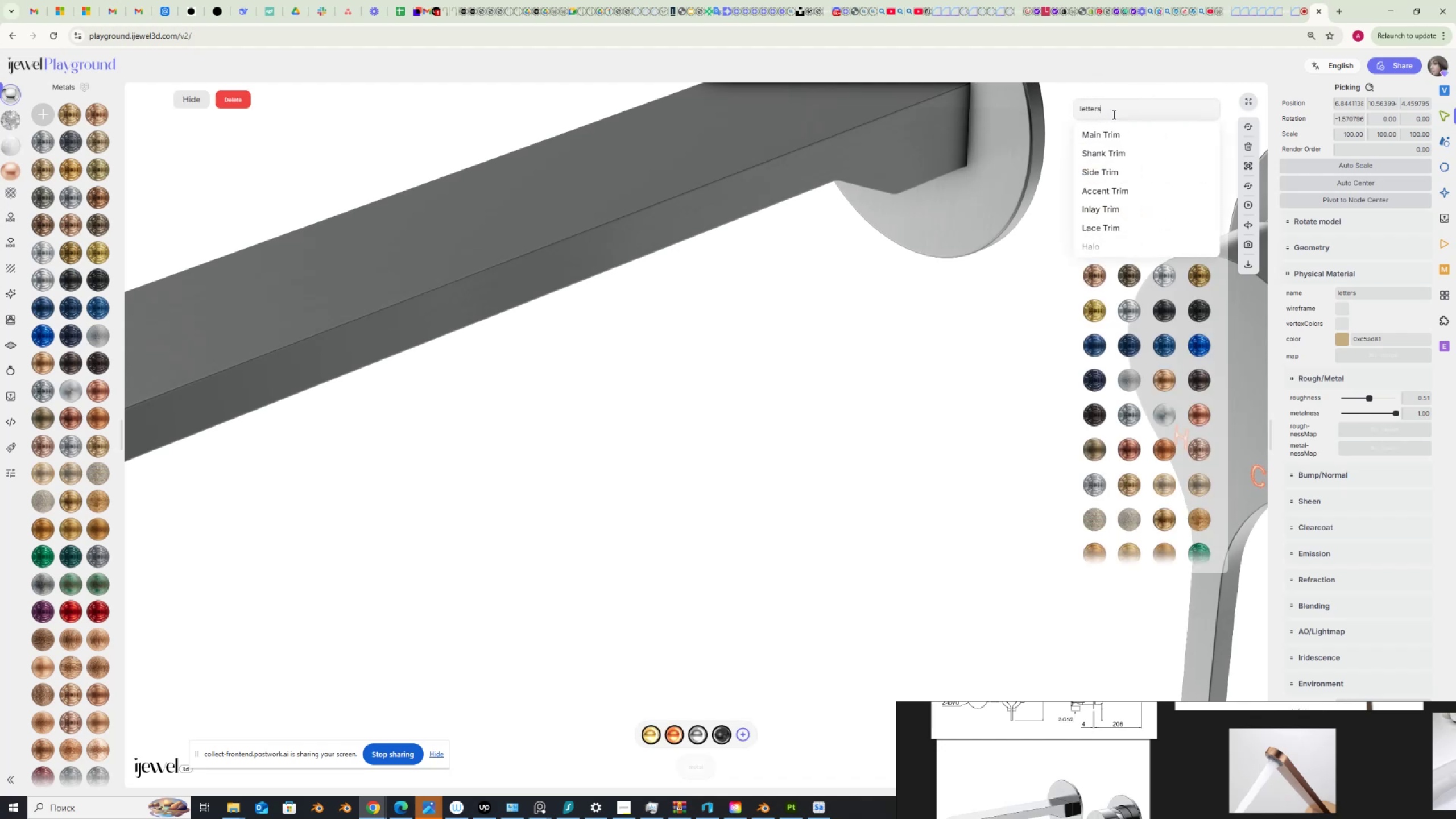 
key(Enter)
 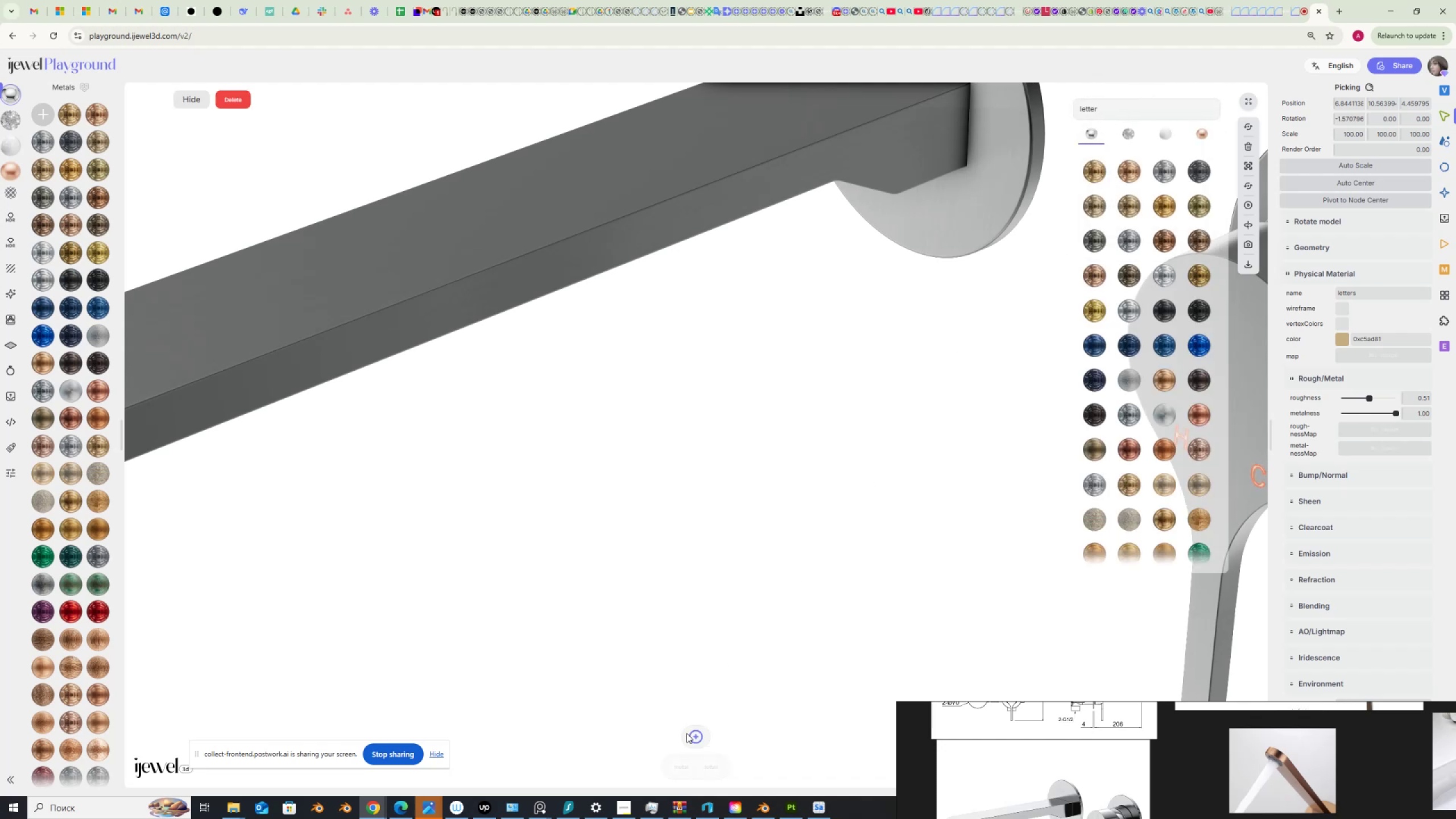 
left_click([695, 737])
 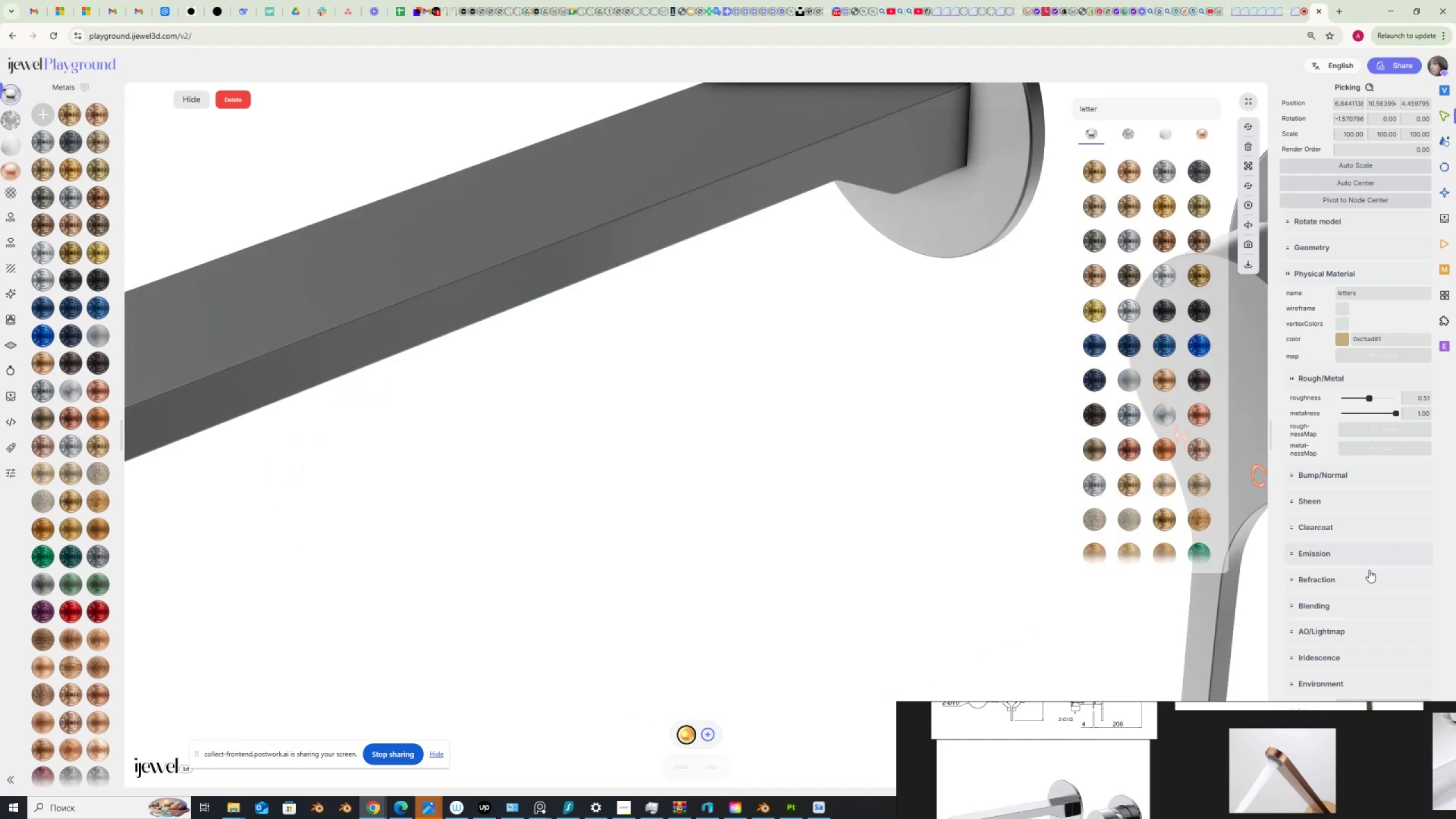 
left_click([1331, 552])
 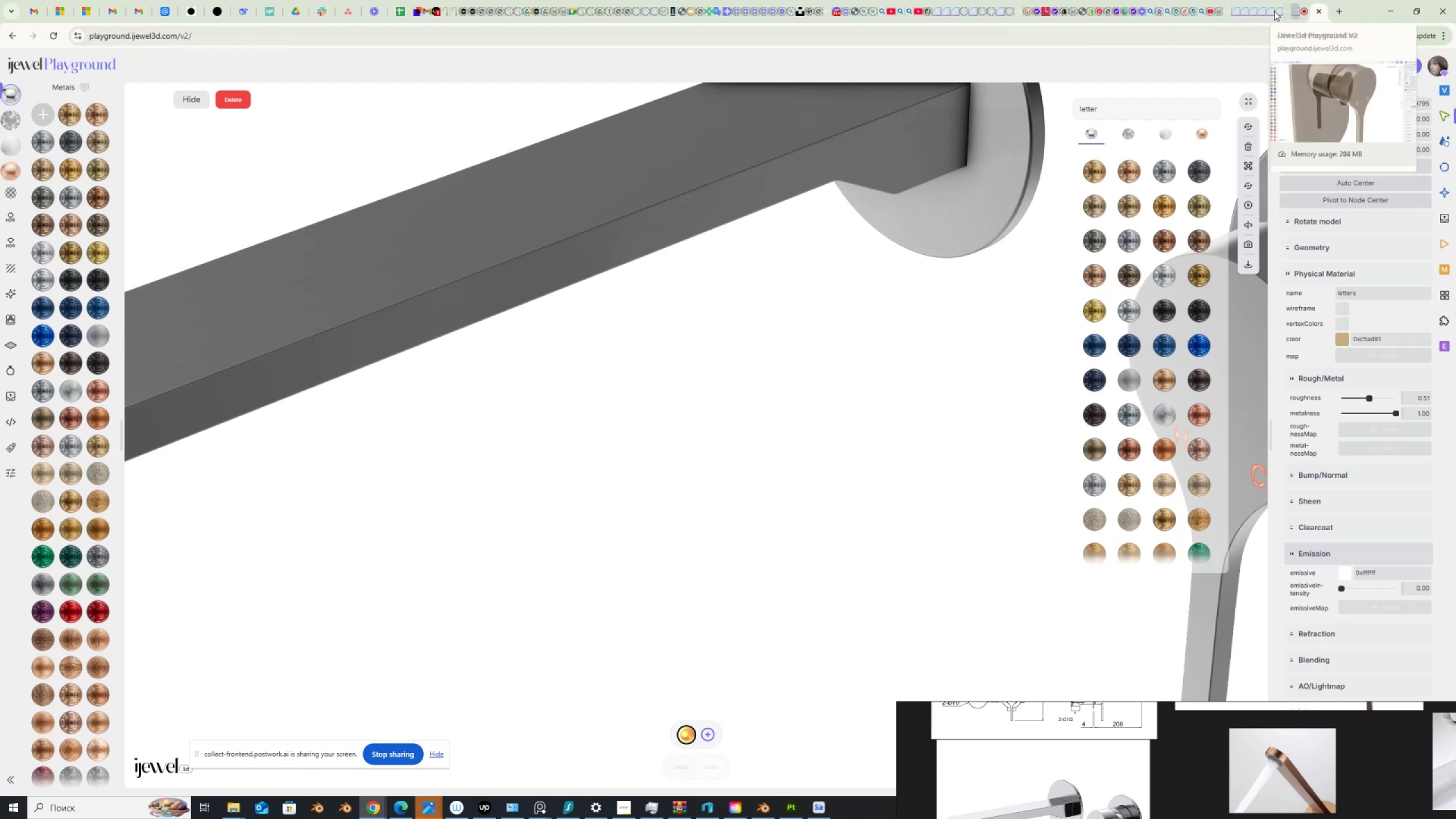 
wait(5.94)
 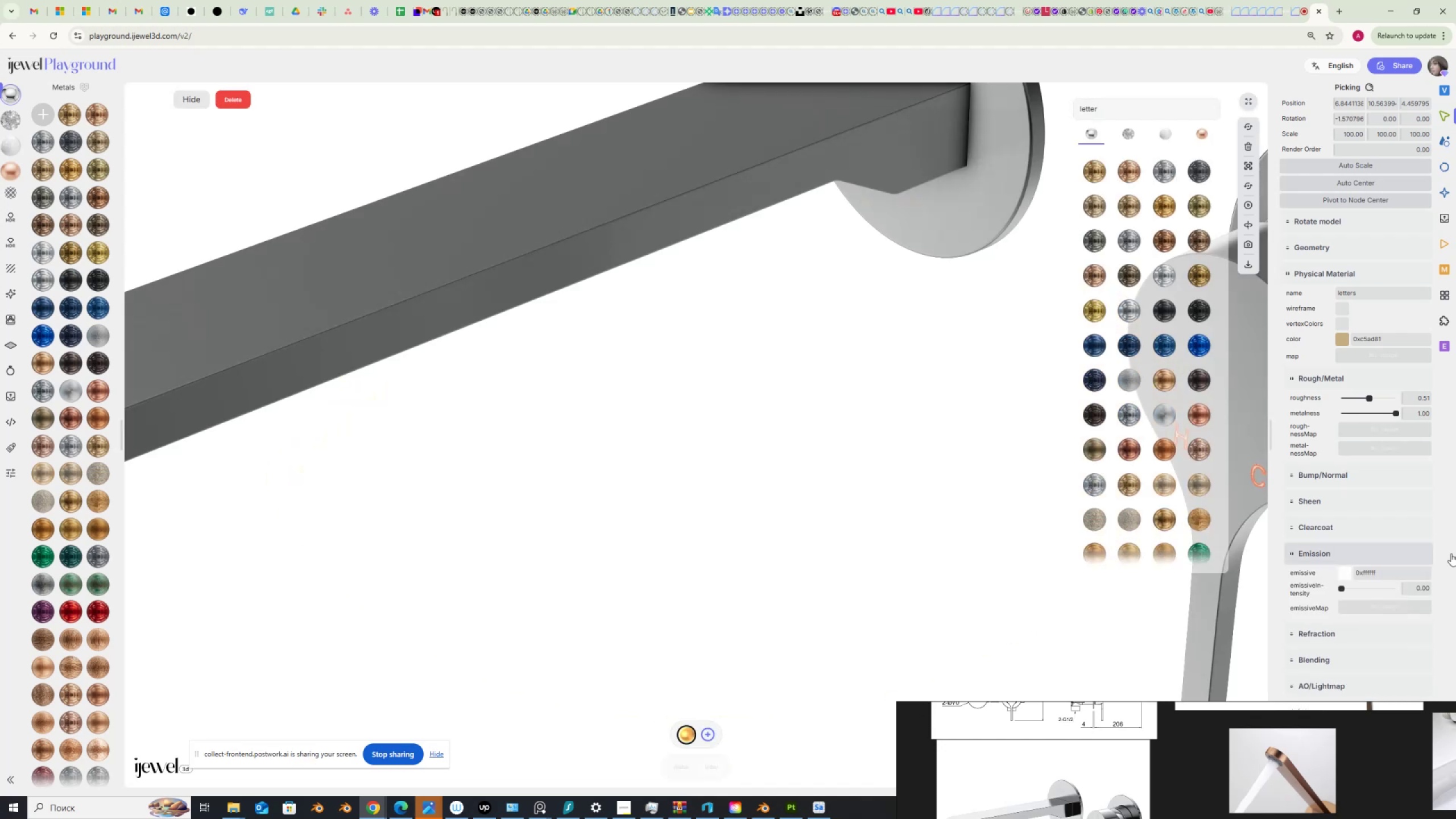 
left_click([1260, 11])
 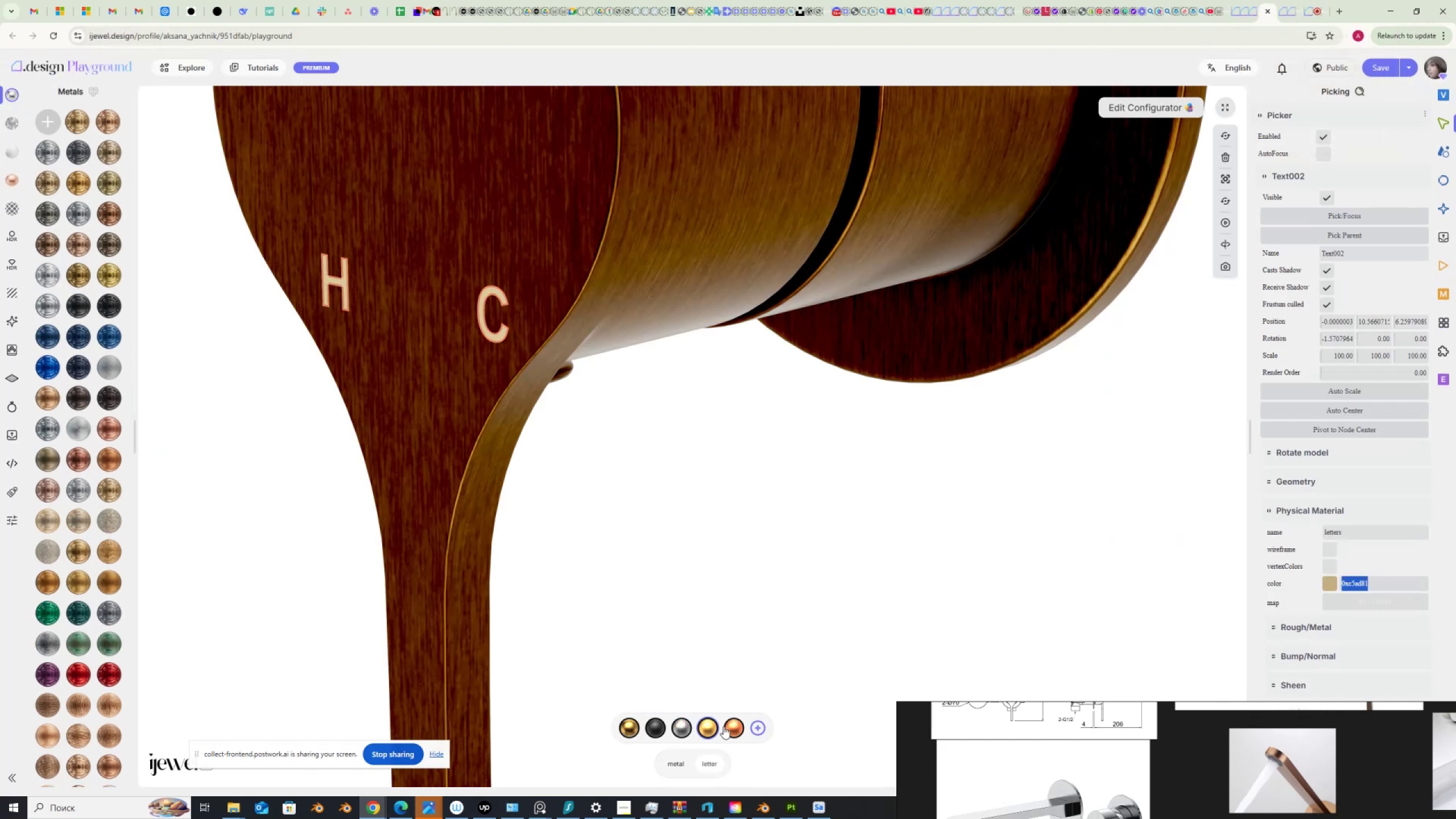 
left_click([734, 726])
 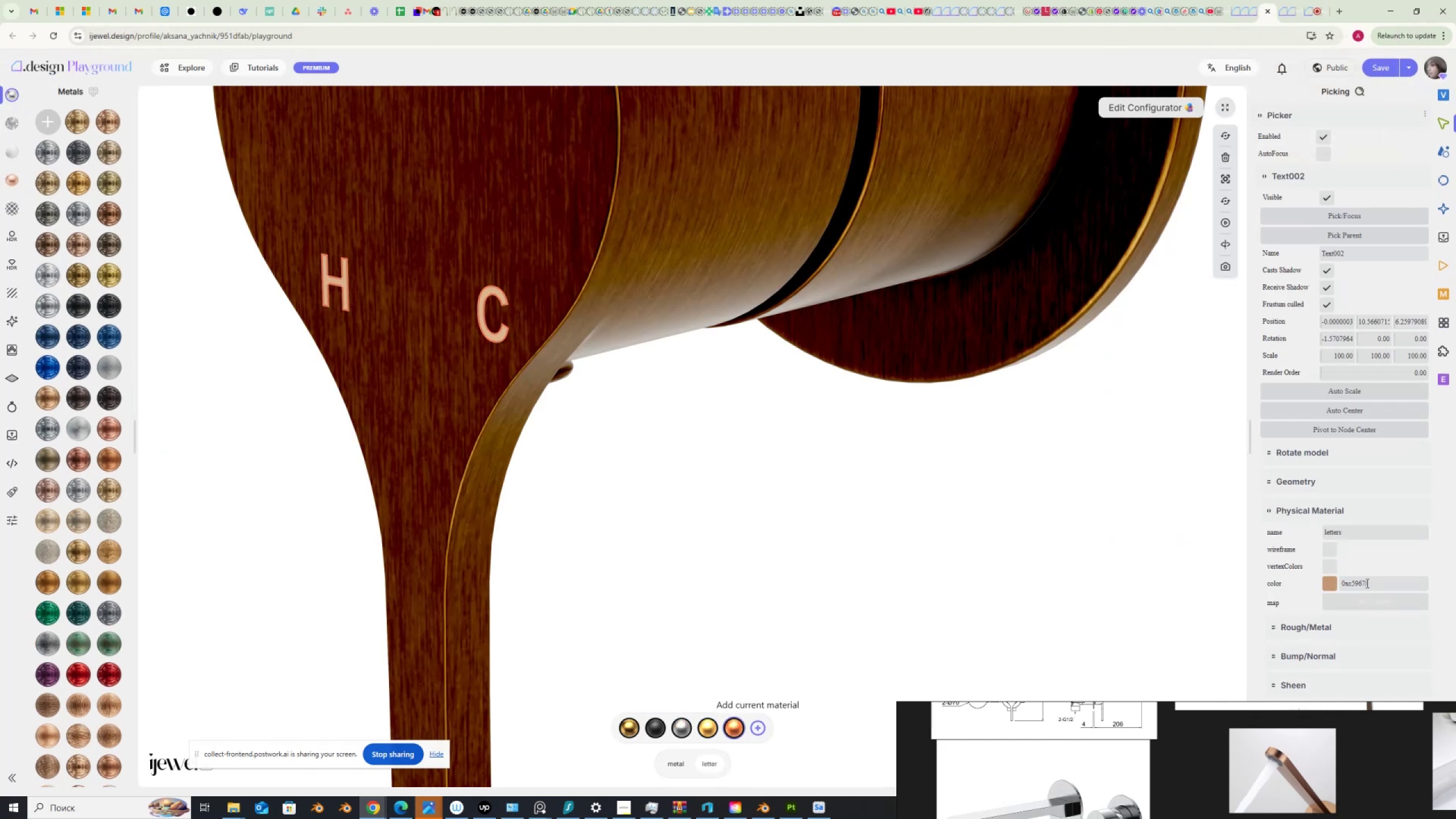 
left_click_drag(start_coordinate=[1371, 585], to_coordinate=[1291, 585])
 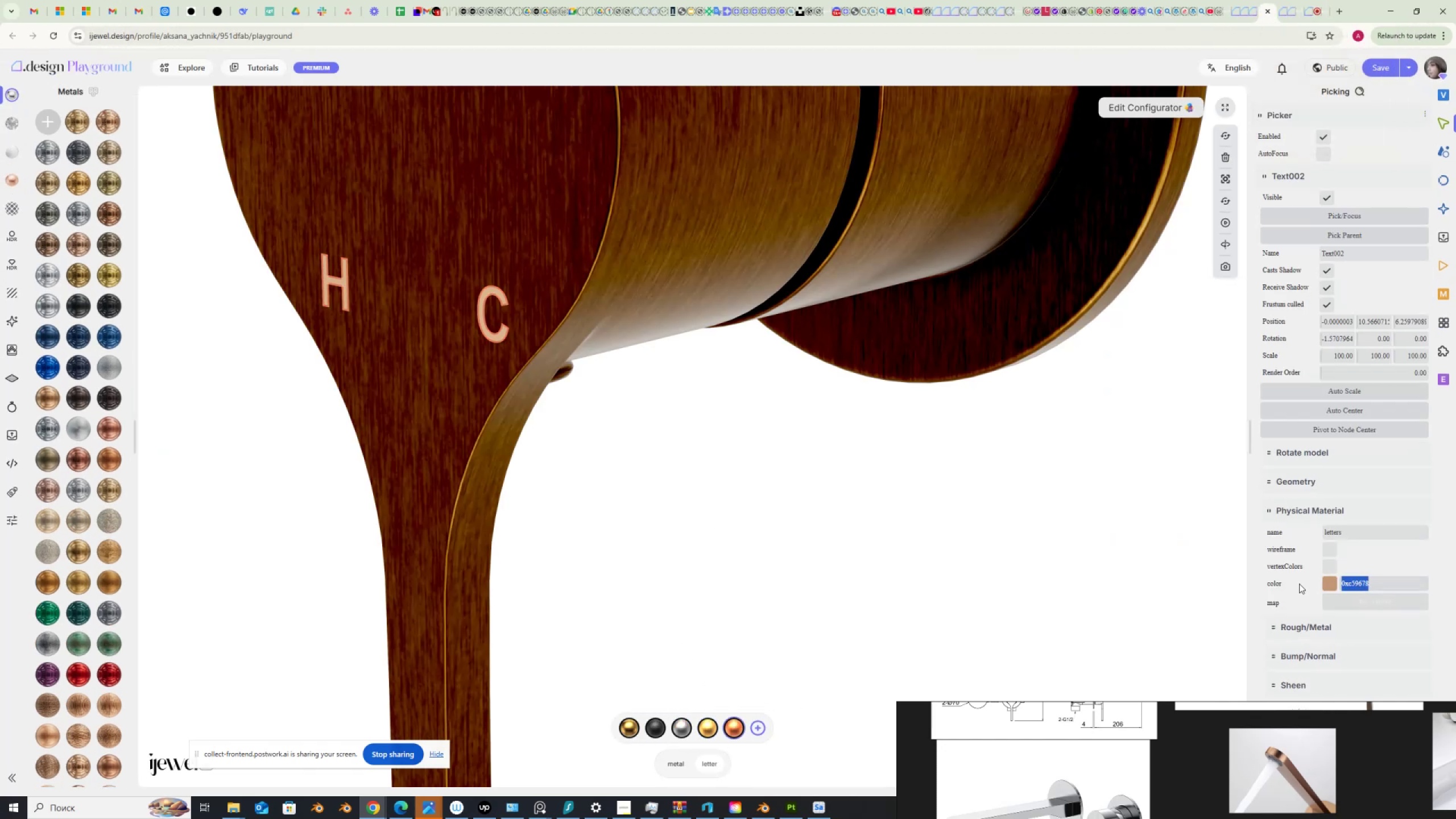 
key(Control+C)
 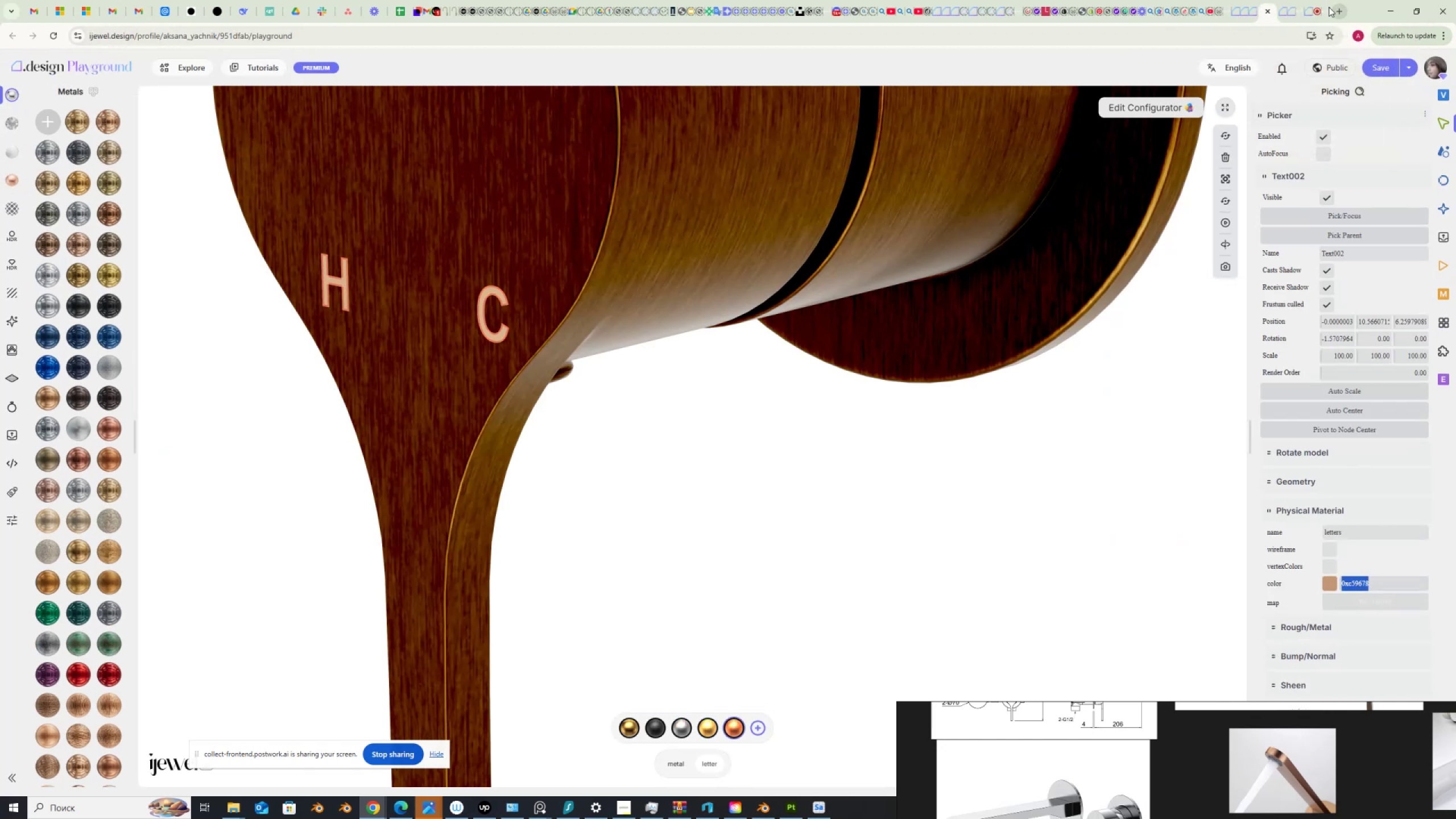 
left_click([1326, 10])
 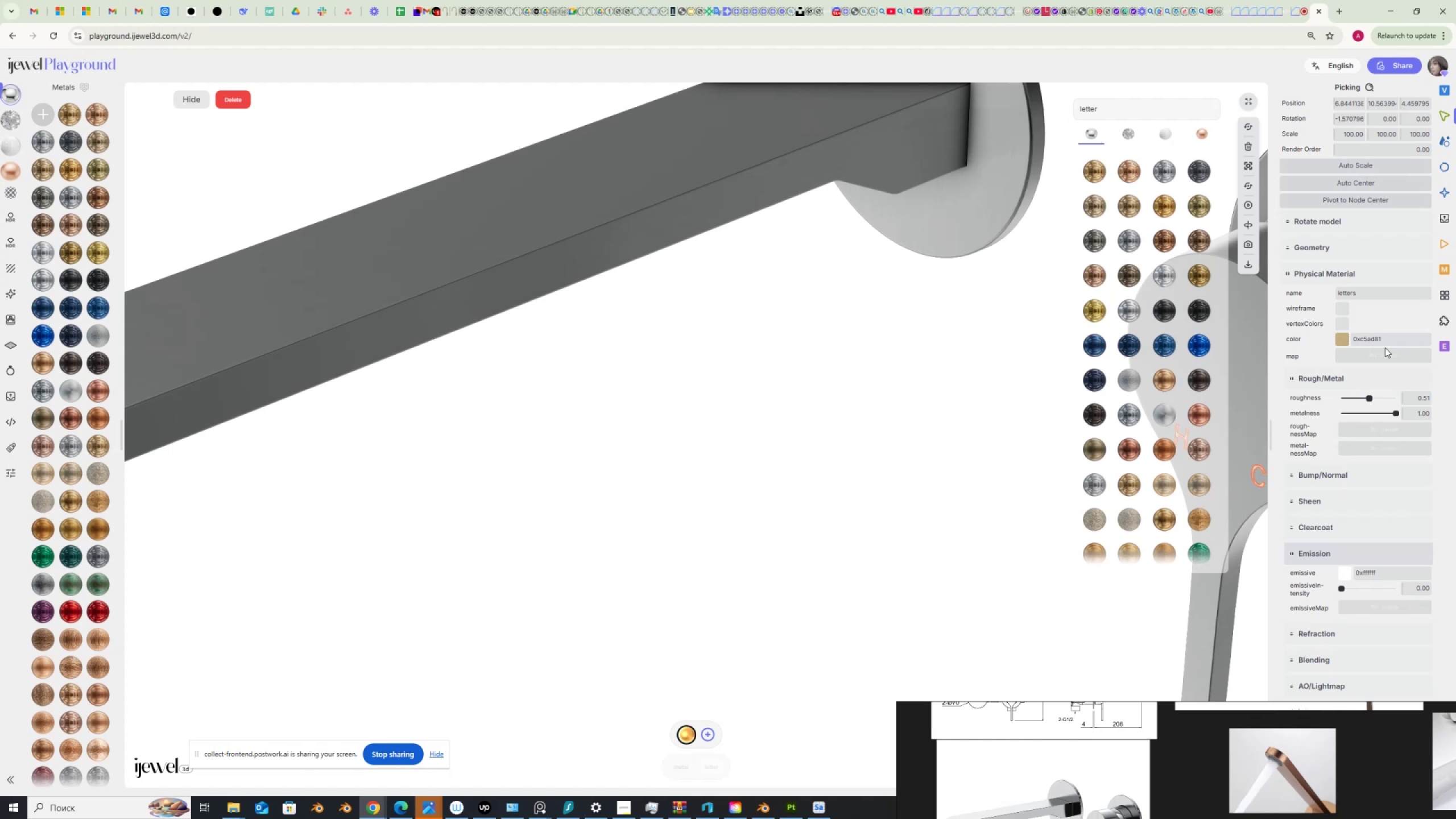 
left_click_drag(start_coordinate=[1392, 337], to_coordinate=[1320, 337])
 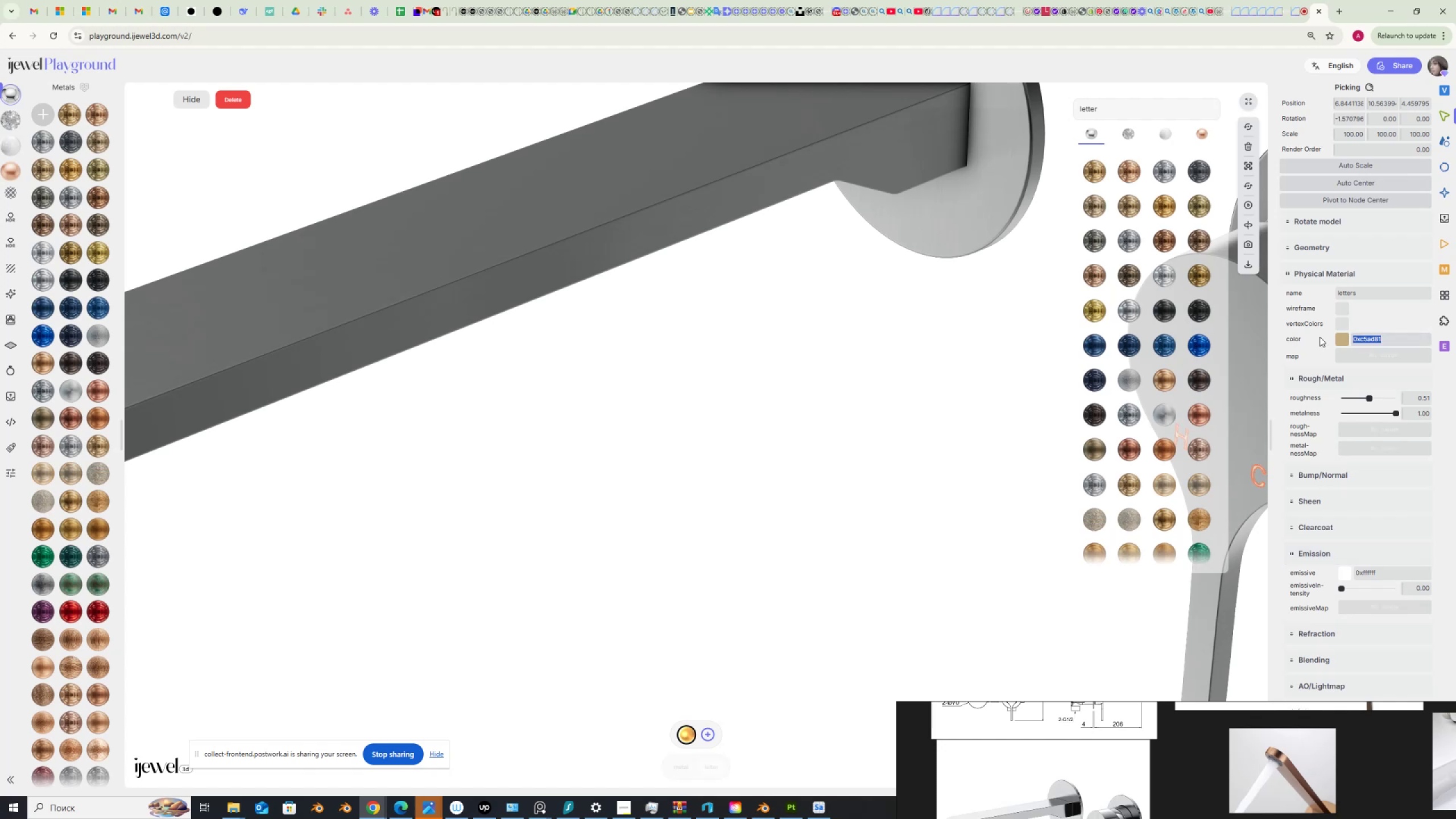 
key(Control+V)
 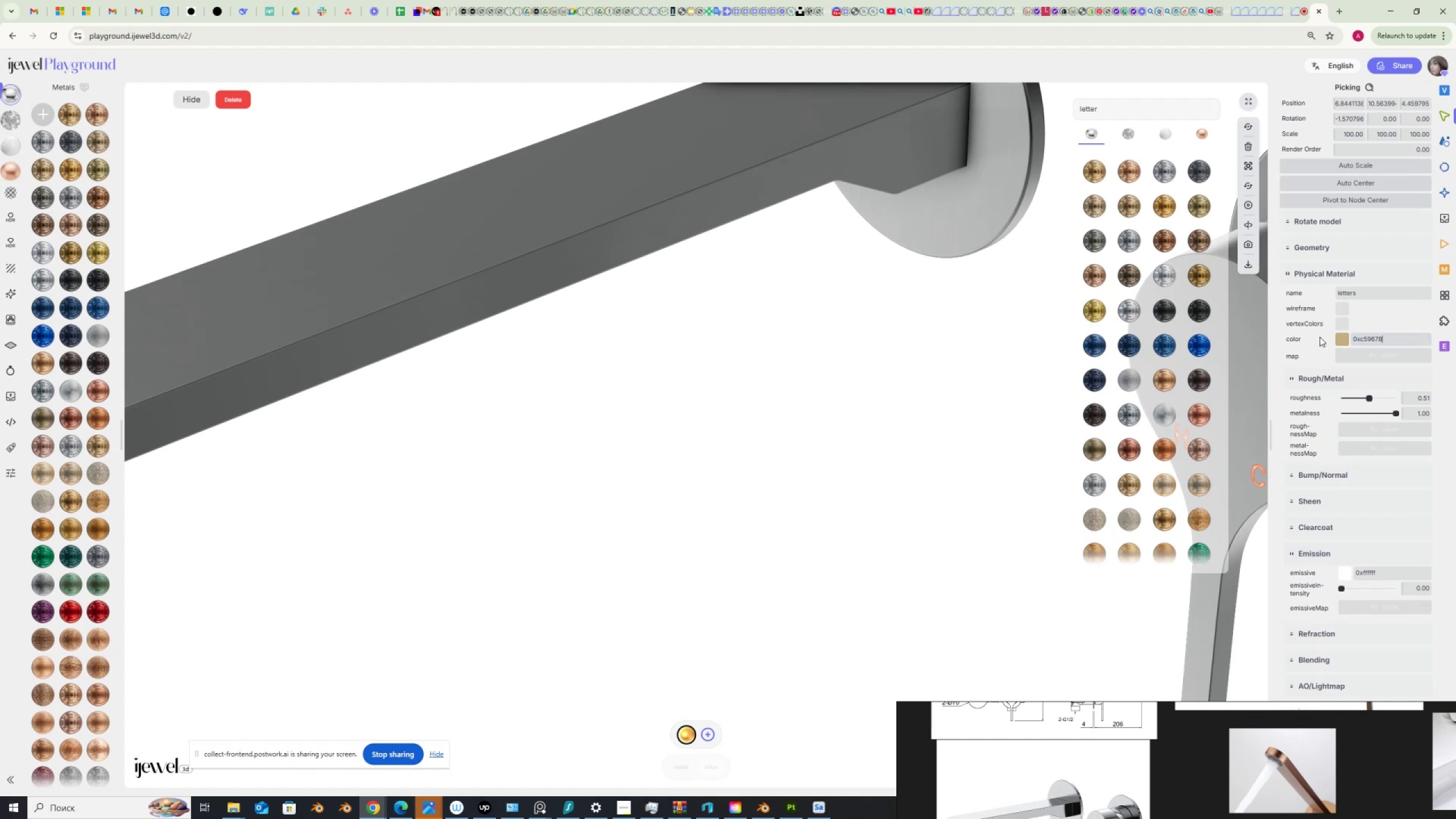 
key(NumpadEnter)
 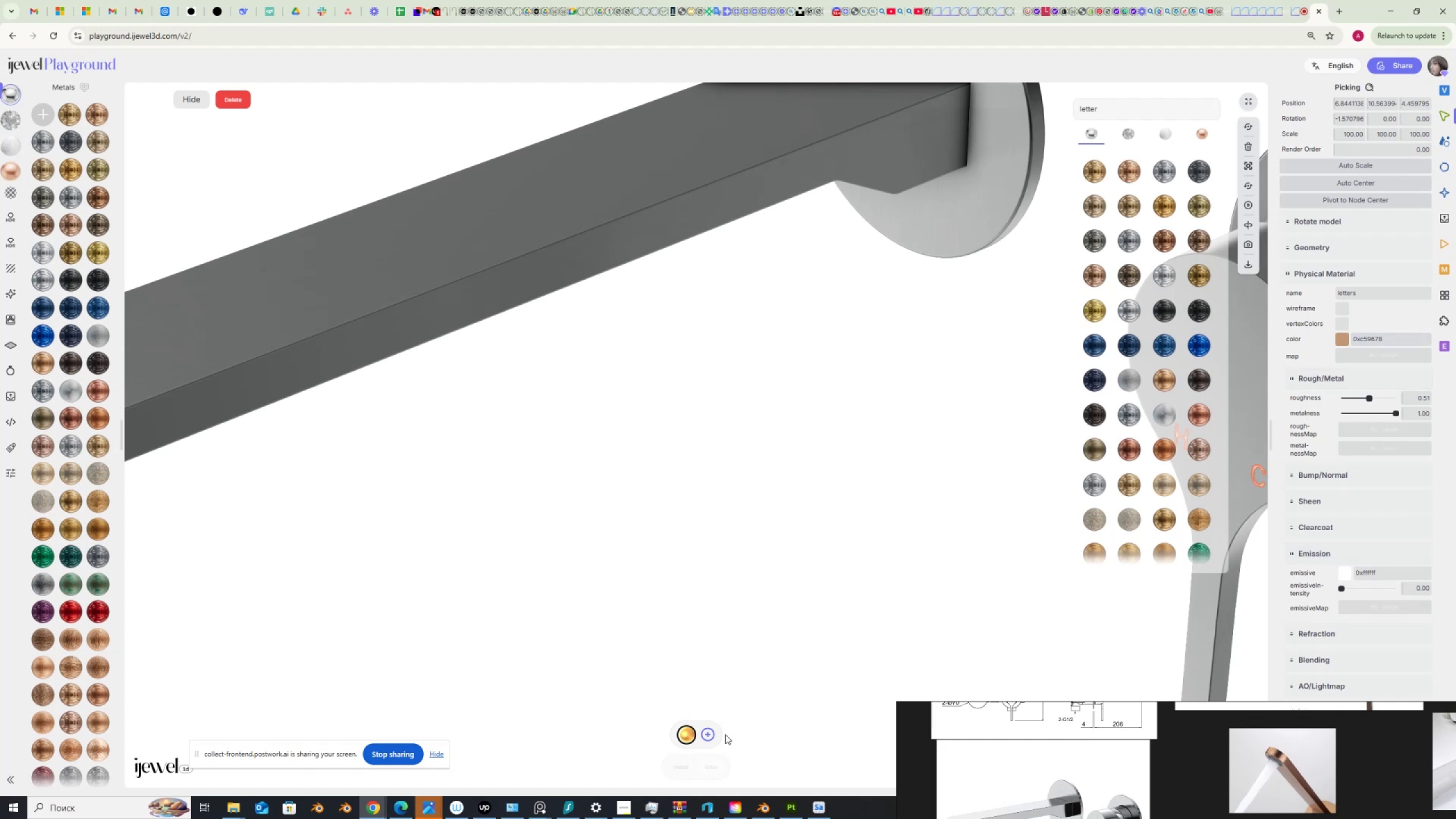 
left_click([709, 733])
 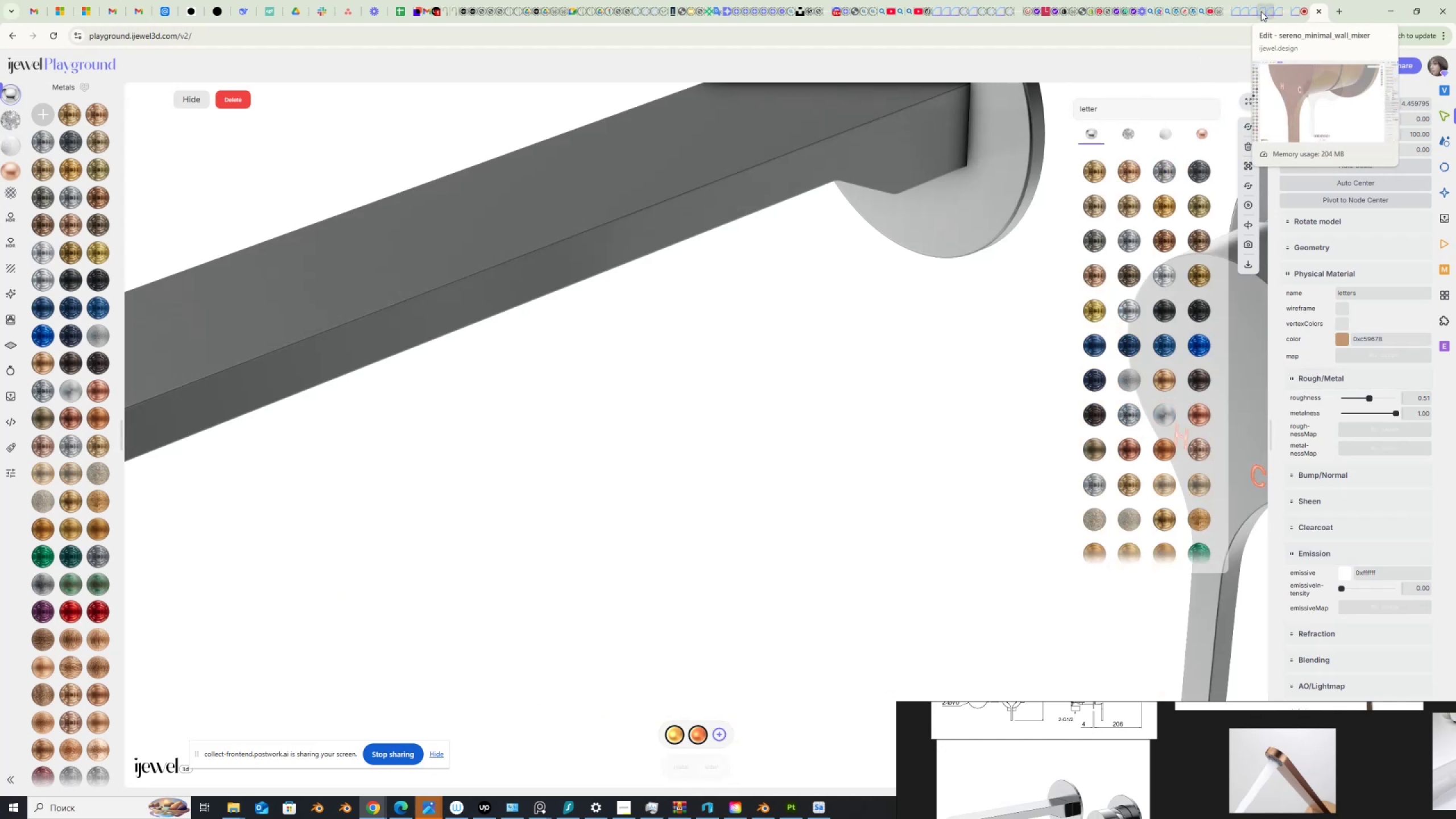 
left_click([1261, 11])
 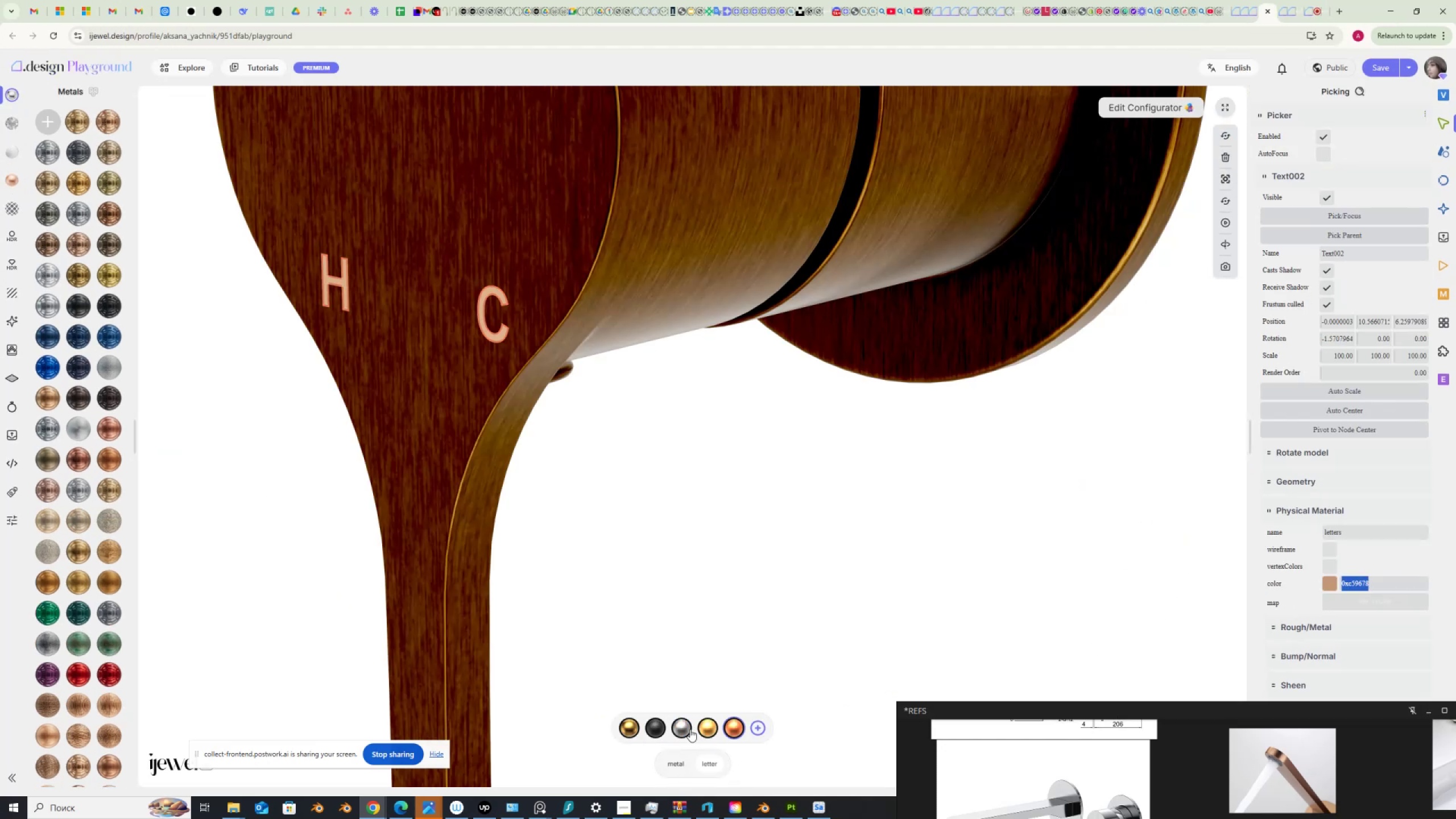 
left_click([686, 729])
 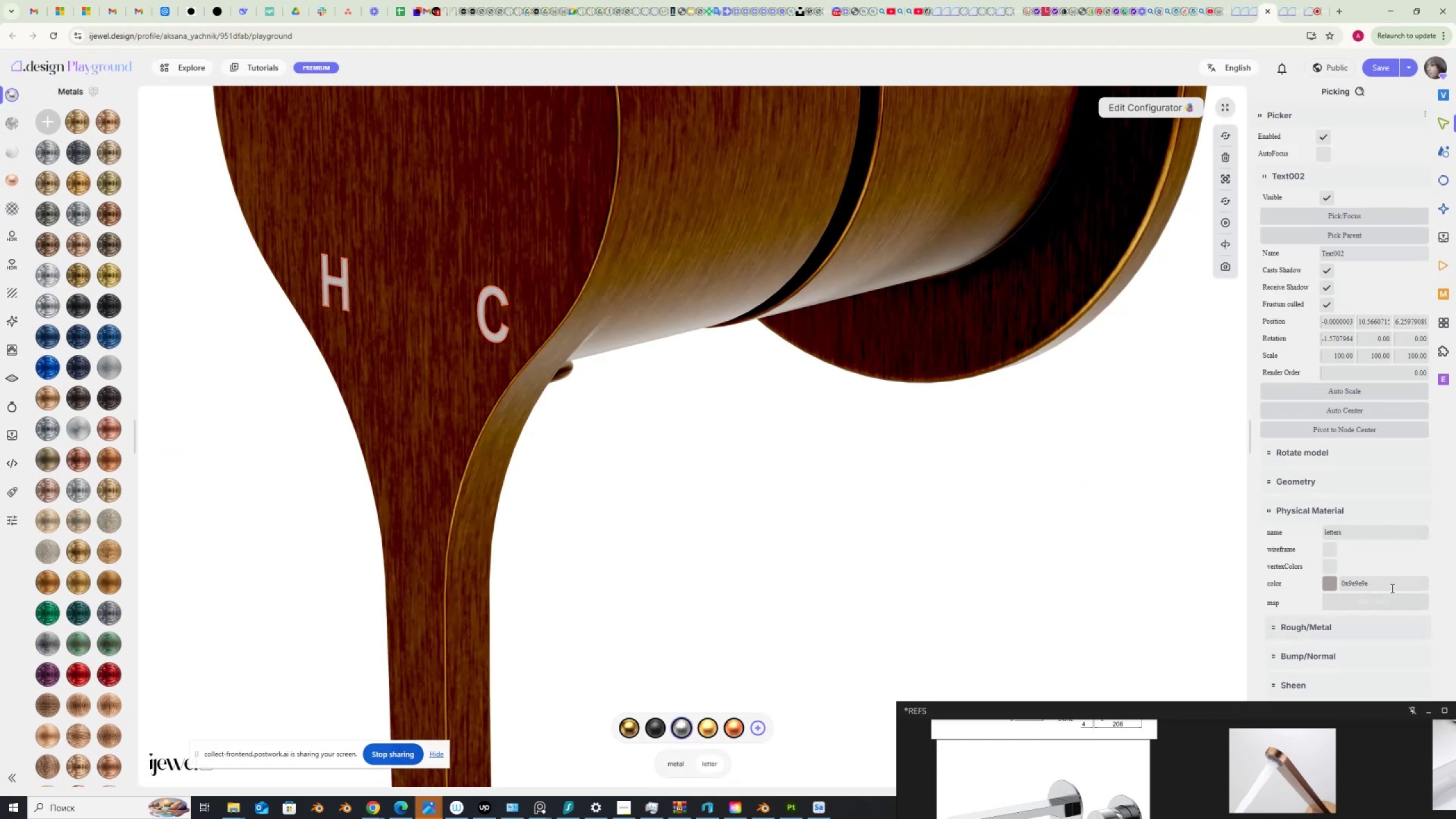 
left_click_drag(start_coordinate=[1388, 588], to_coordinate=[1265, 590])
 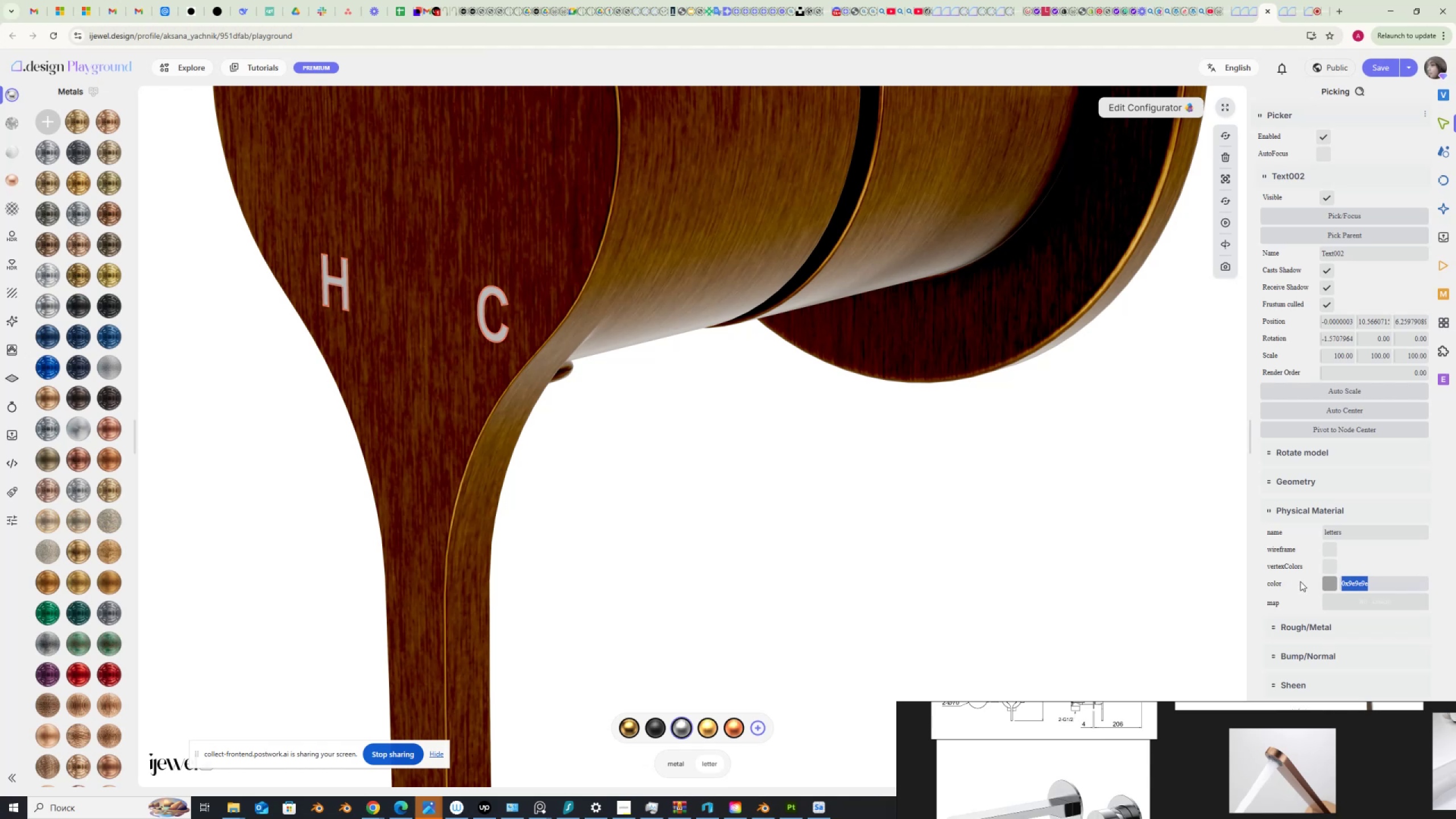 
key(Control+ControlLeft)
 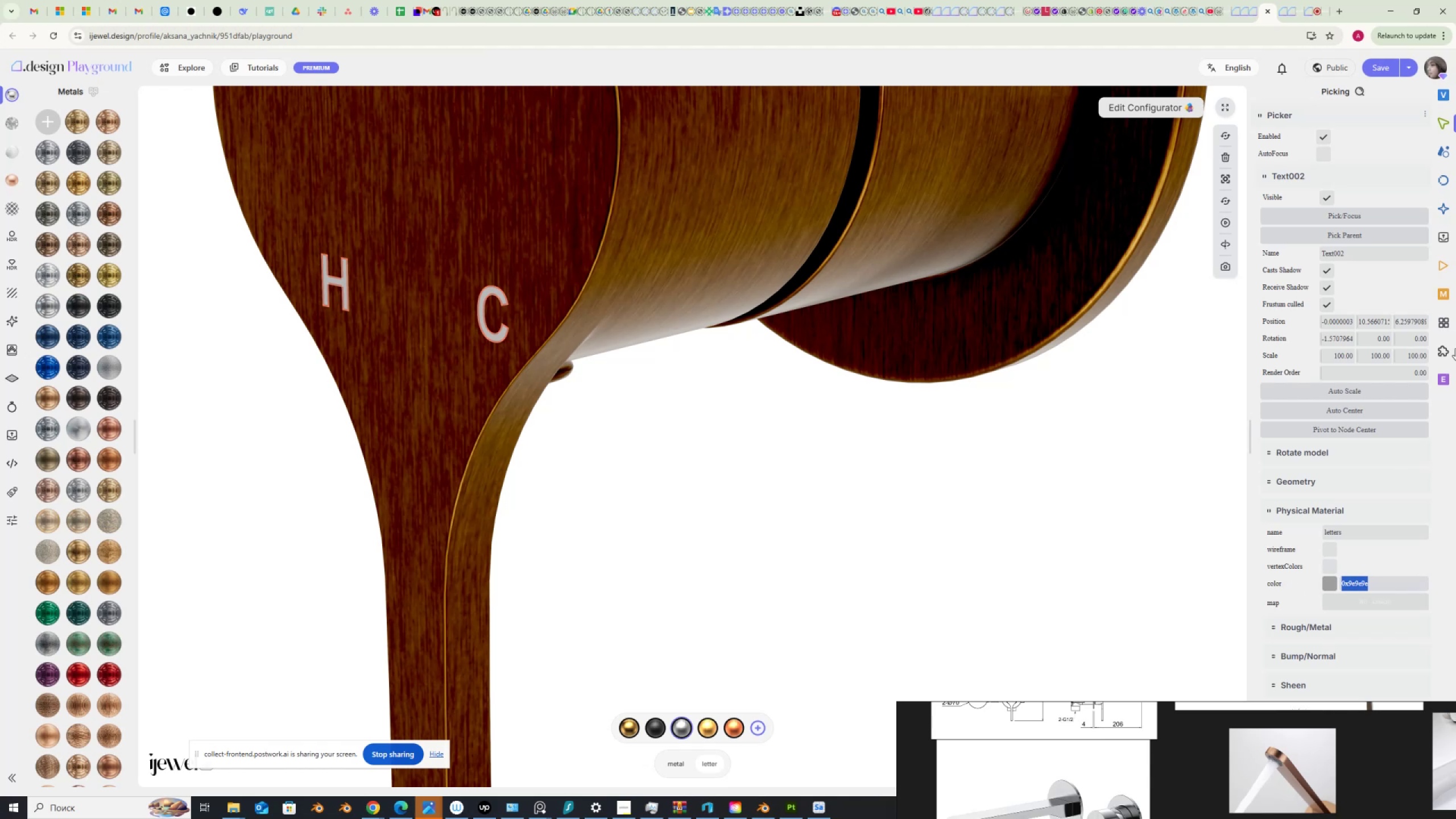 
key(Control+ControlLeft)
 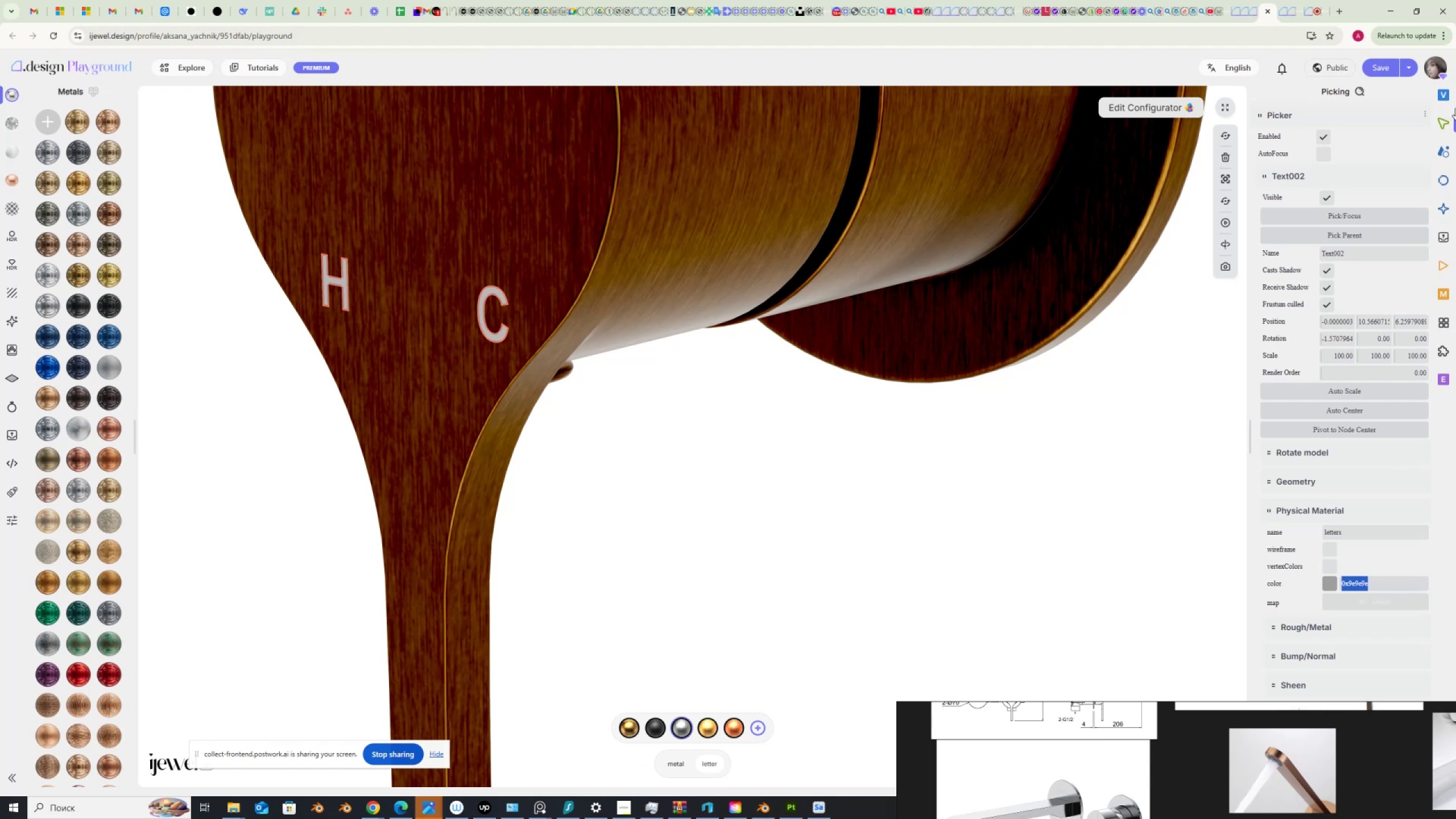 
key(Control+C)
 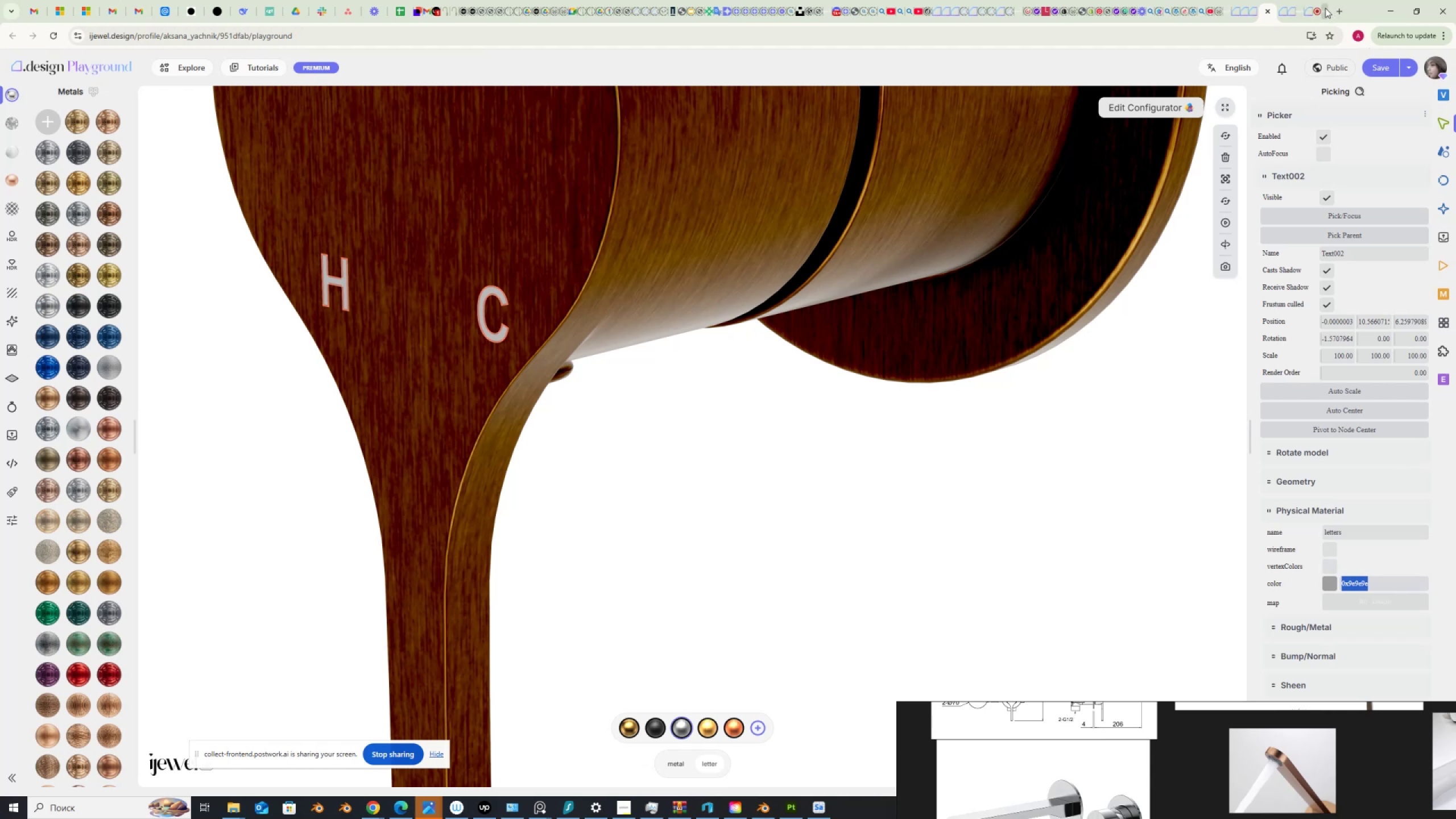 
left_click([1325, 9])
 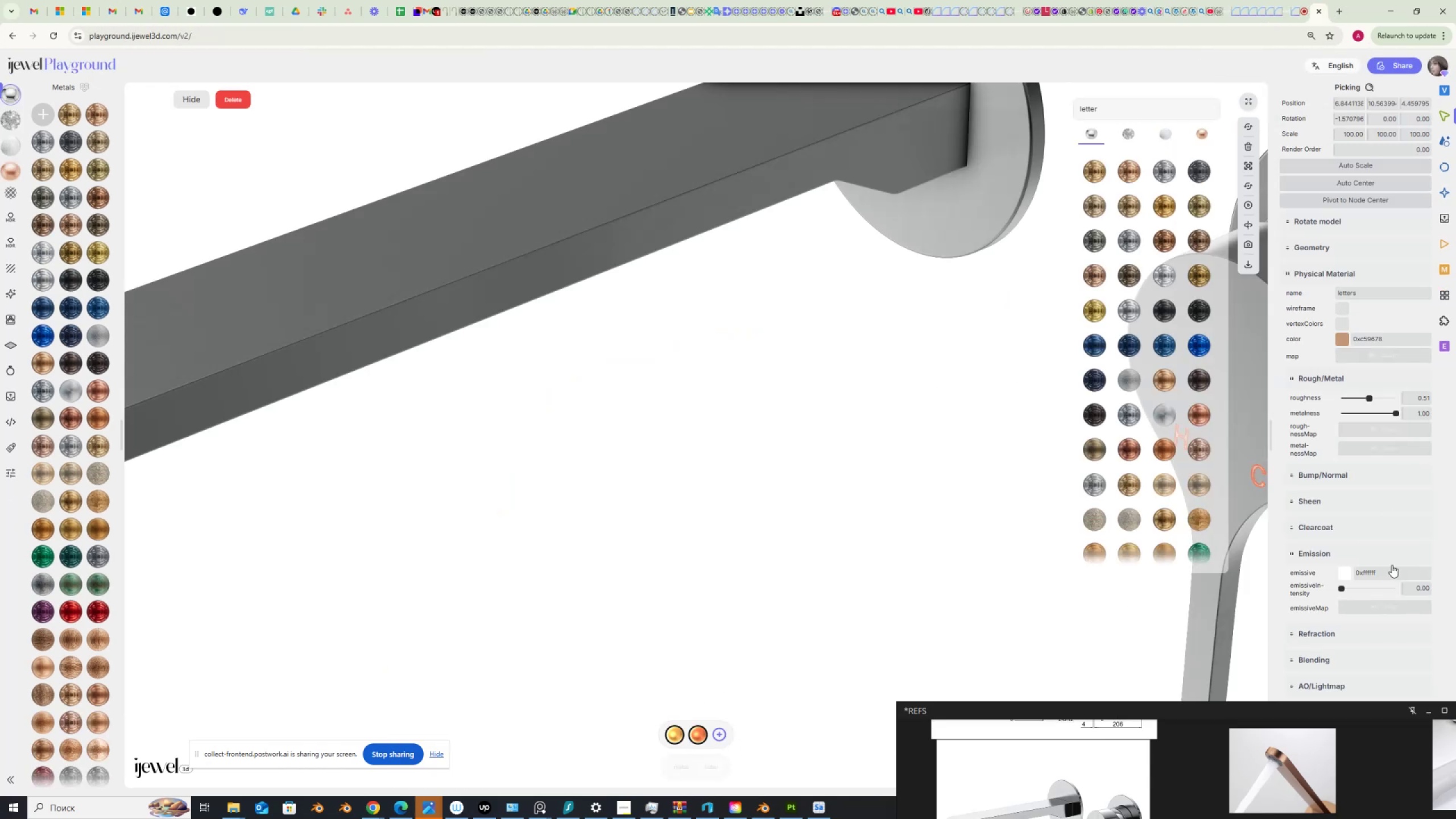 
left_click_drag(start_coordinate=[1383, 572], to_coordinate=[1302, 581])
 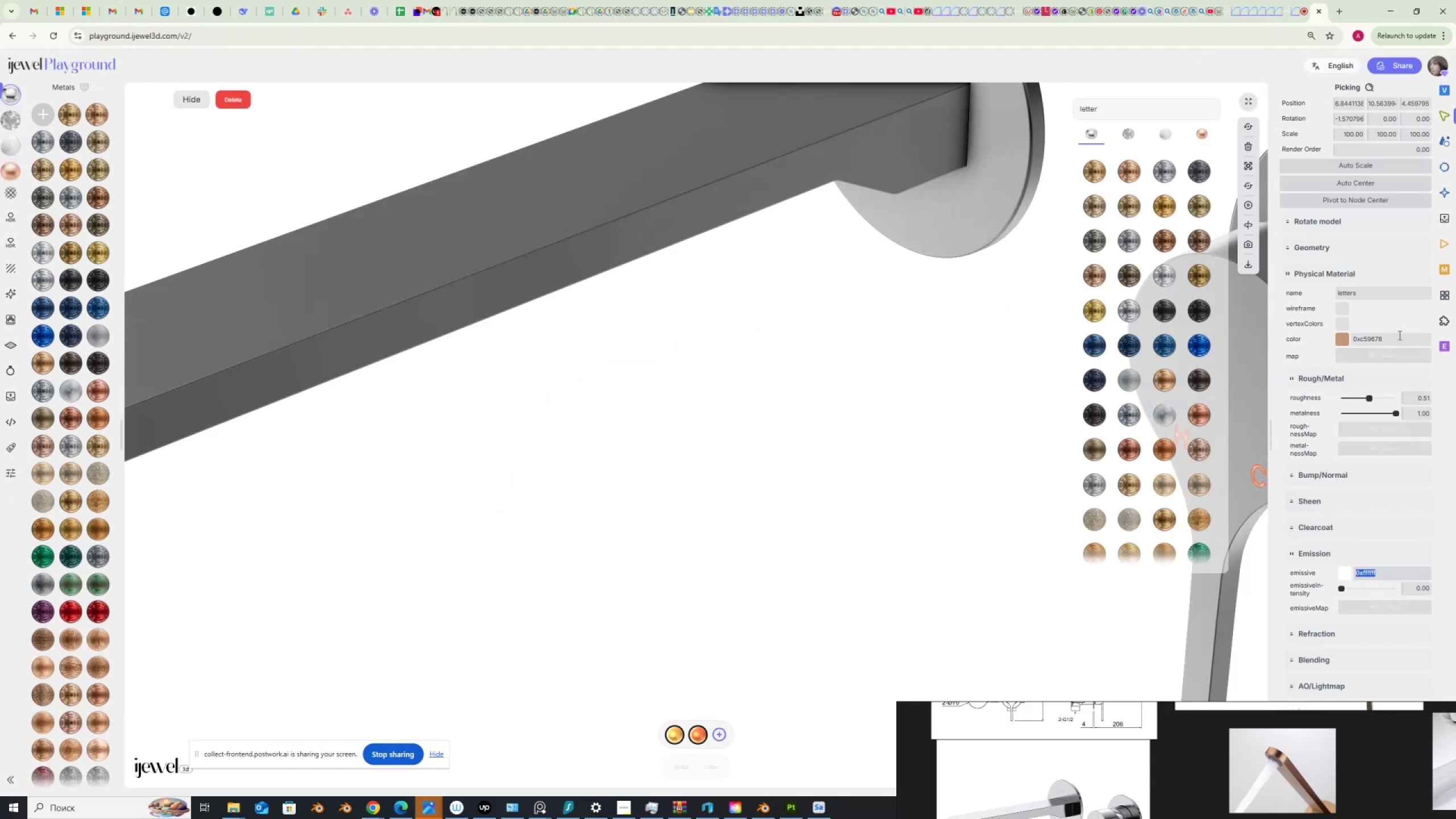 
left_click_drag(start_coordinate=[1392, 341], to_coordinate=[1296, 346])
 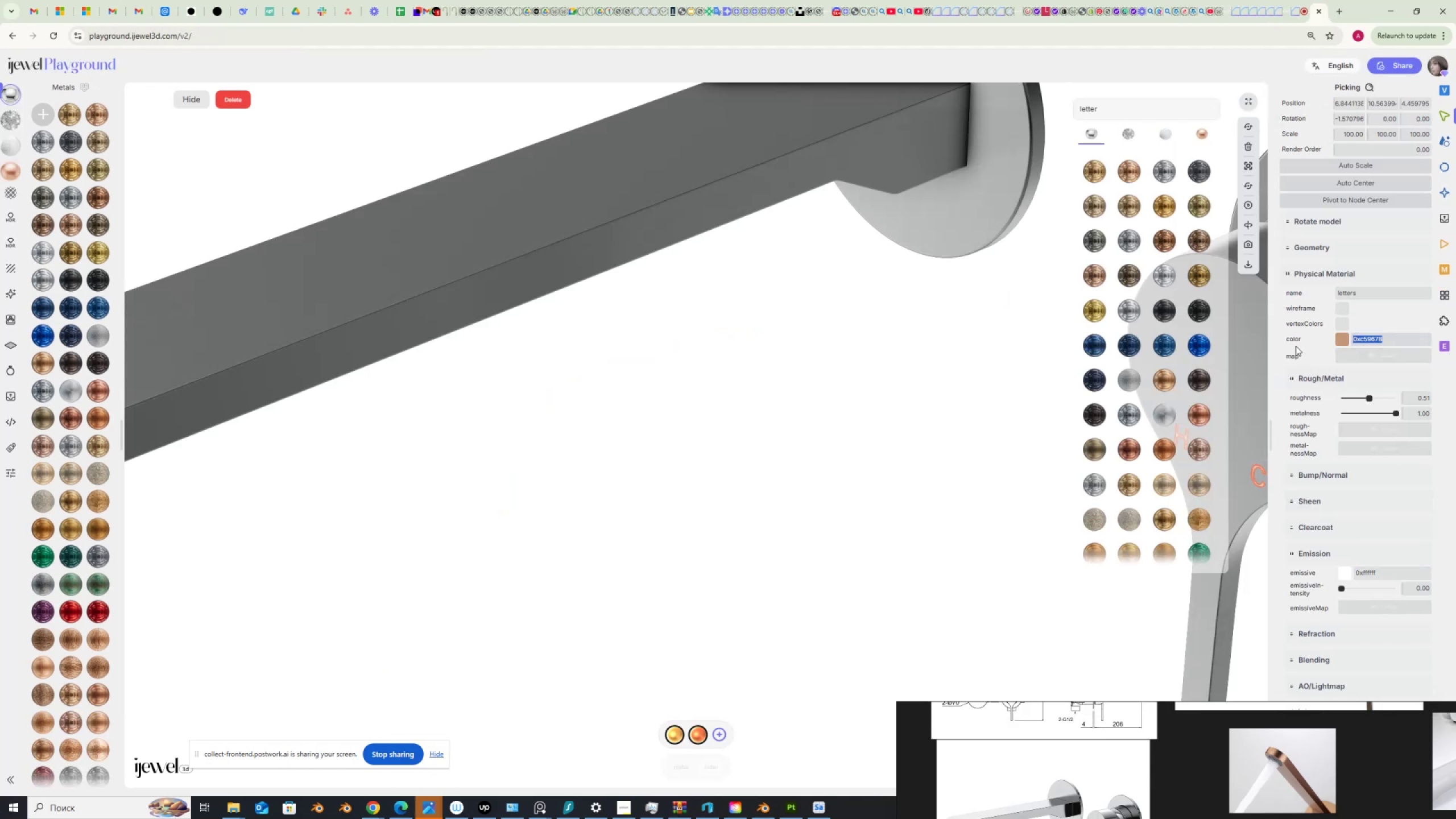 
key(Control+V)
 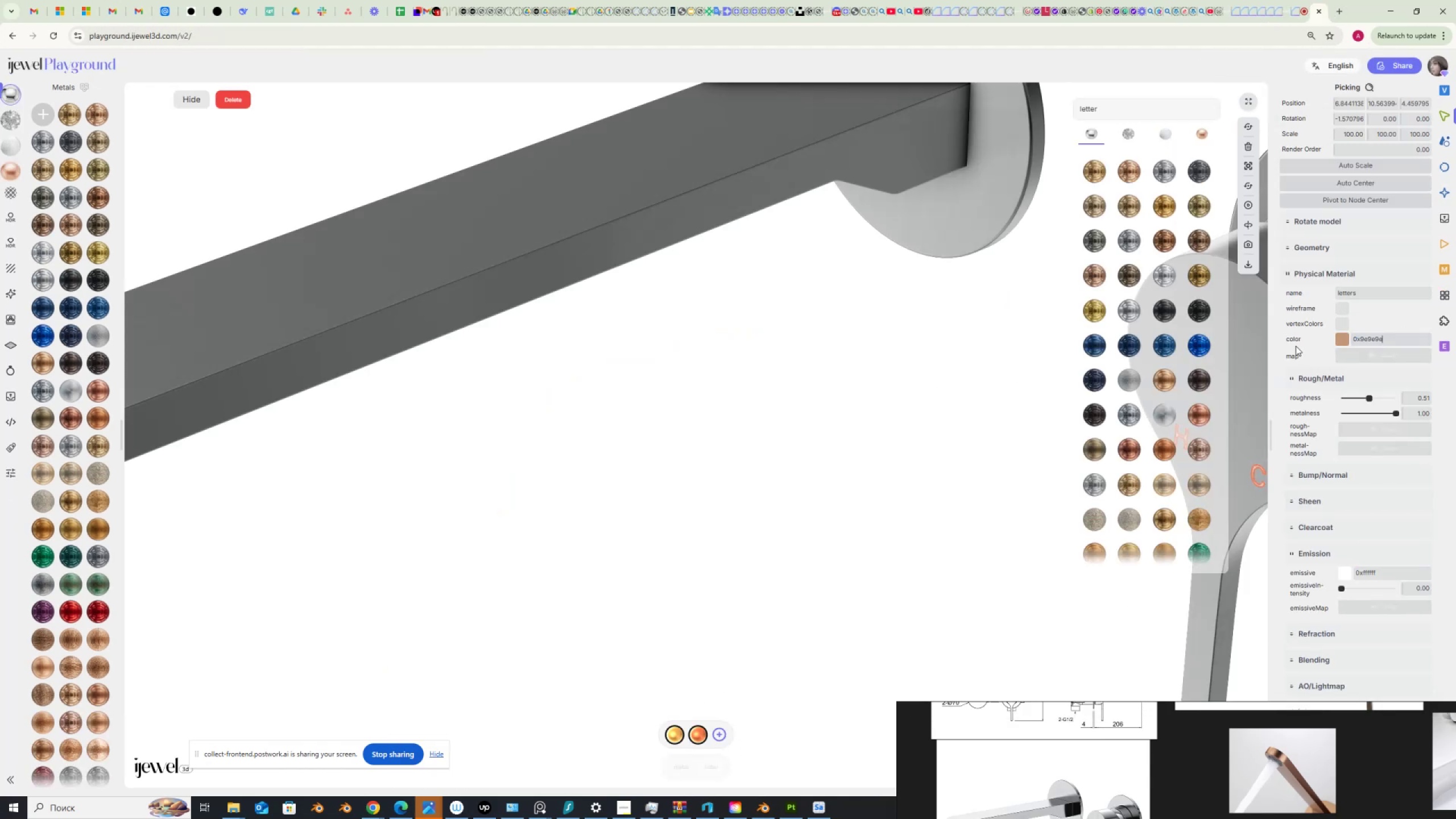 
key(NumpadEnter)
 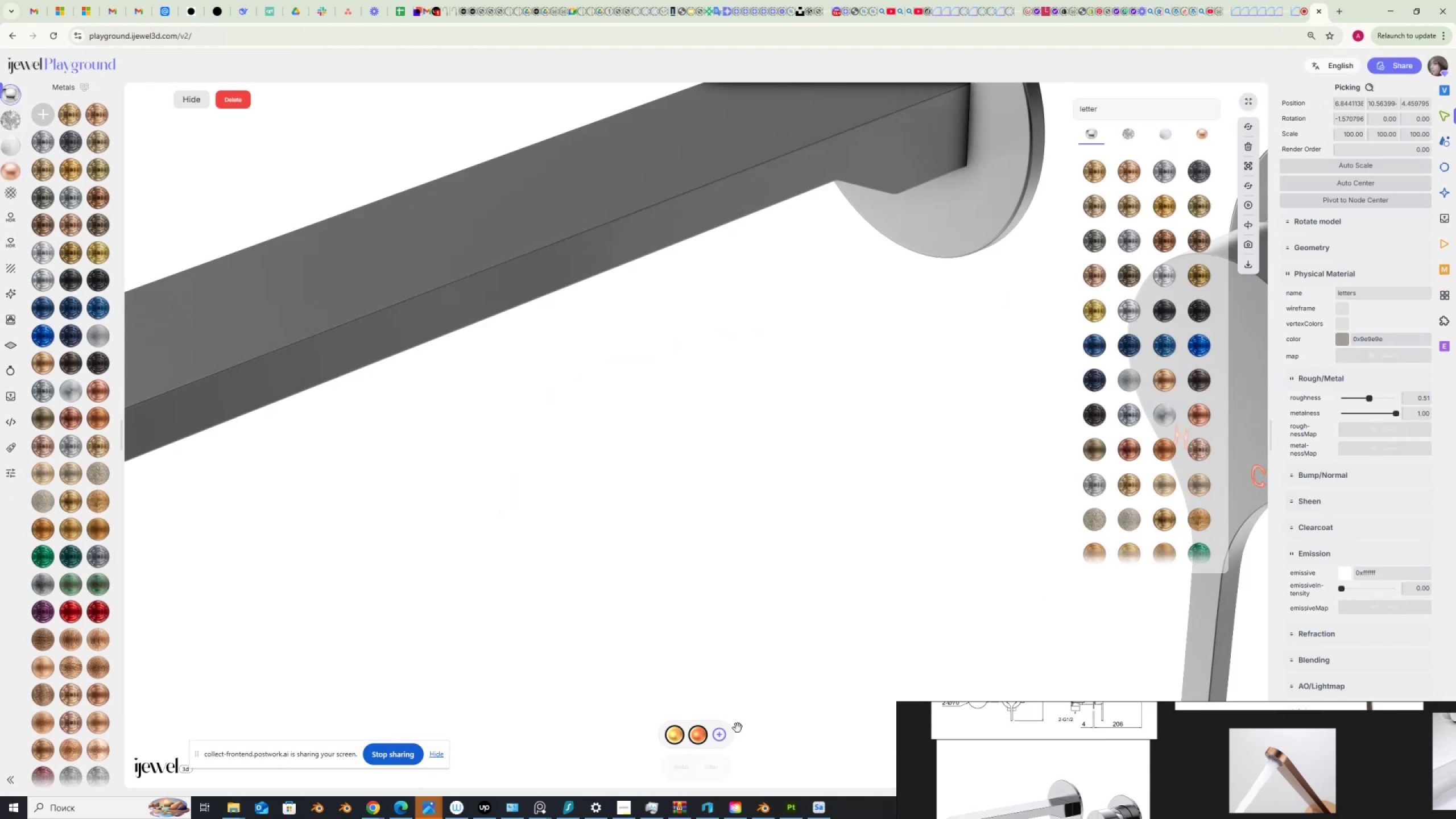 
left_click([723, 735])
 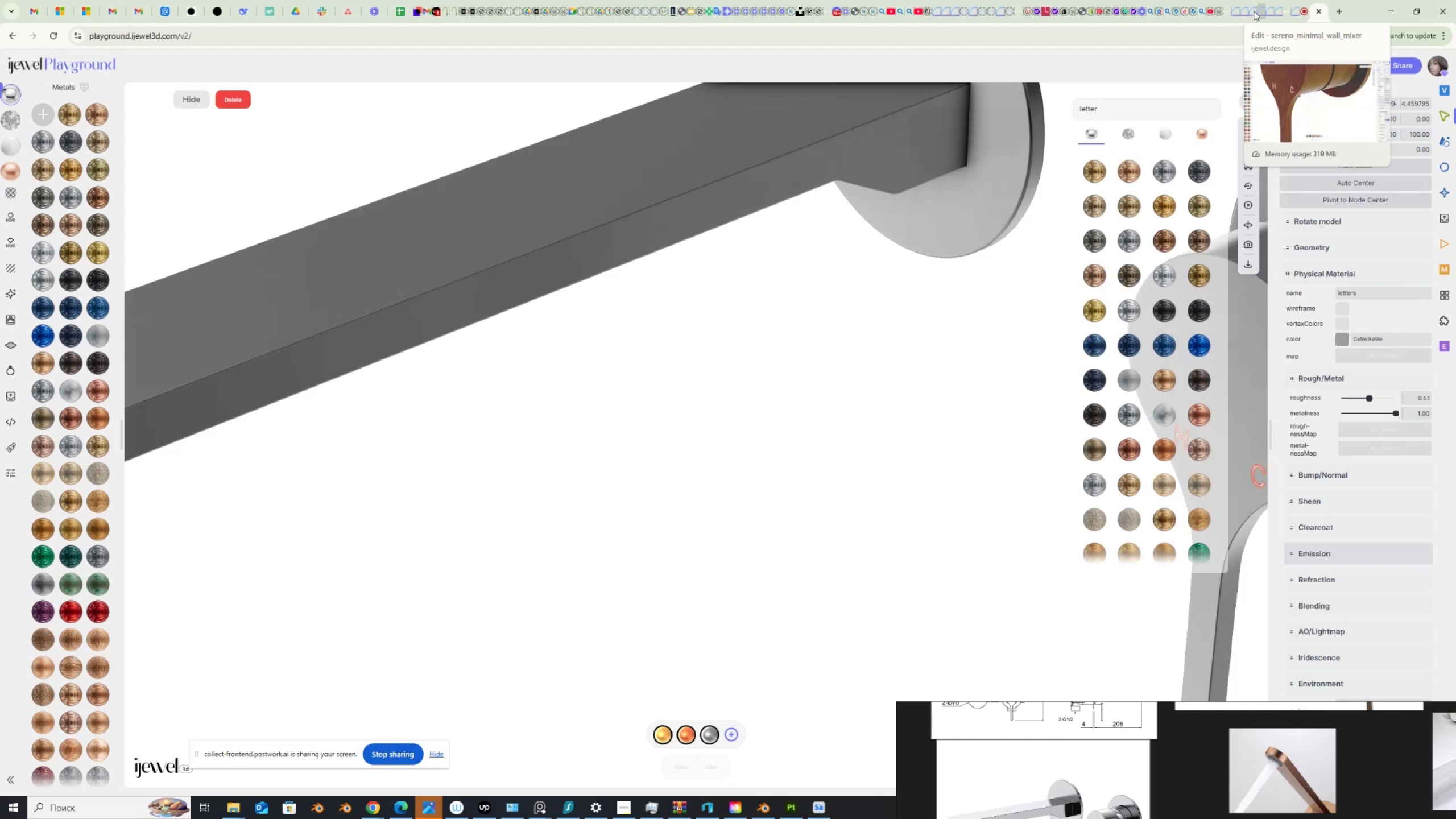 
left_click([1261, 14])
 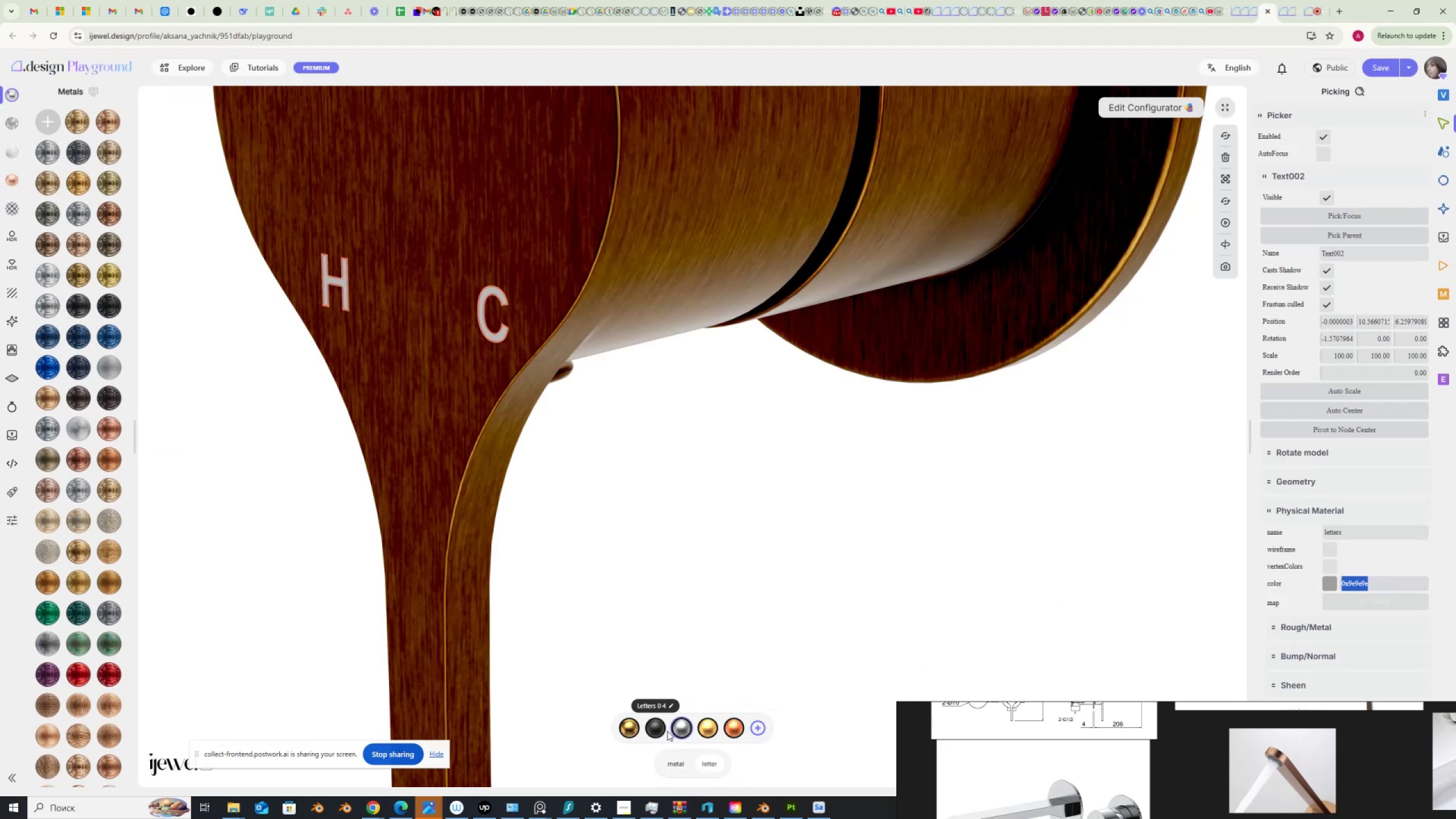 
left_click([662, 730])
 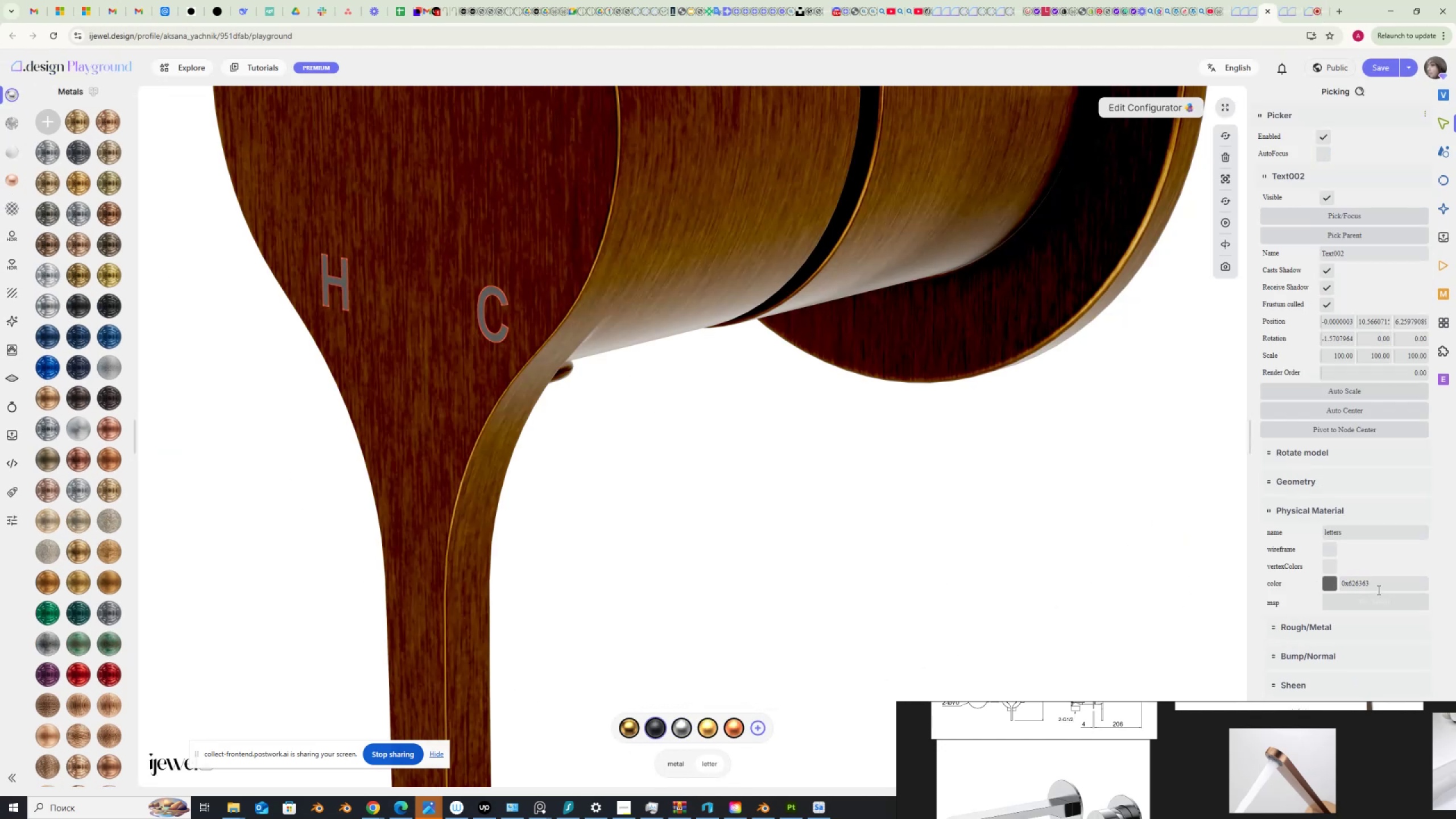 
left_click_drag(start_coordinate=[1378, 588], to_coordinate=[1271, 589])
 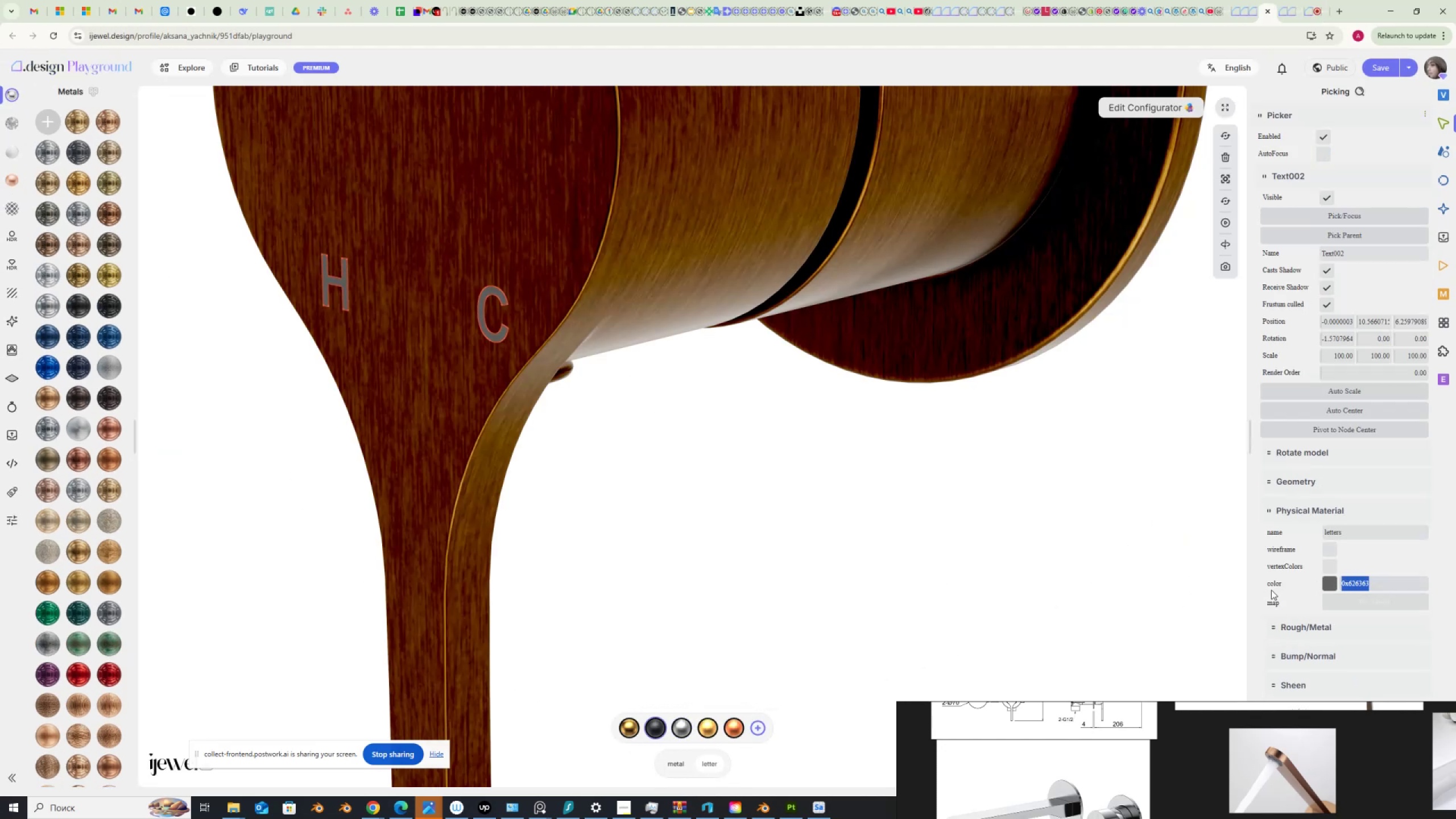 
key(Control+C)
 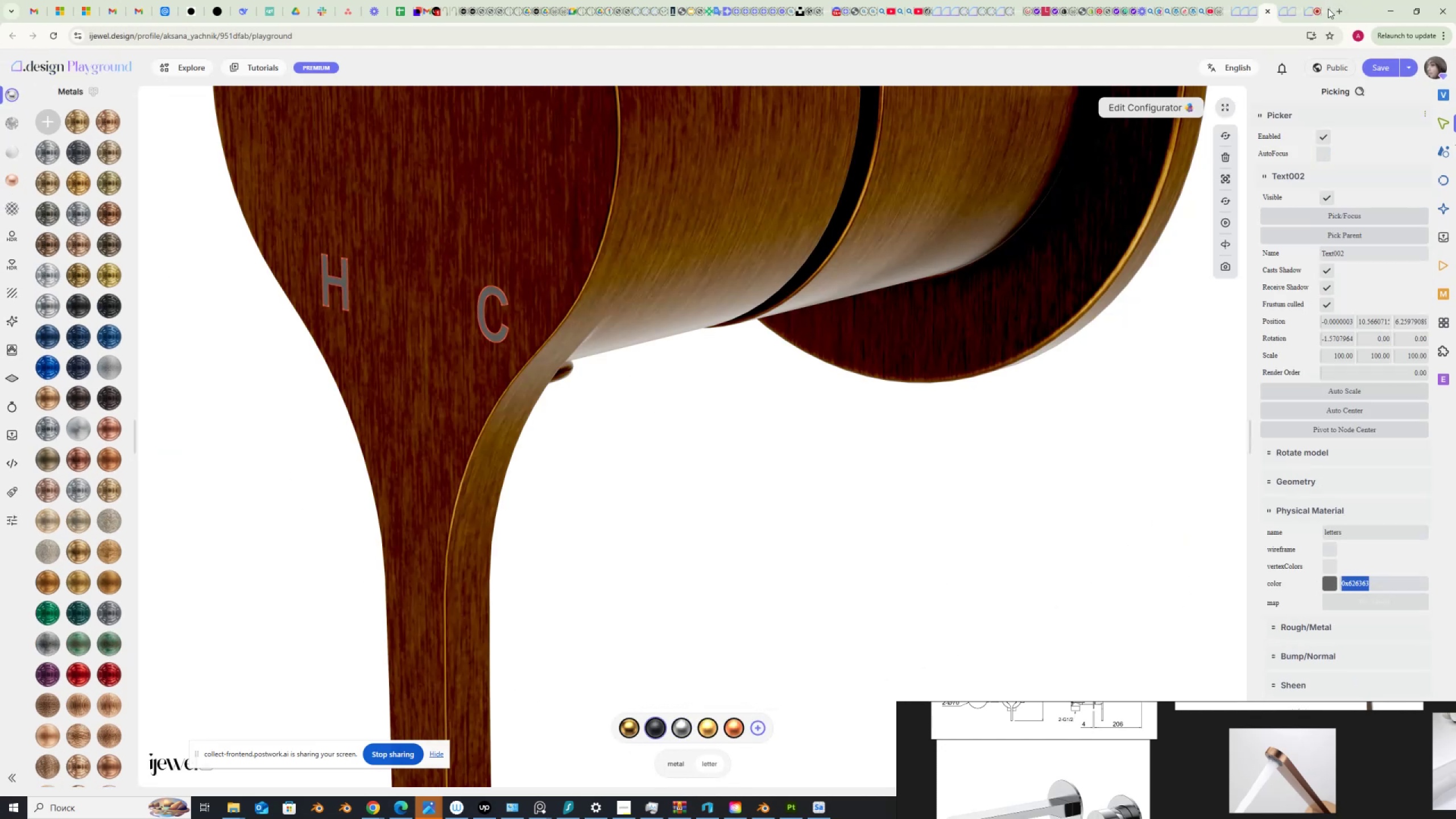 
left_click([1328, 9])
 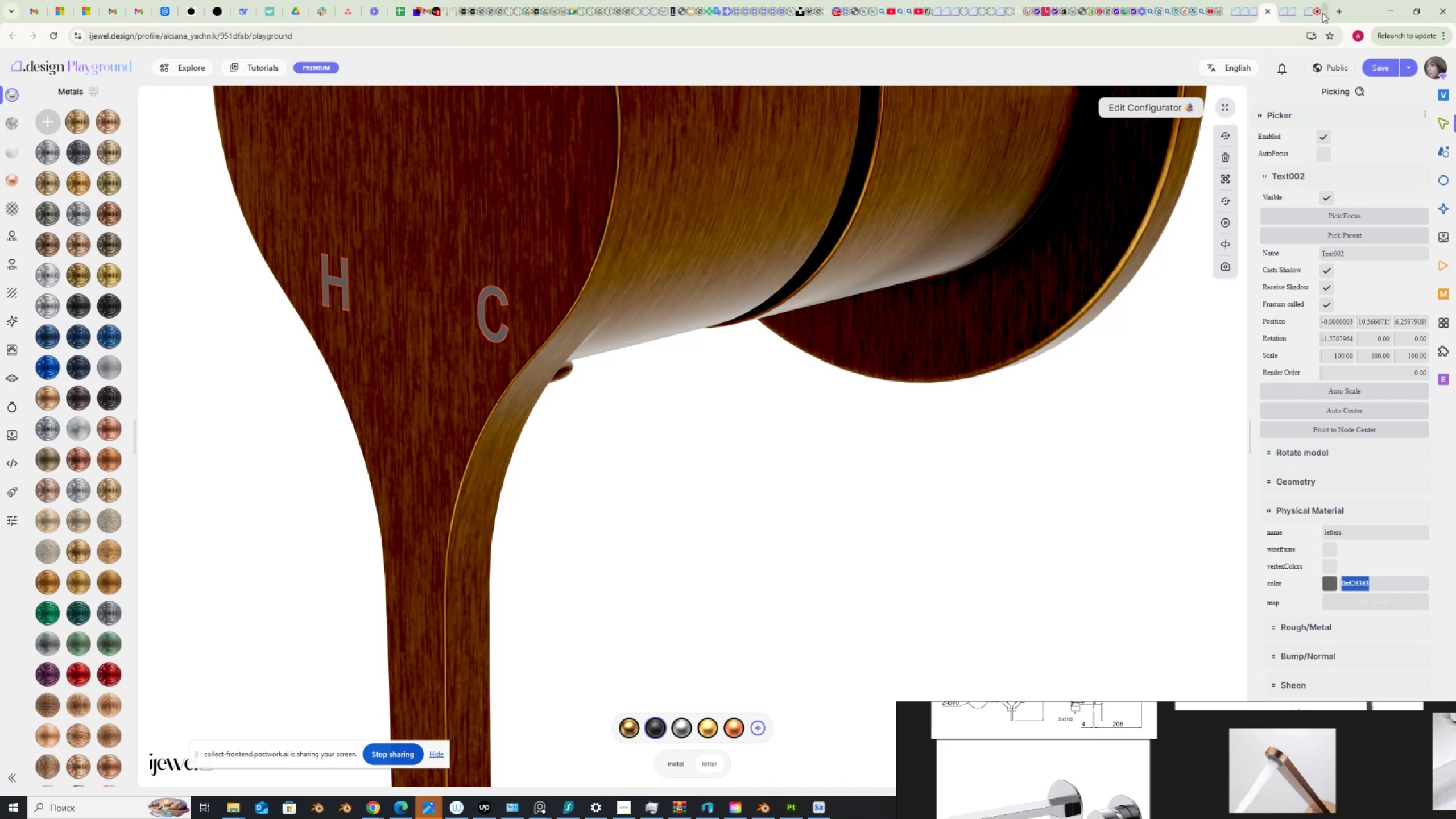 
left_click([1325, 14])
 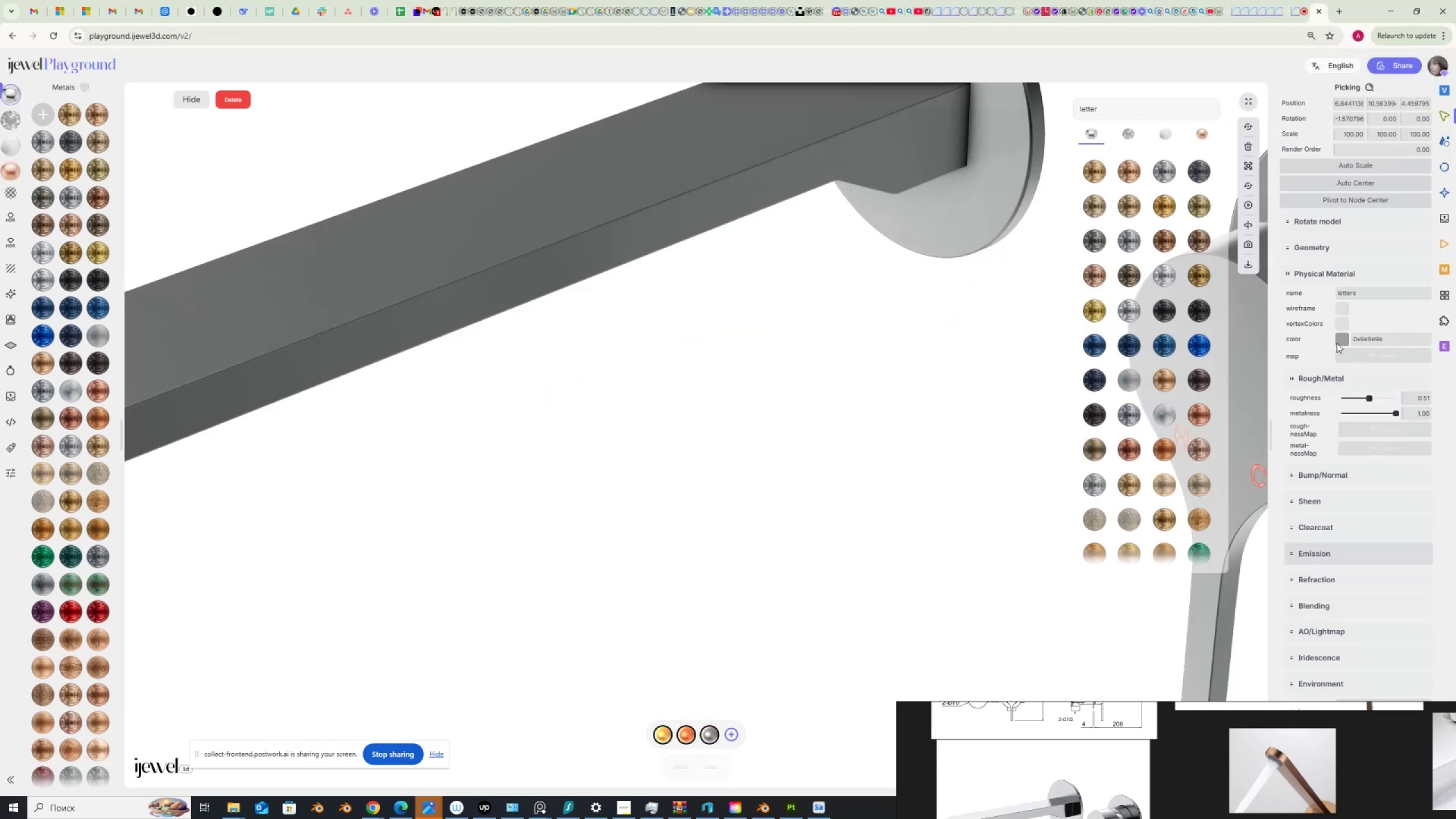 
left_click_drag(start_coordinate=[1396, 338], to_coordinate=[1295, 344])
 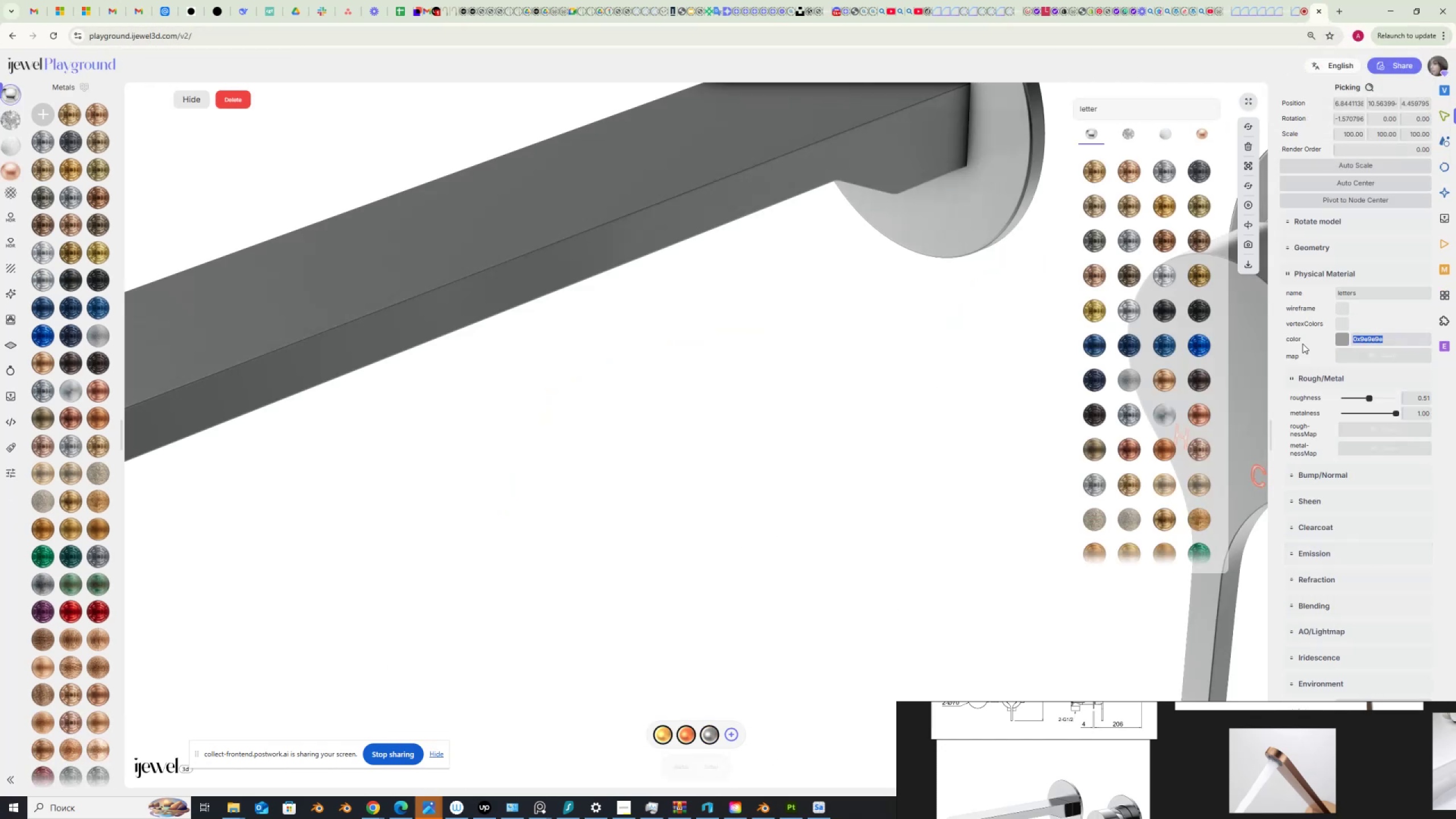 
key(Control+V)
 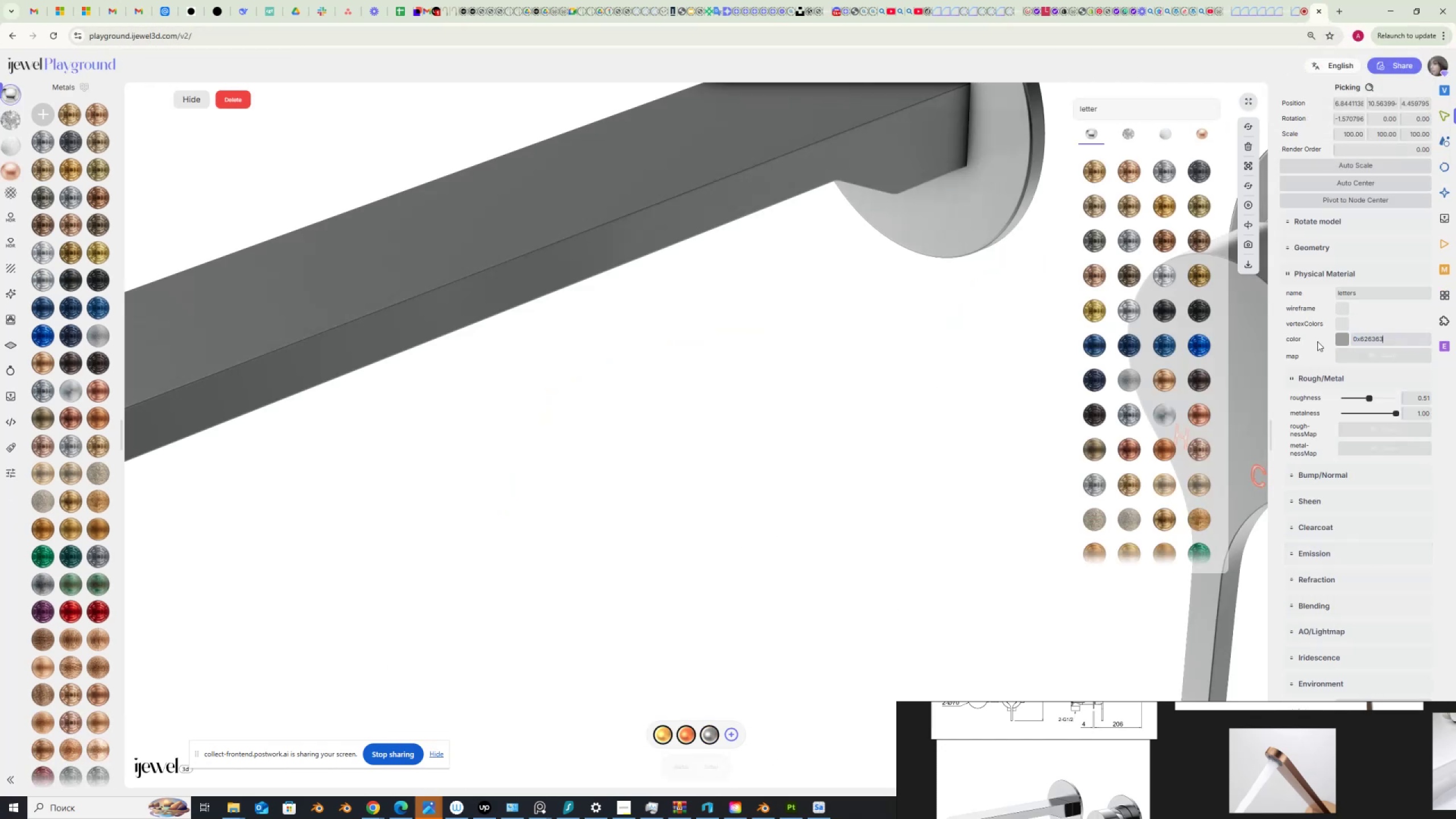 
key(NumpadEnter)
 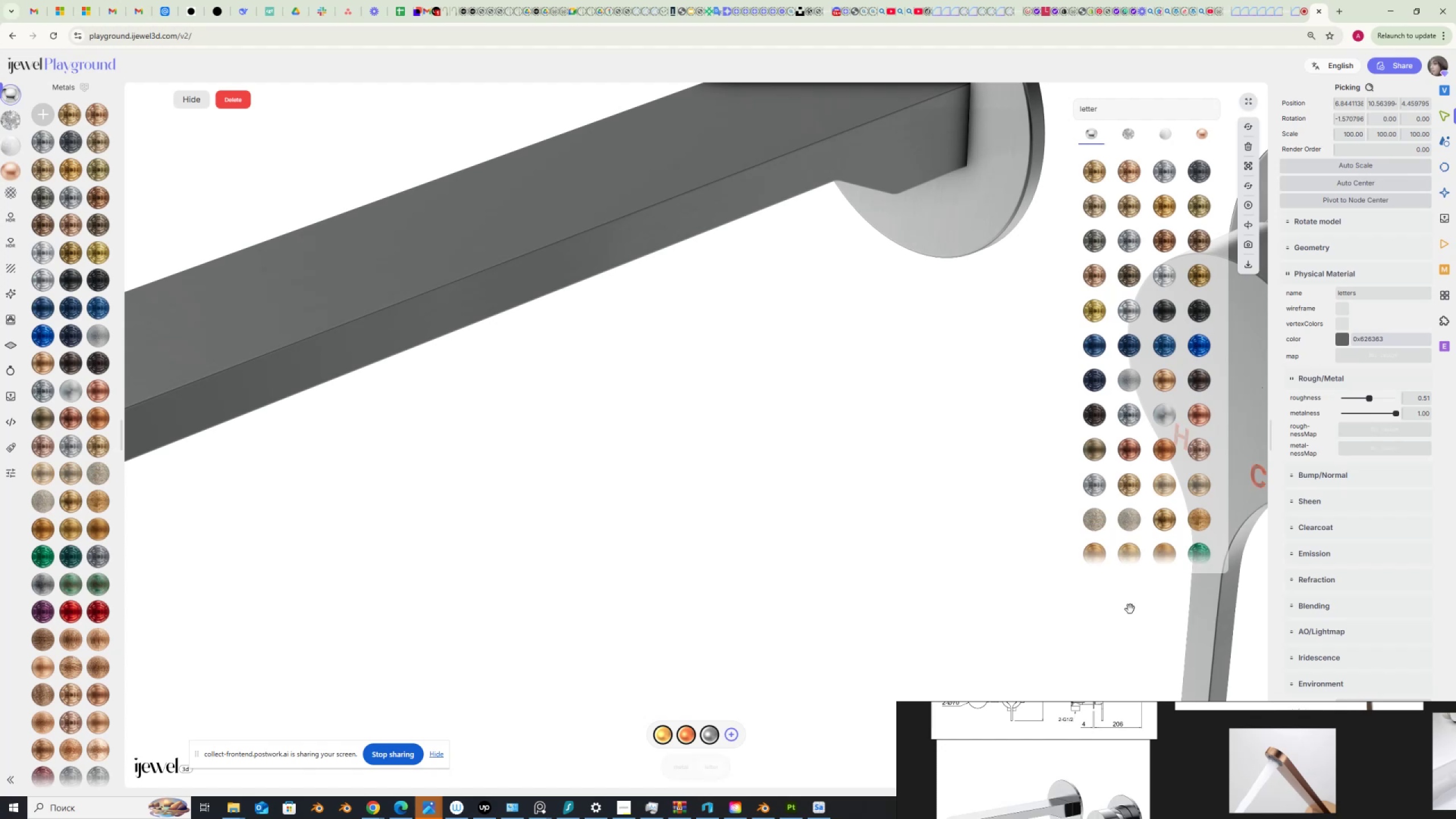 
wait(14.69)
 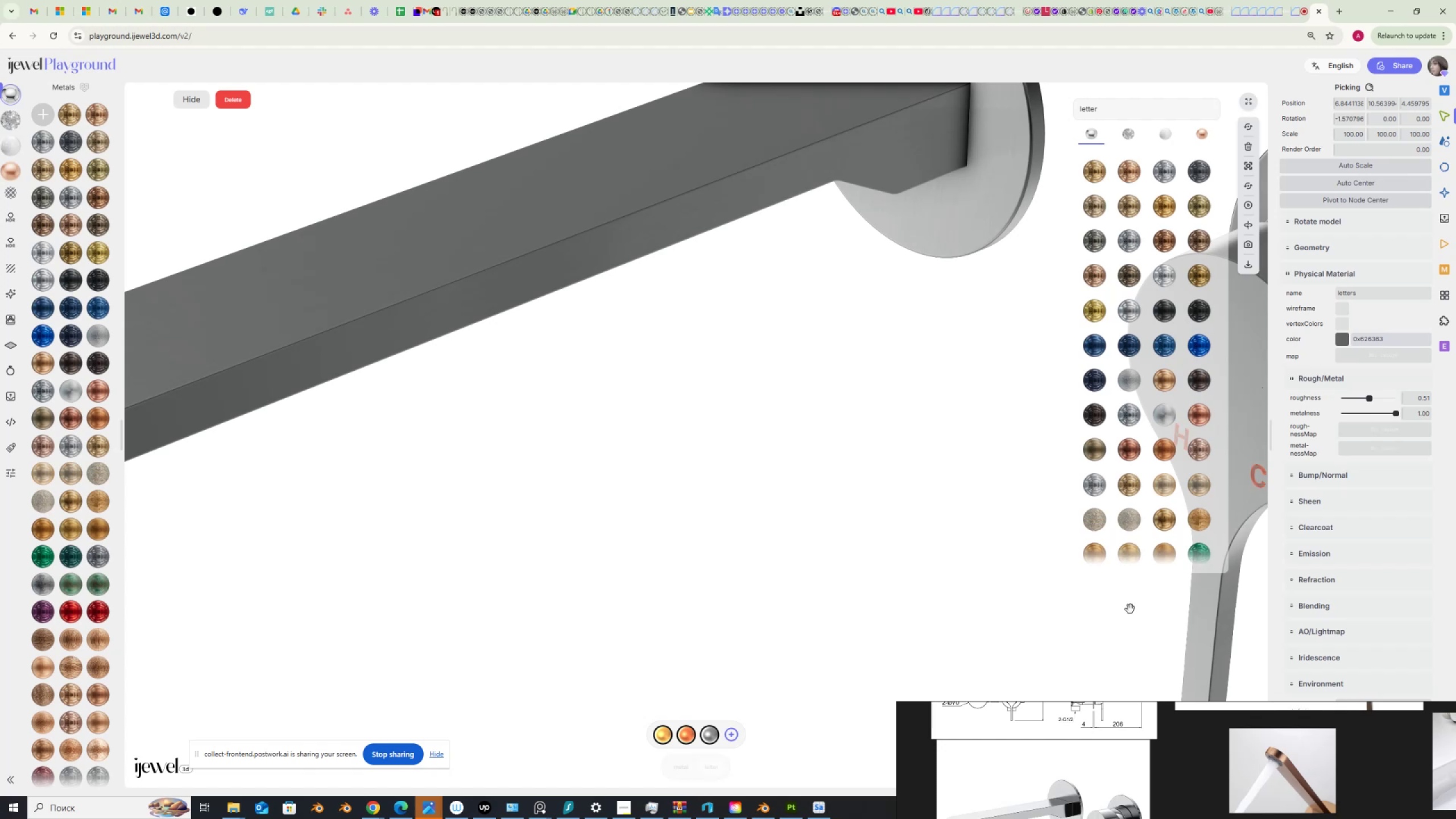 
left_click([735, 738])
 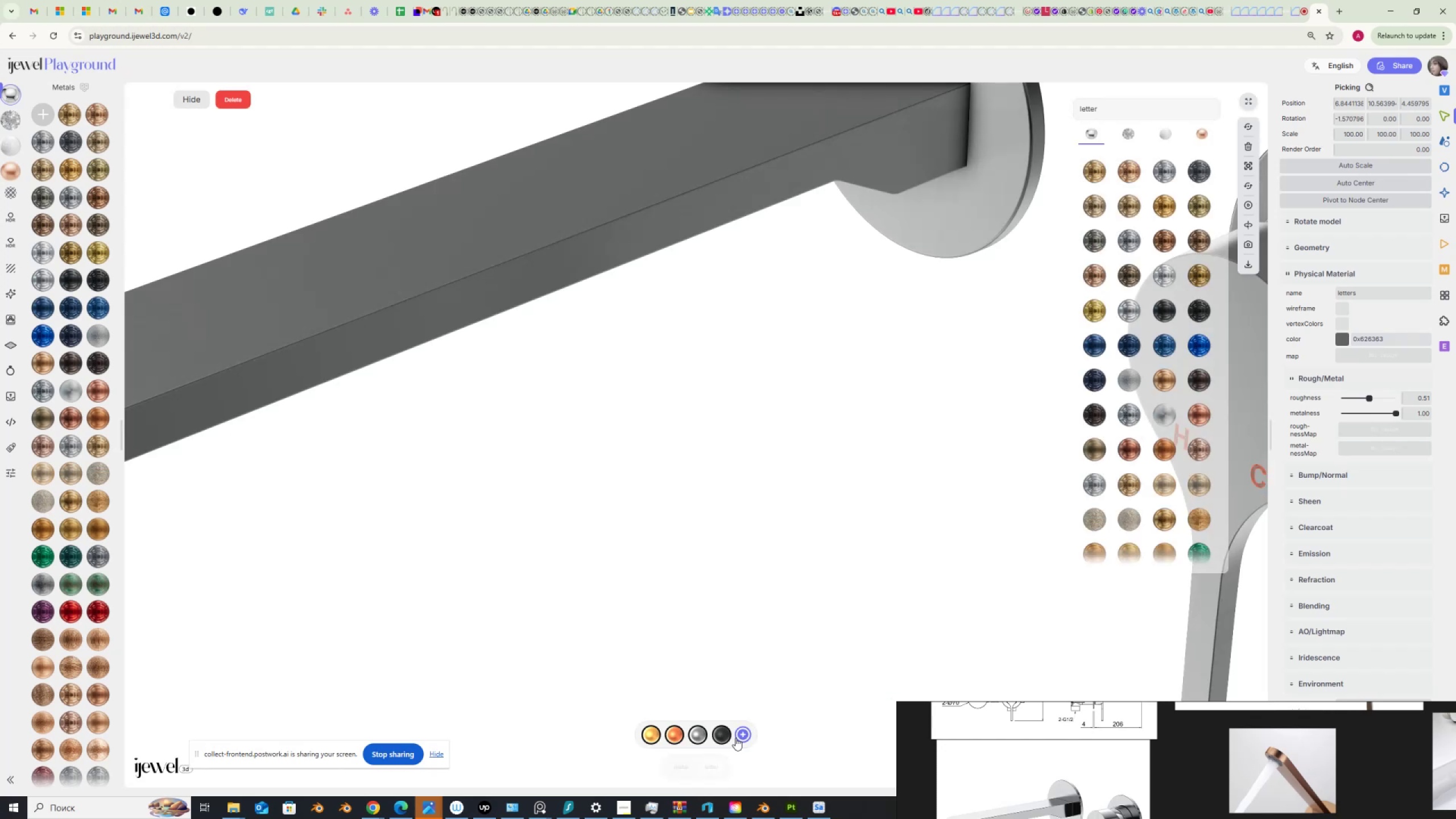 
scroll: coordinate [819, 577], scroll_direction: down, amount: 1.0
 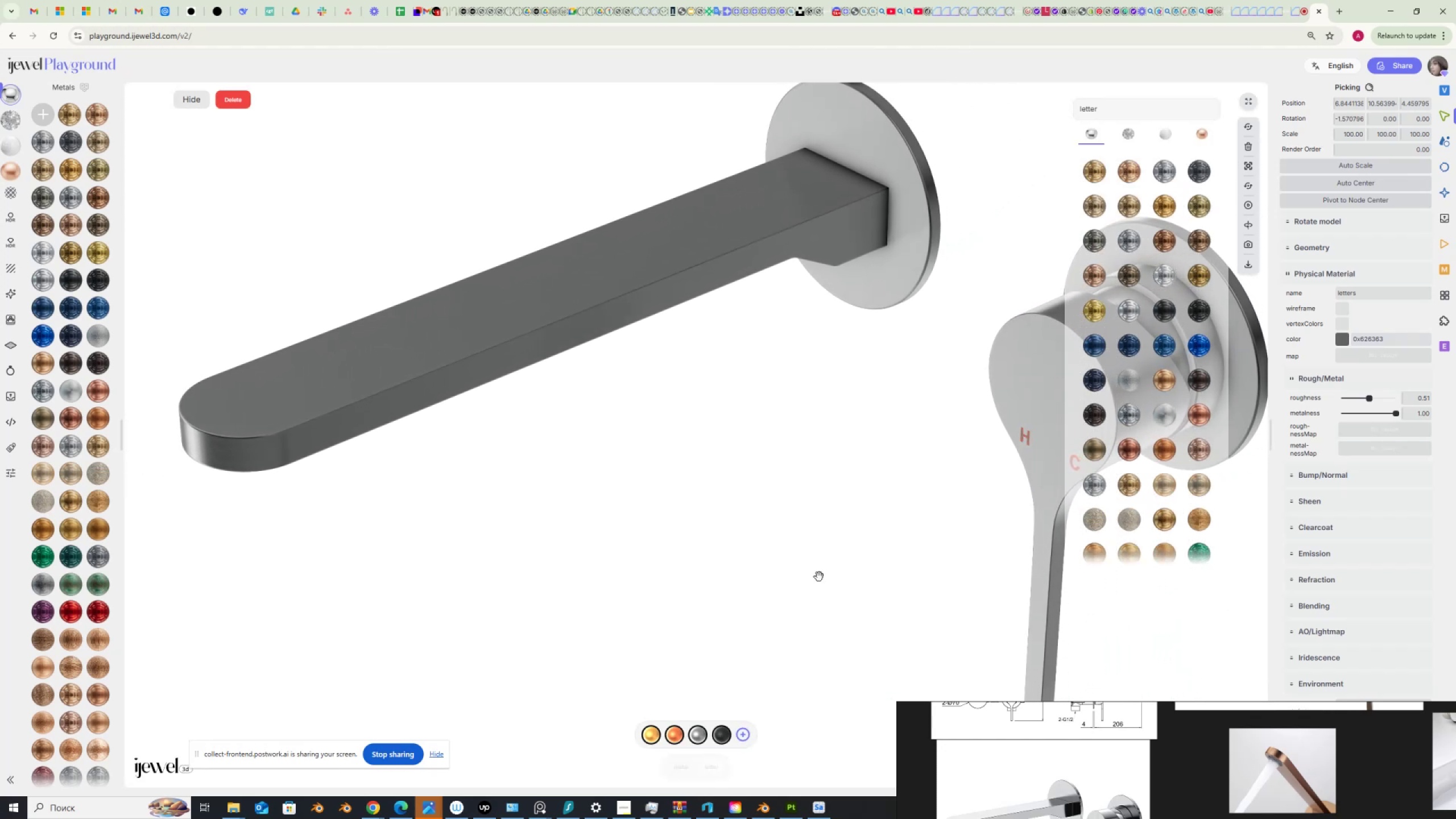 
wait(10.87)
 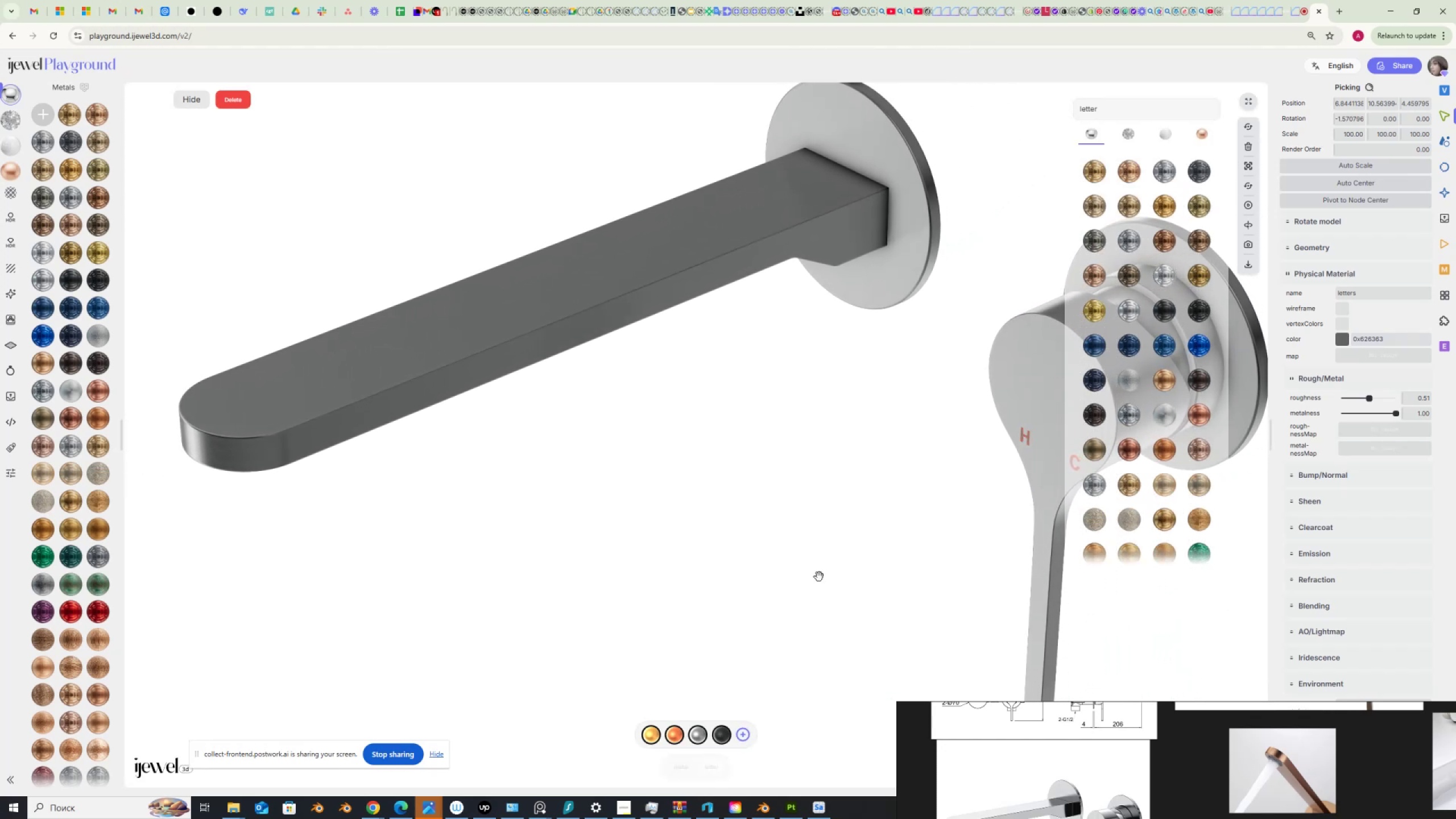 
left_click([769, 807])
 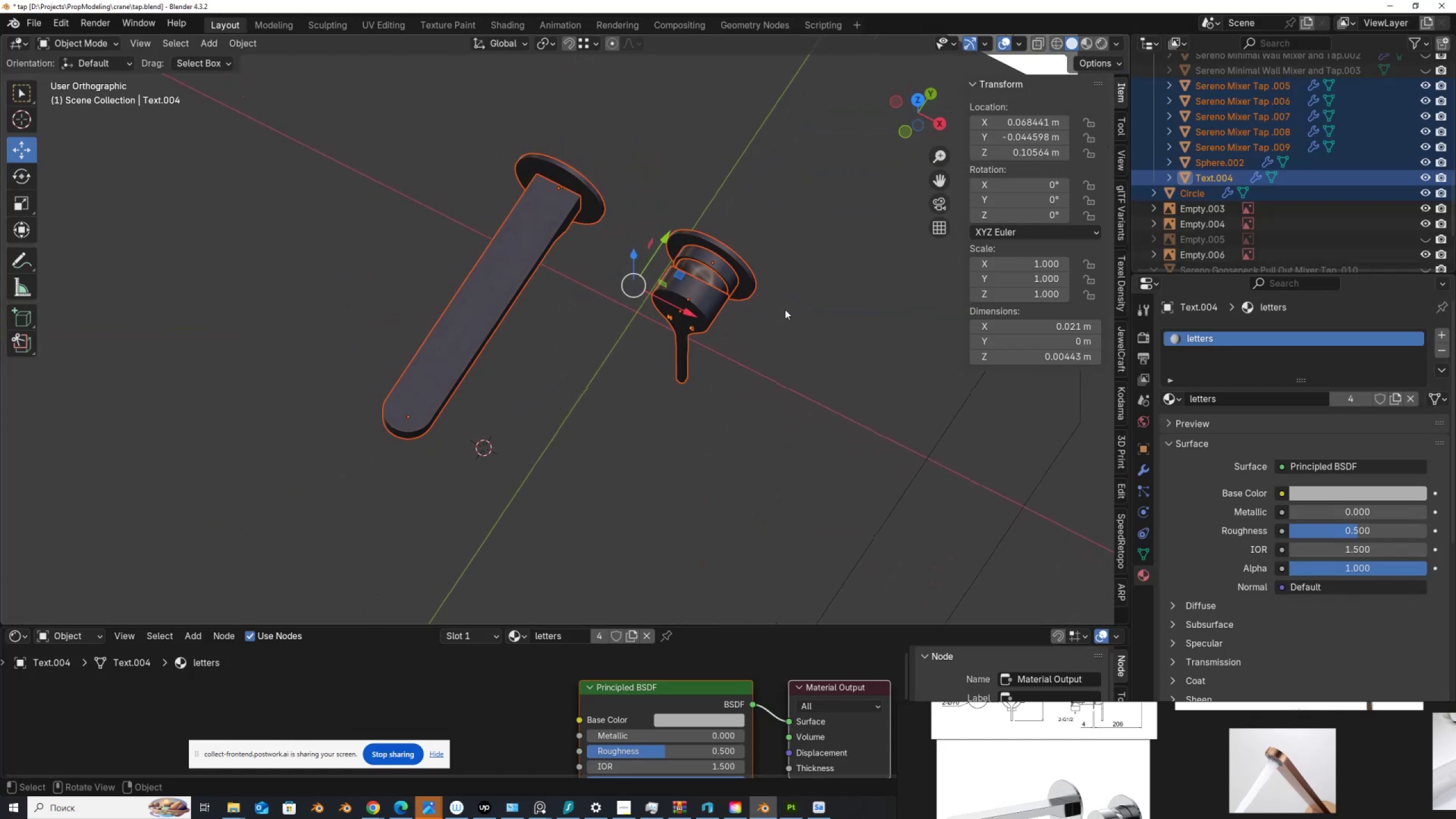 
left_click([702, 291])
 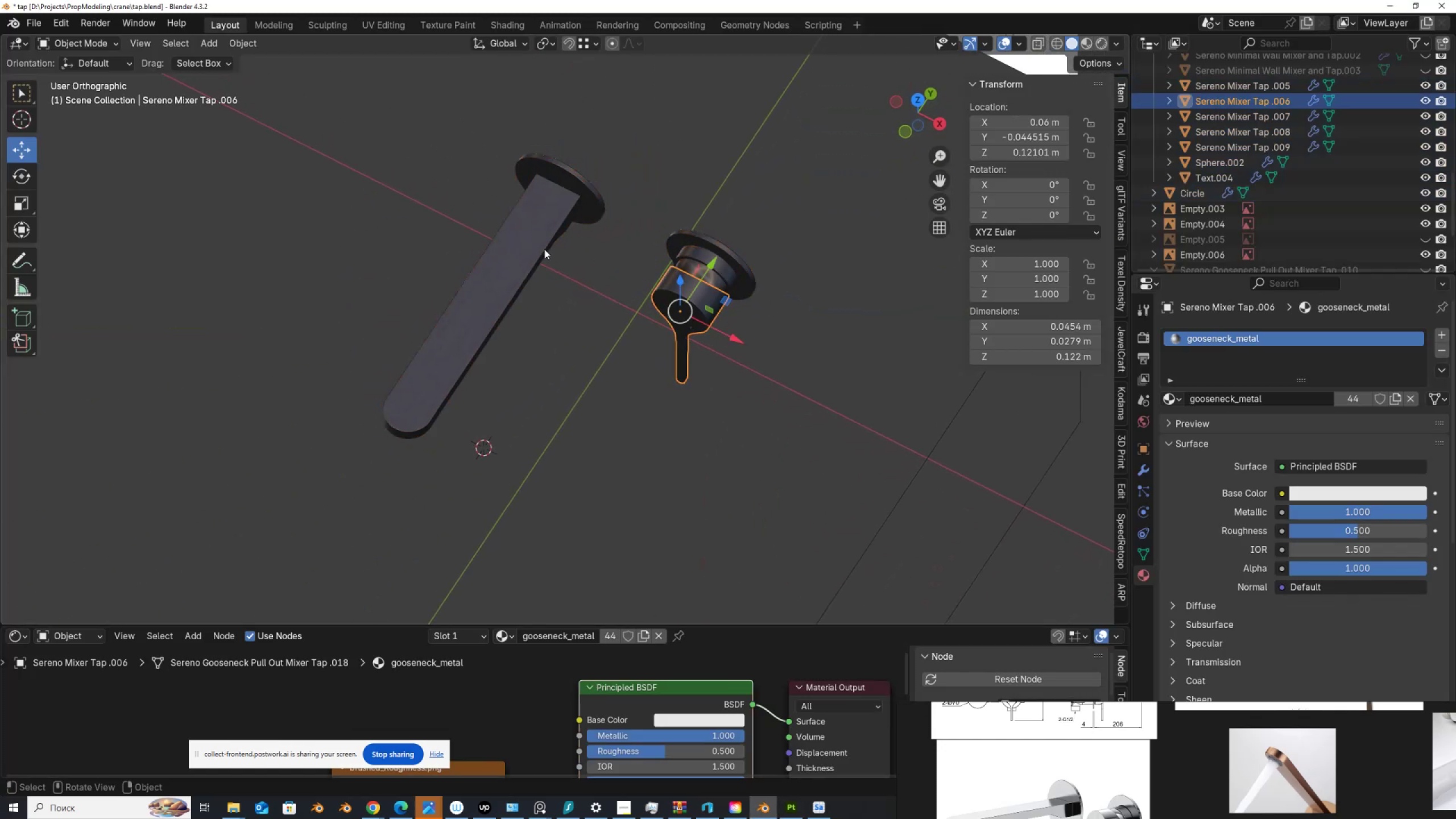 
left_click([528, 252])
 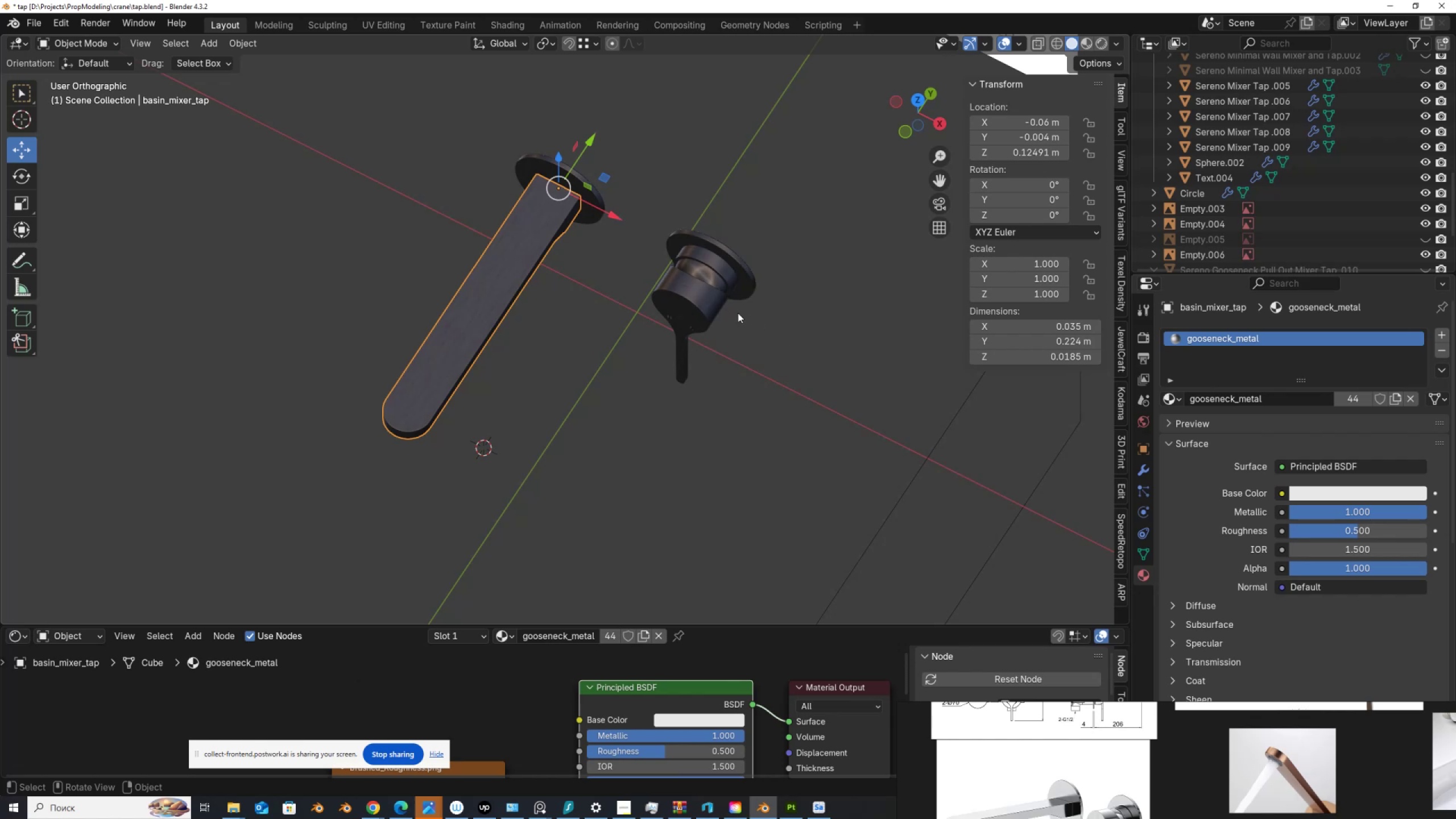 
left_click([710, 295])
 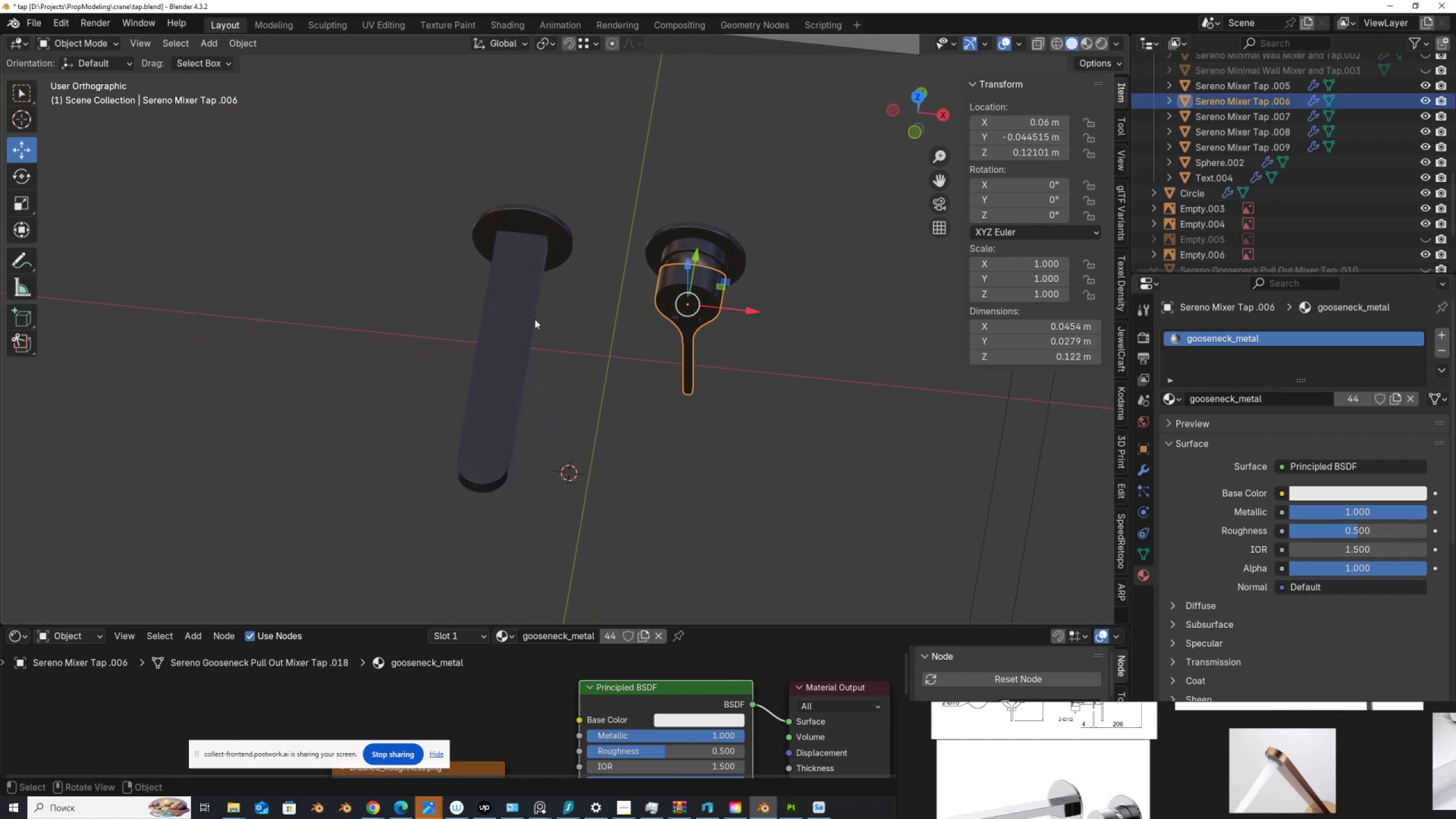 
left_click([528, 323])
 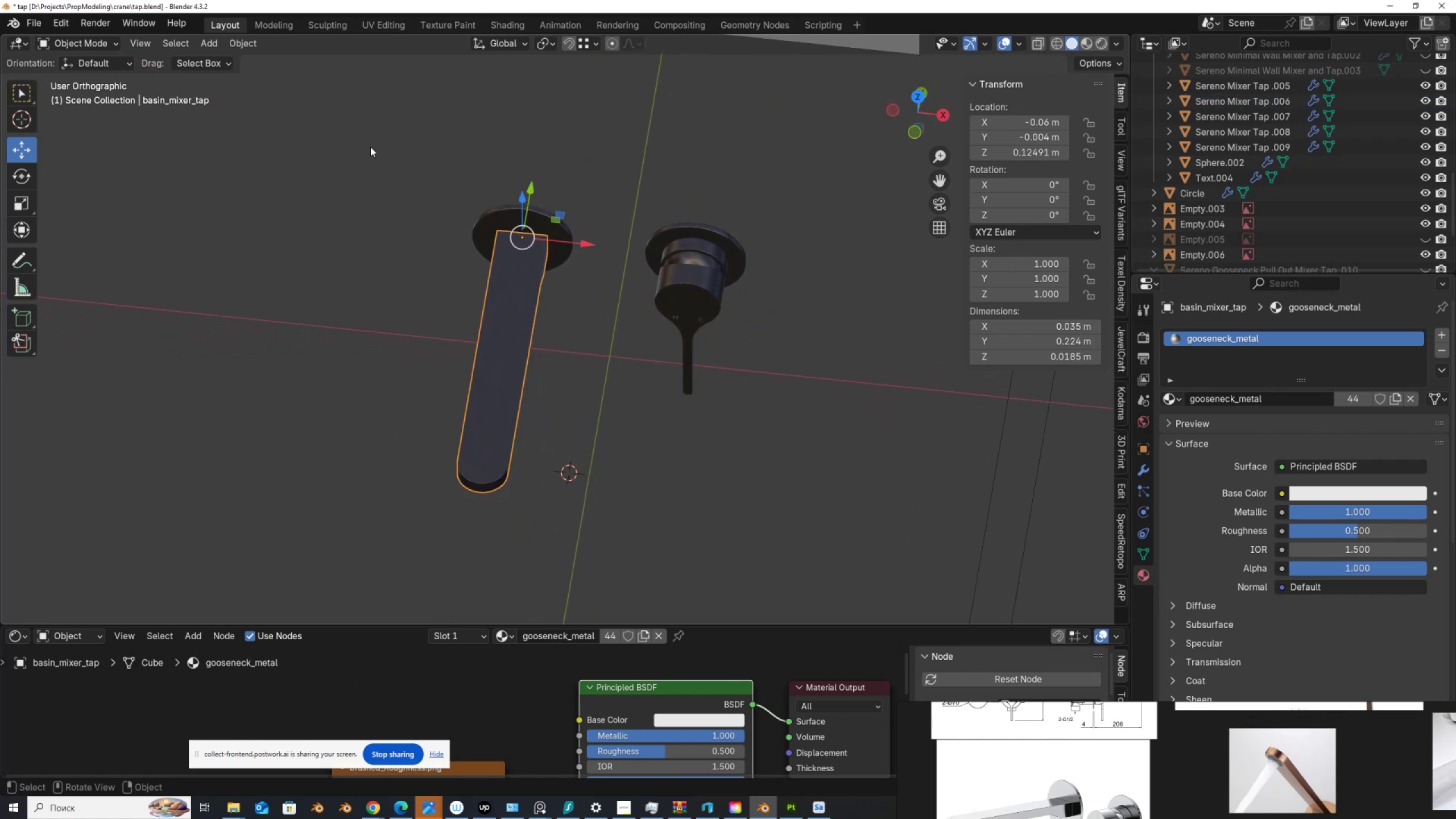 
left_click_drag(start_coordinate=[392, 152], to_coordinate=[576, 294])
 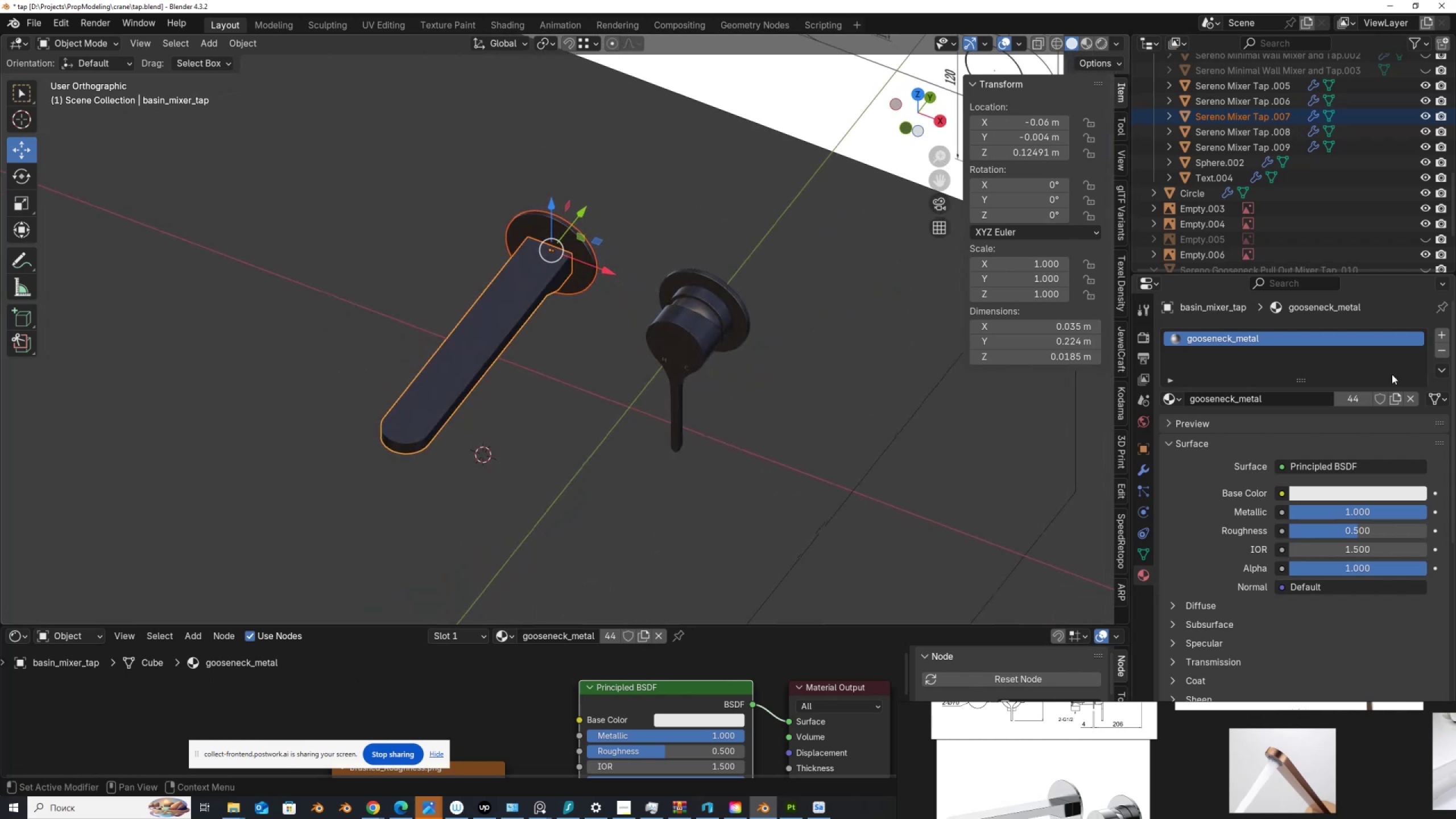 
left_click([1396, 402])
 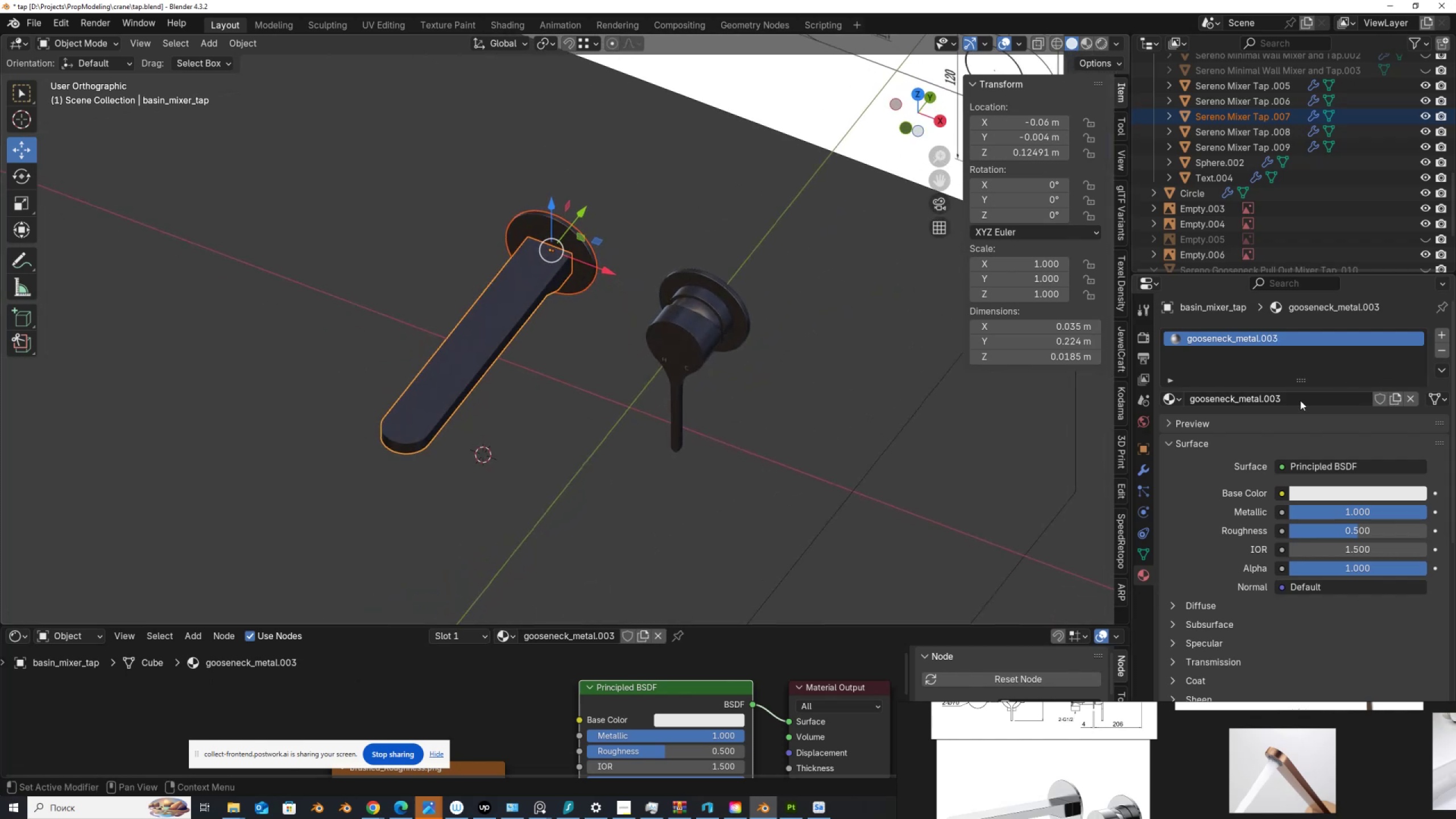 
left_click([1300, 400])
 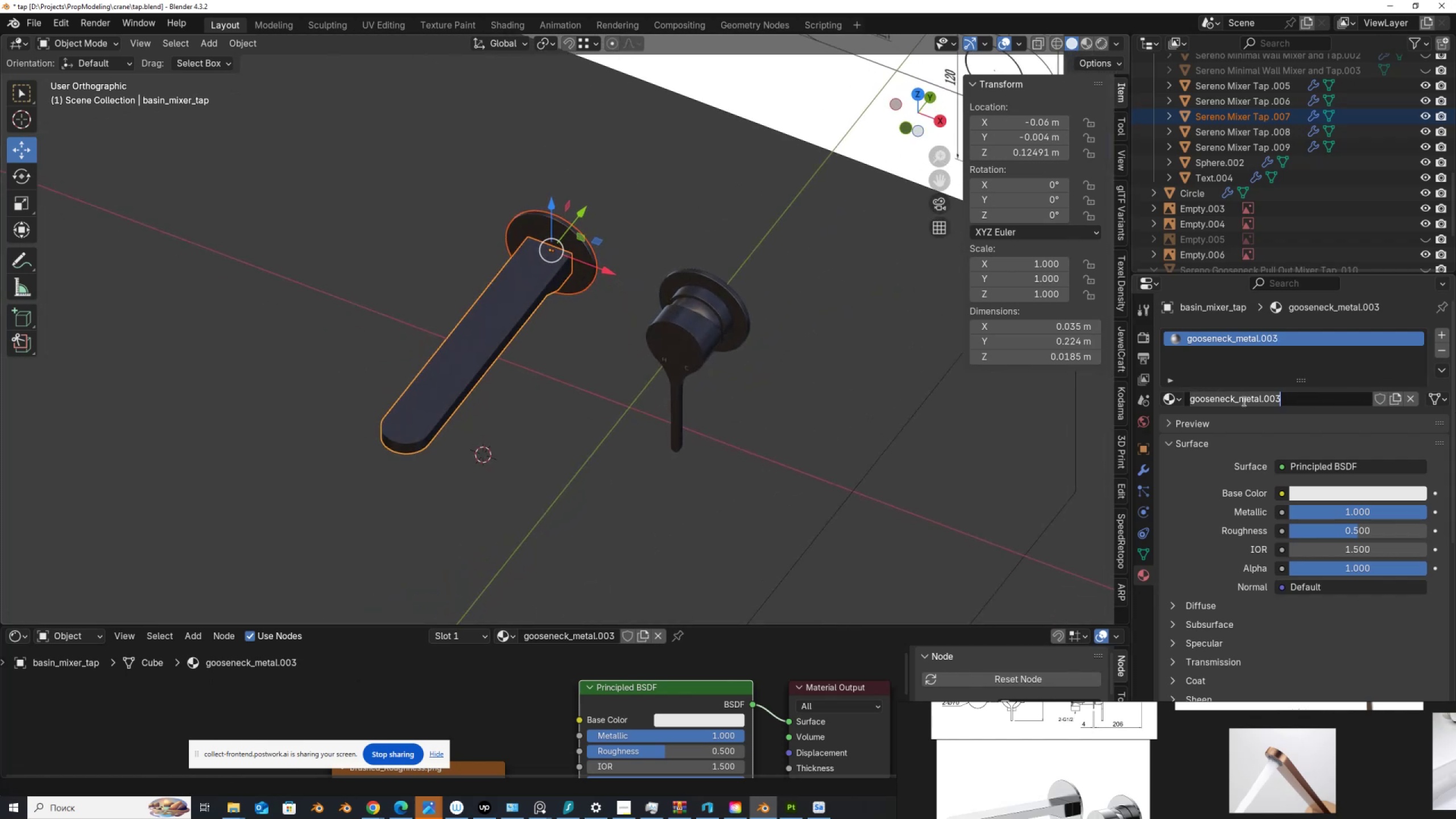 
left_click_drag(start_coordinate=[1234, 398], to_coordinate=[1111, 407])
 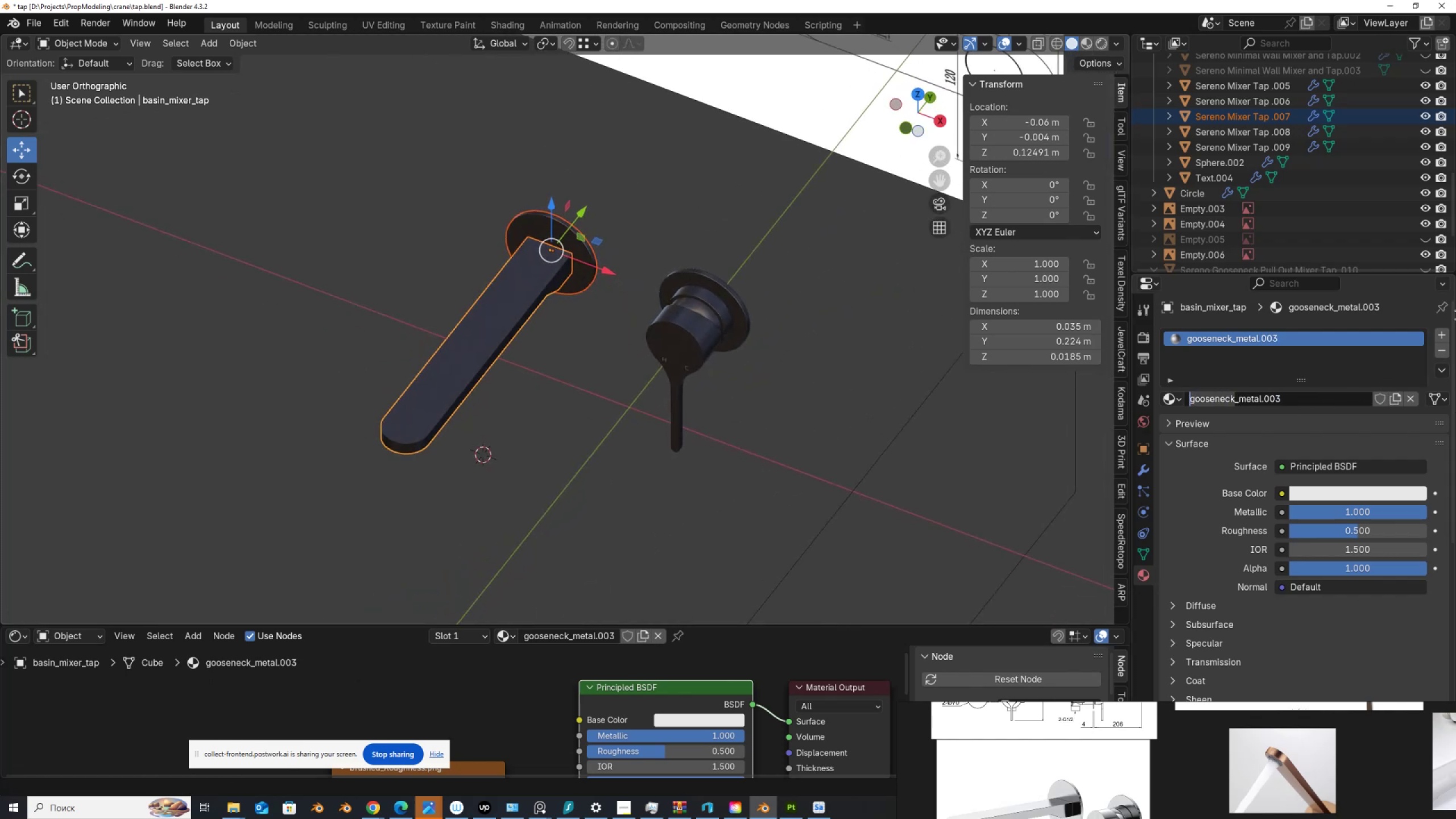 
type(tap[End])
key(Backspace)
key(Backspace)
key(Backspace)
key(Backspace)
 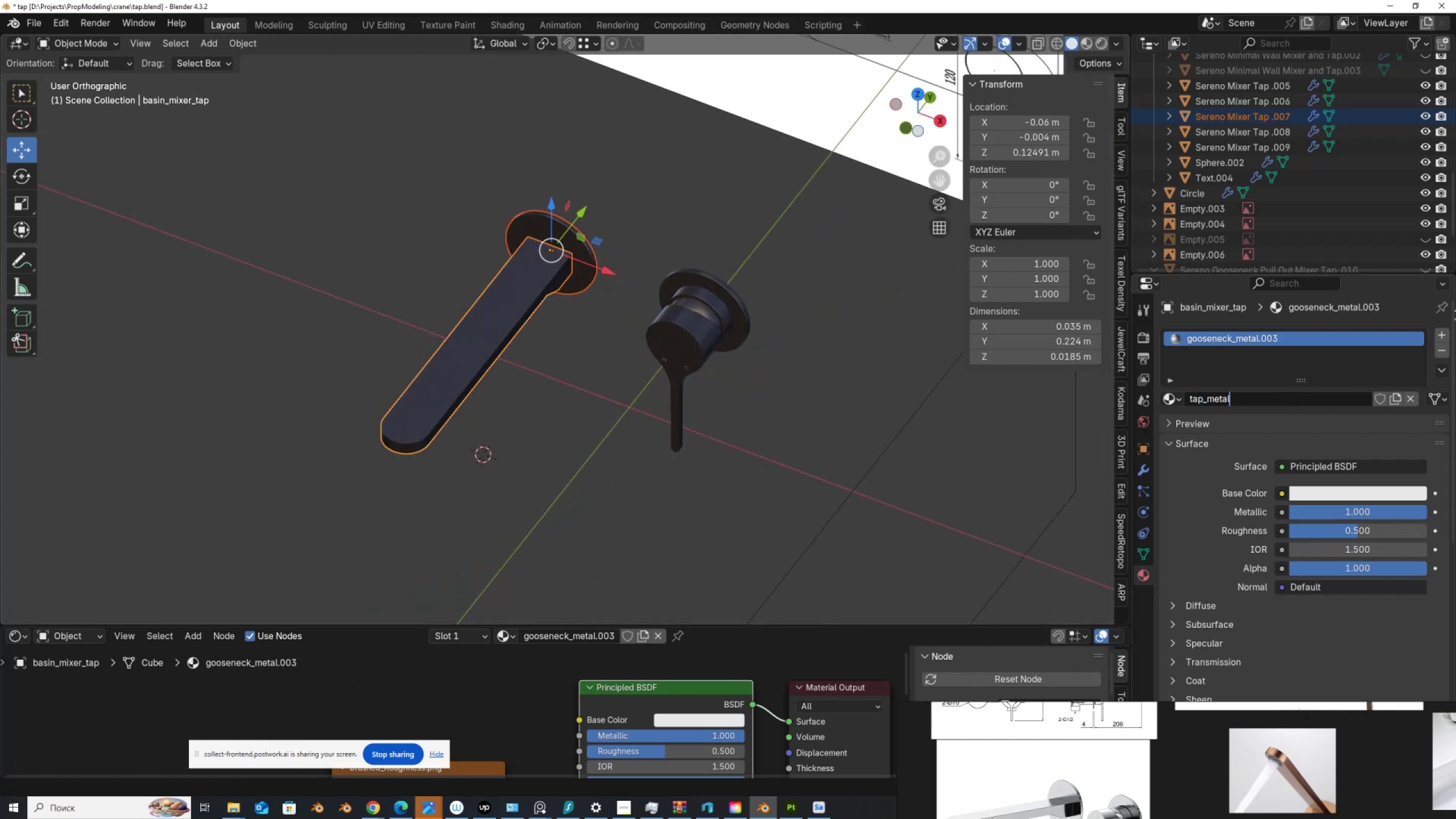 
key(Enter)
 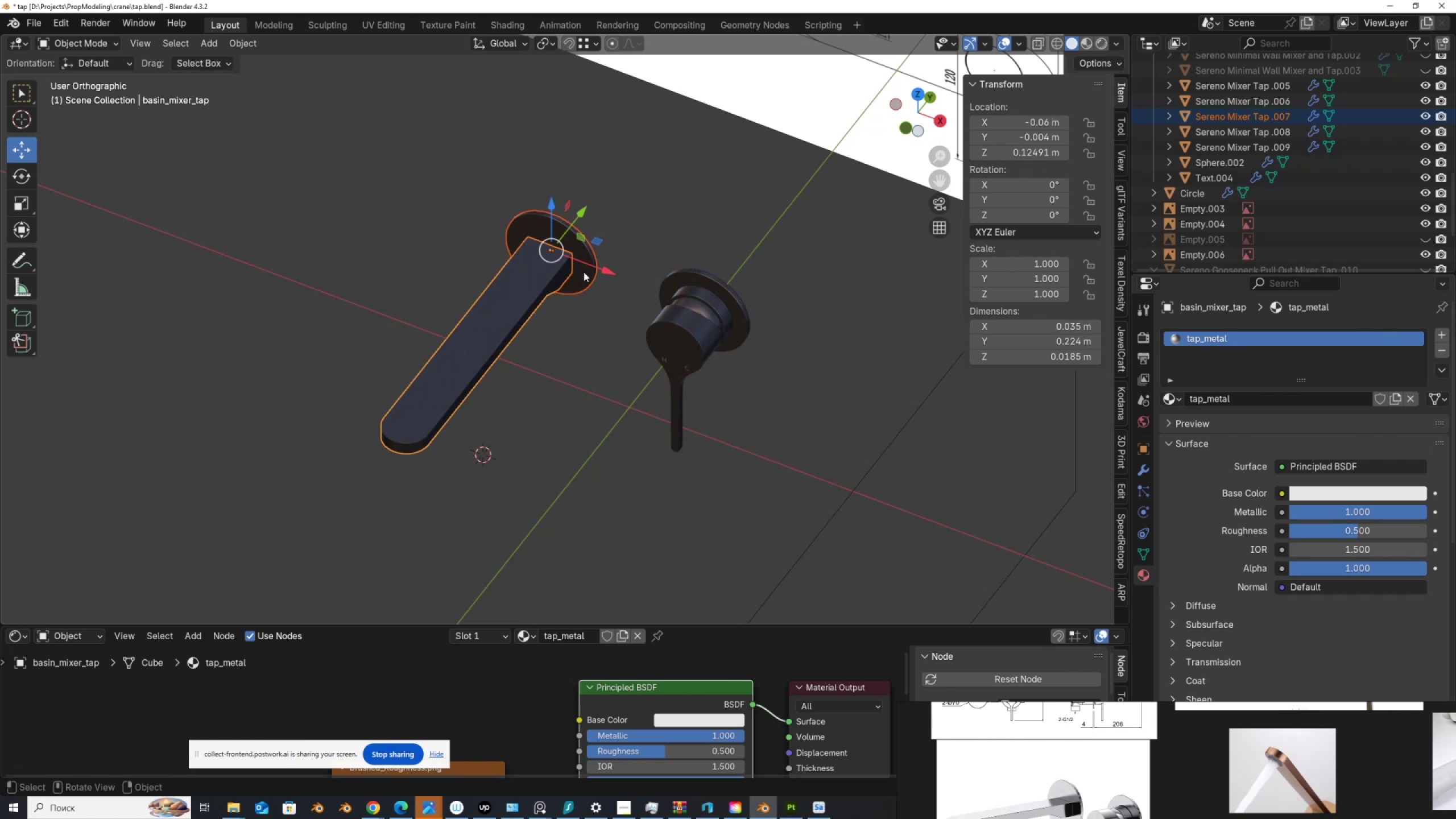 
left_click([1441, 368])
 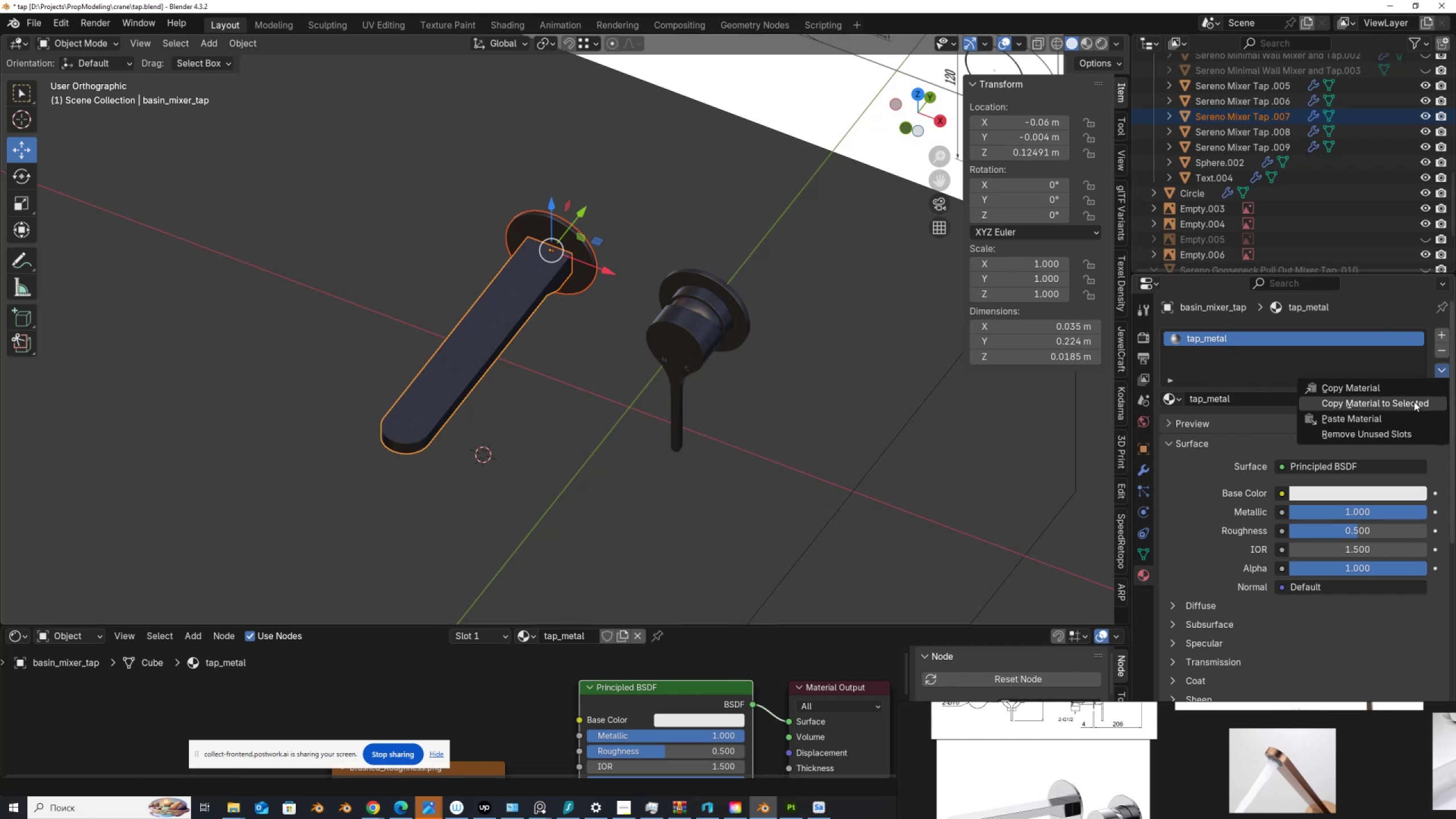 
left_click([1414, 401])
 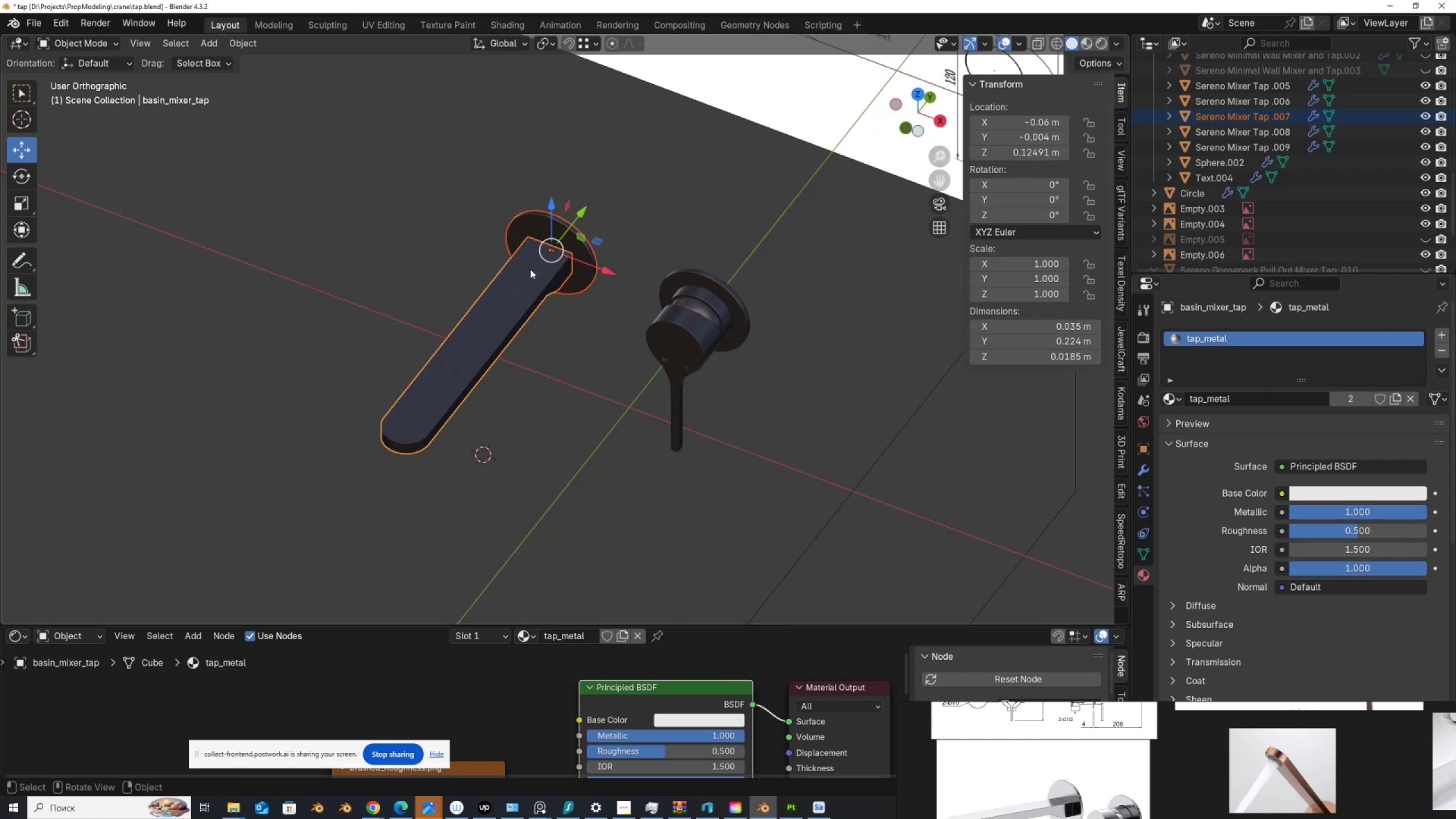 
key(Tab)
 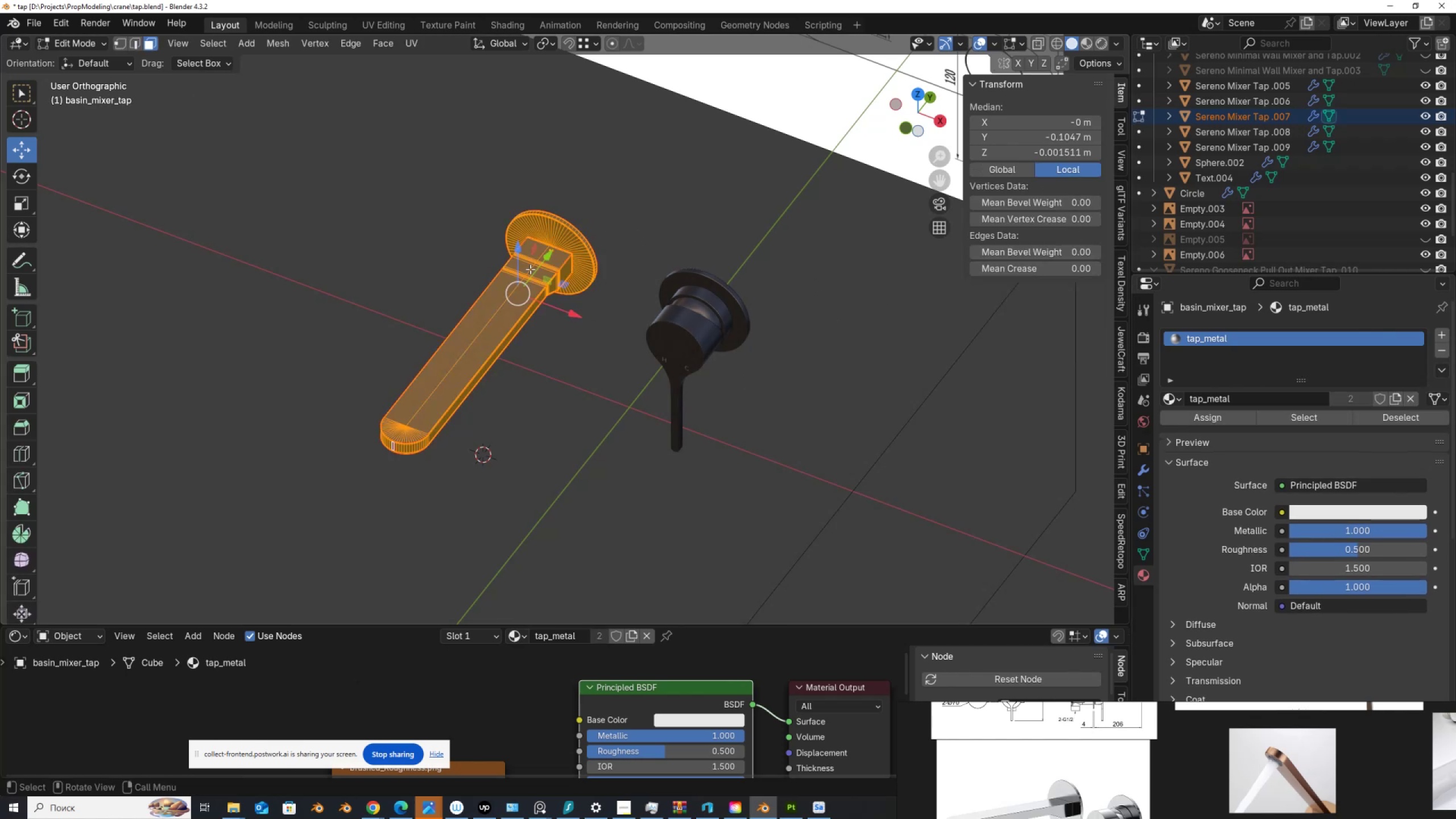 
key(A)
 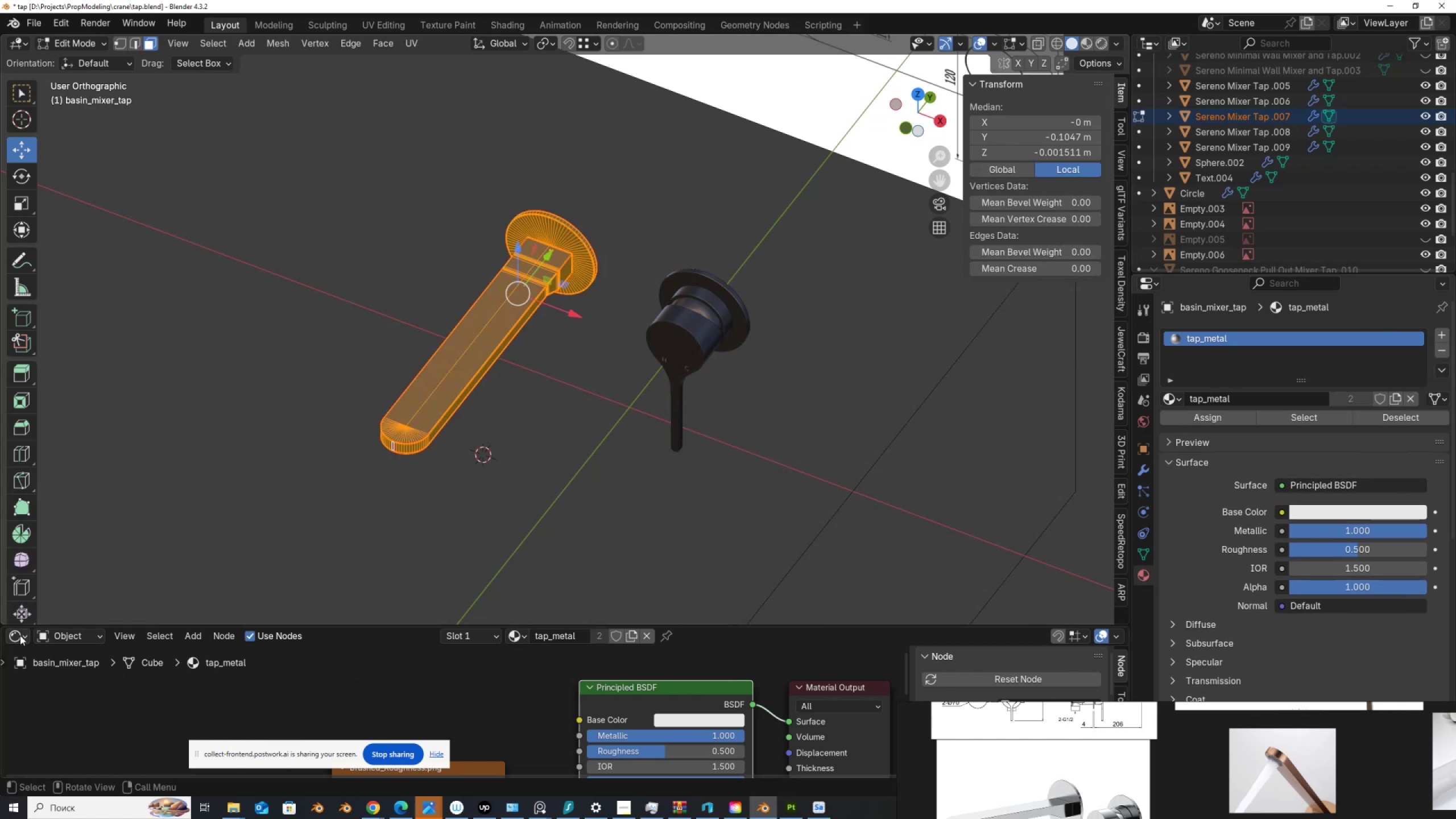 
left_click([20, 635])
 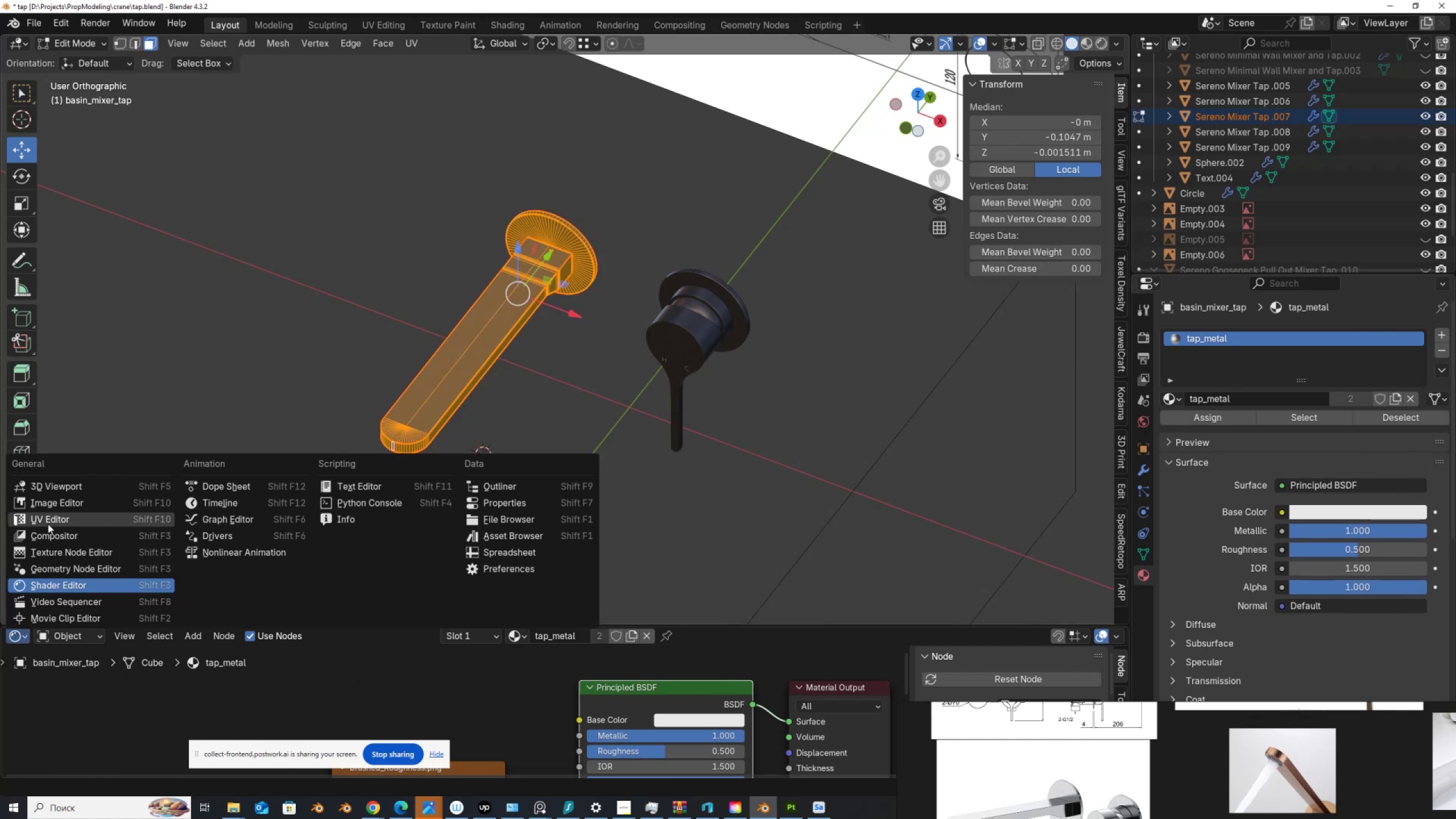 
left_click([52, 517])
 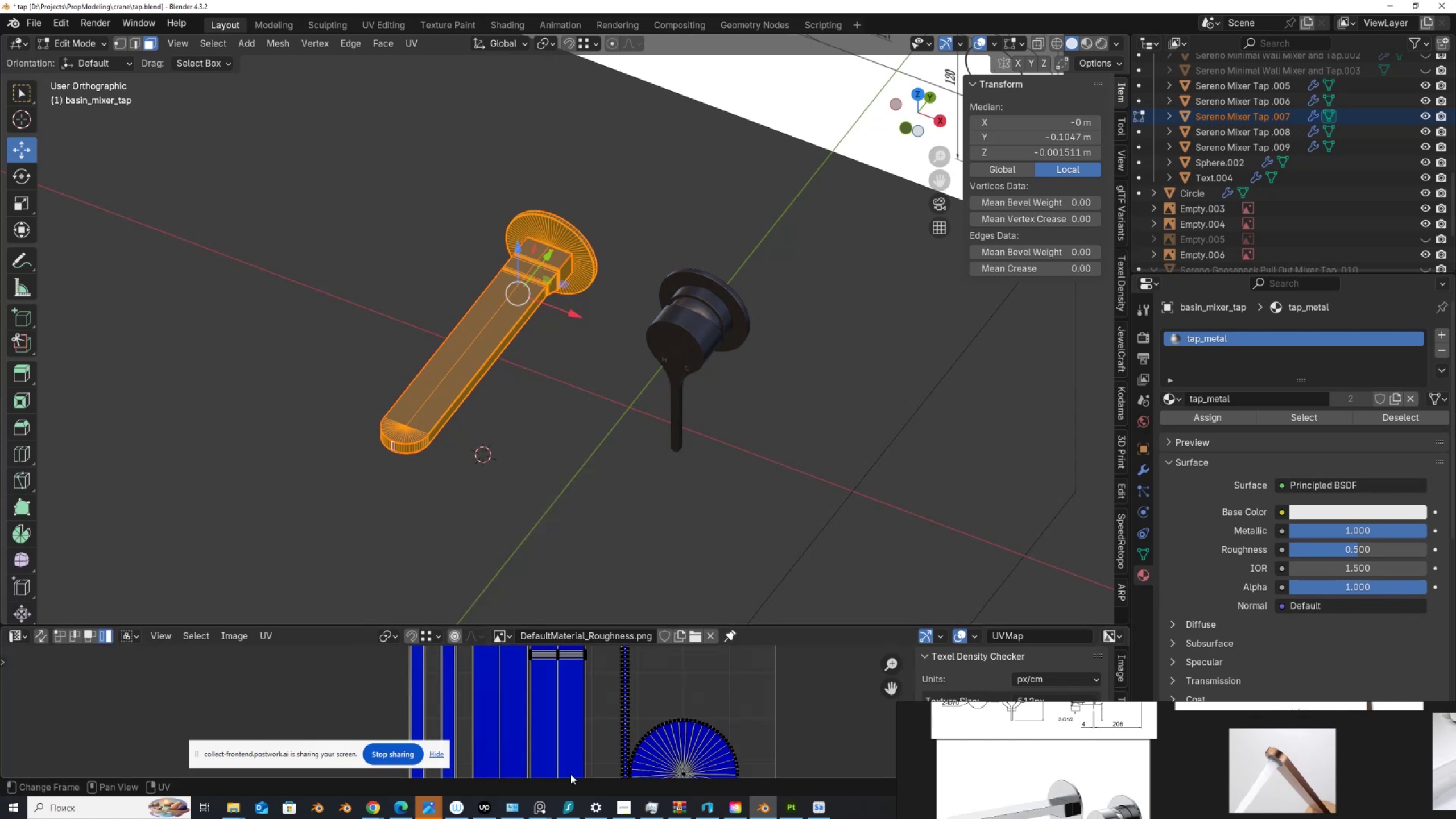 
scroll: coordinate [622, 734], scroll_direction: down, amount: 5.0
 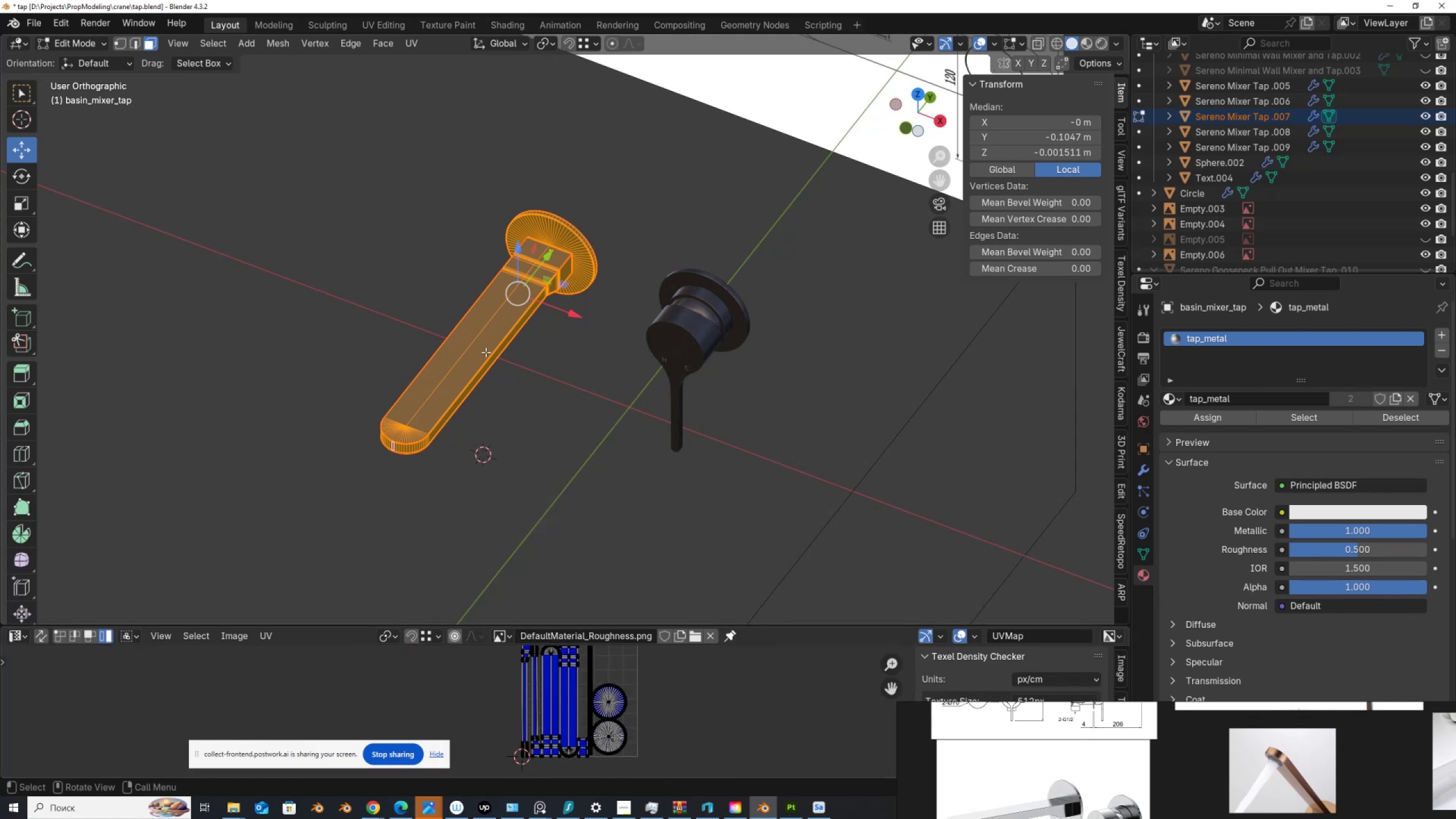 
wait(5.13)
 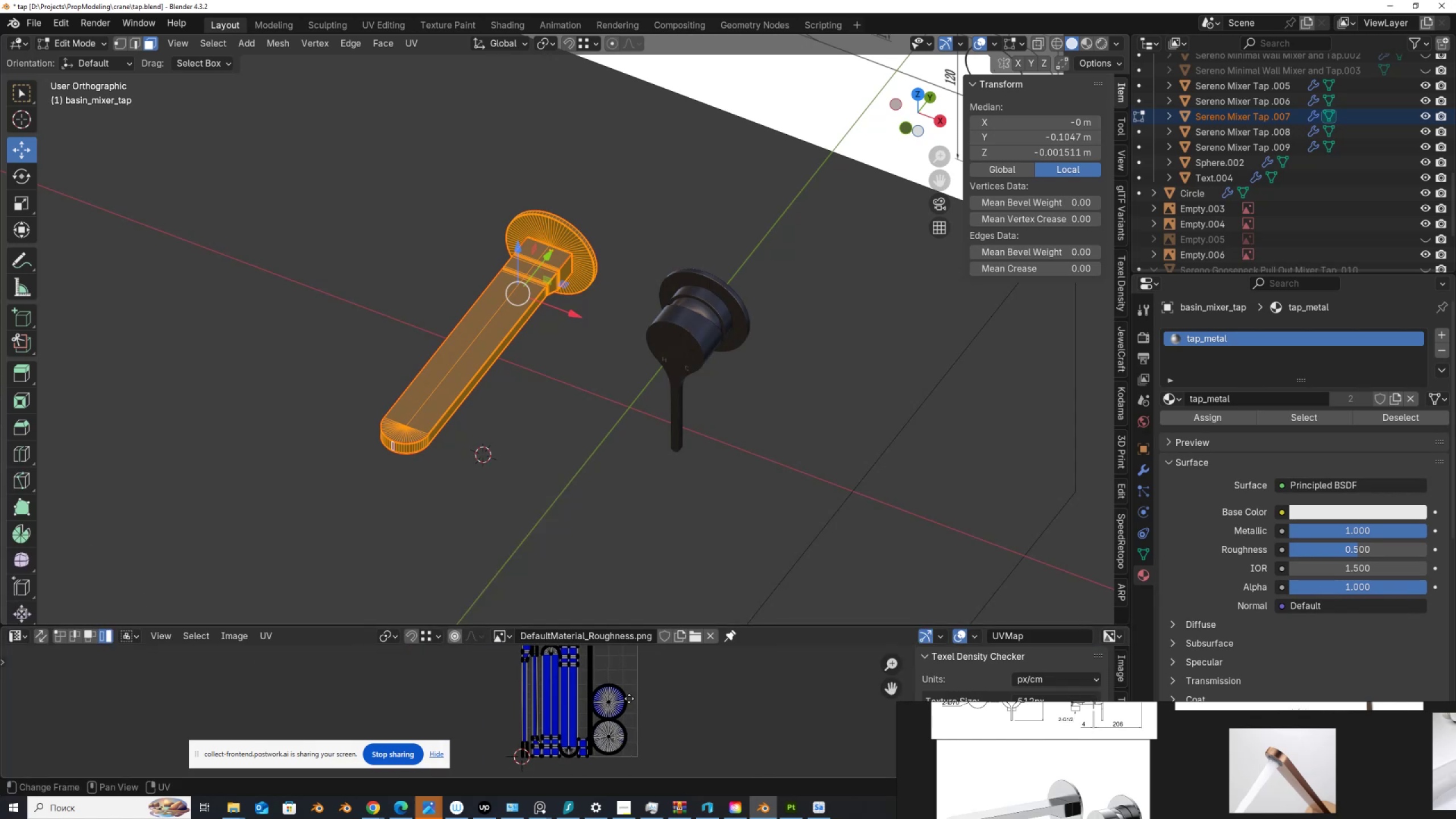 
scroll: coordinate [453, 250], scroll_direction: up, amount: 4.0
 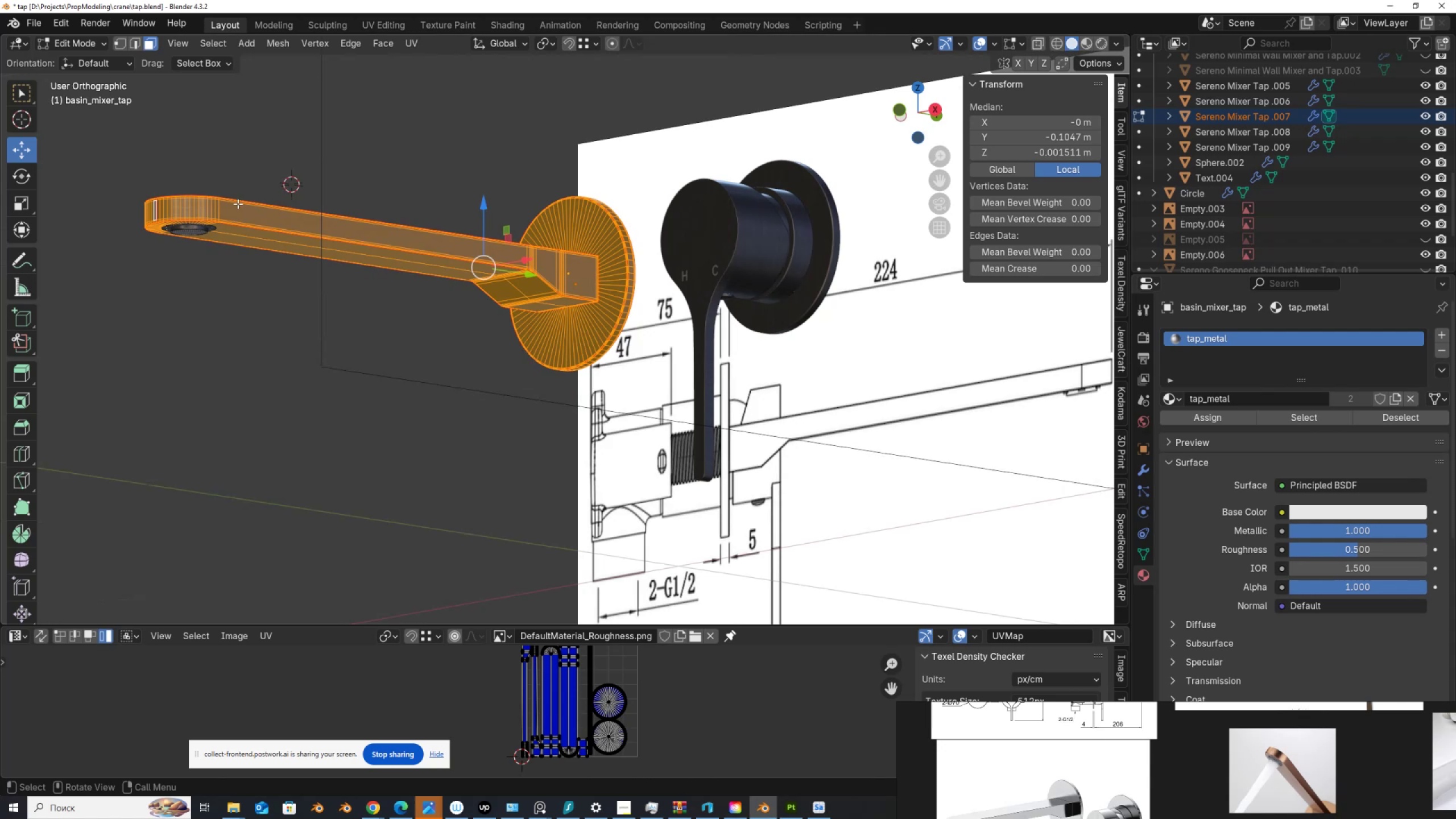 
key(Tab)
 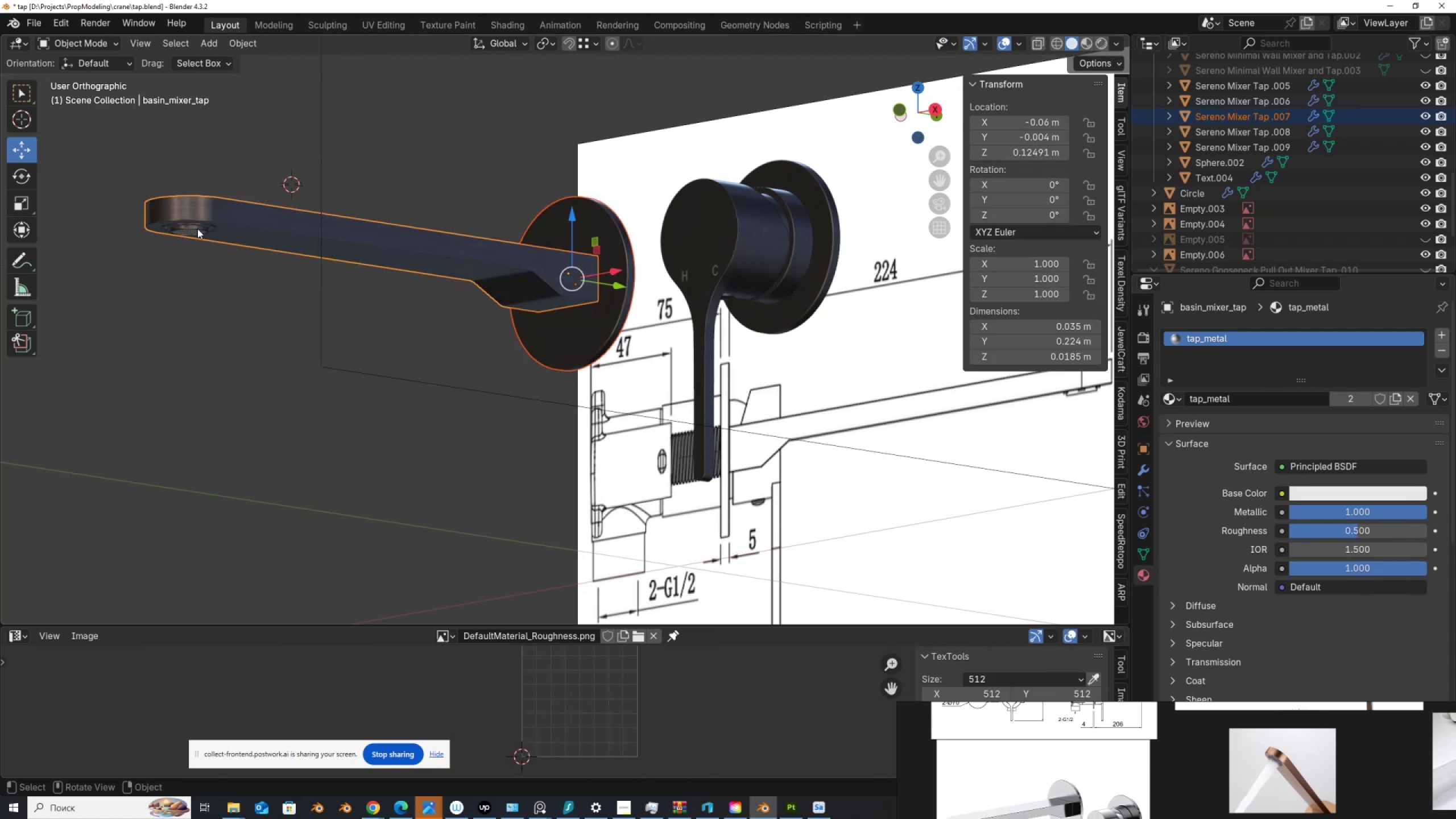 
left_click([197, 229])
 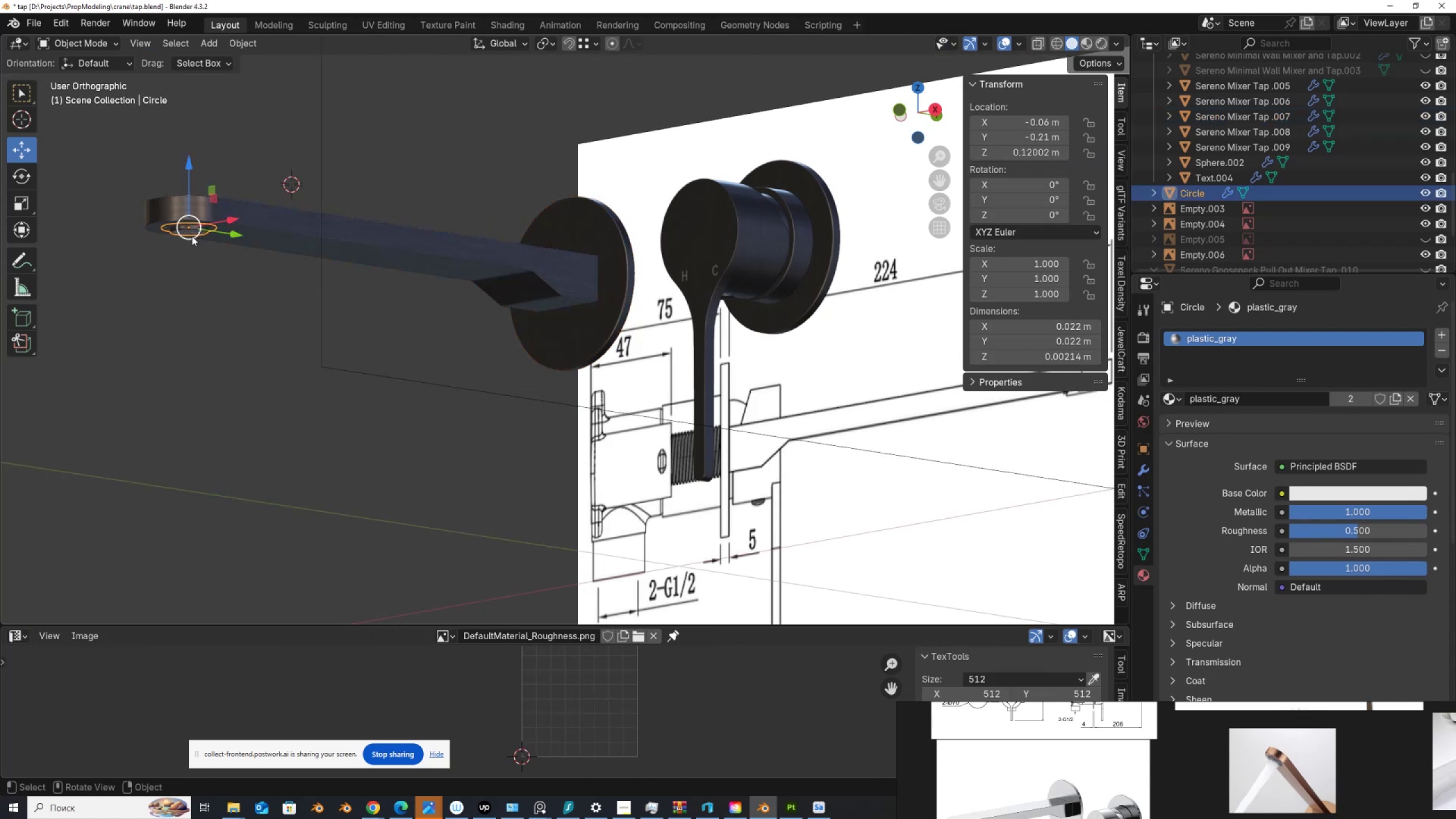 
hold_key(key=ShiftLeft, duration=1.43)
left_click([191, 229])
 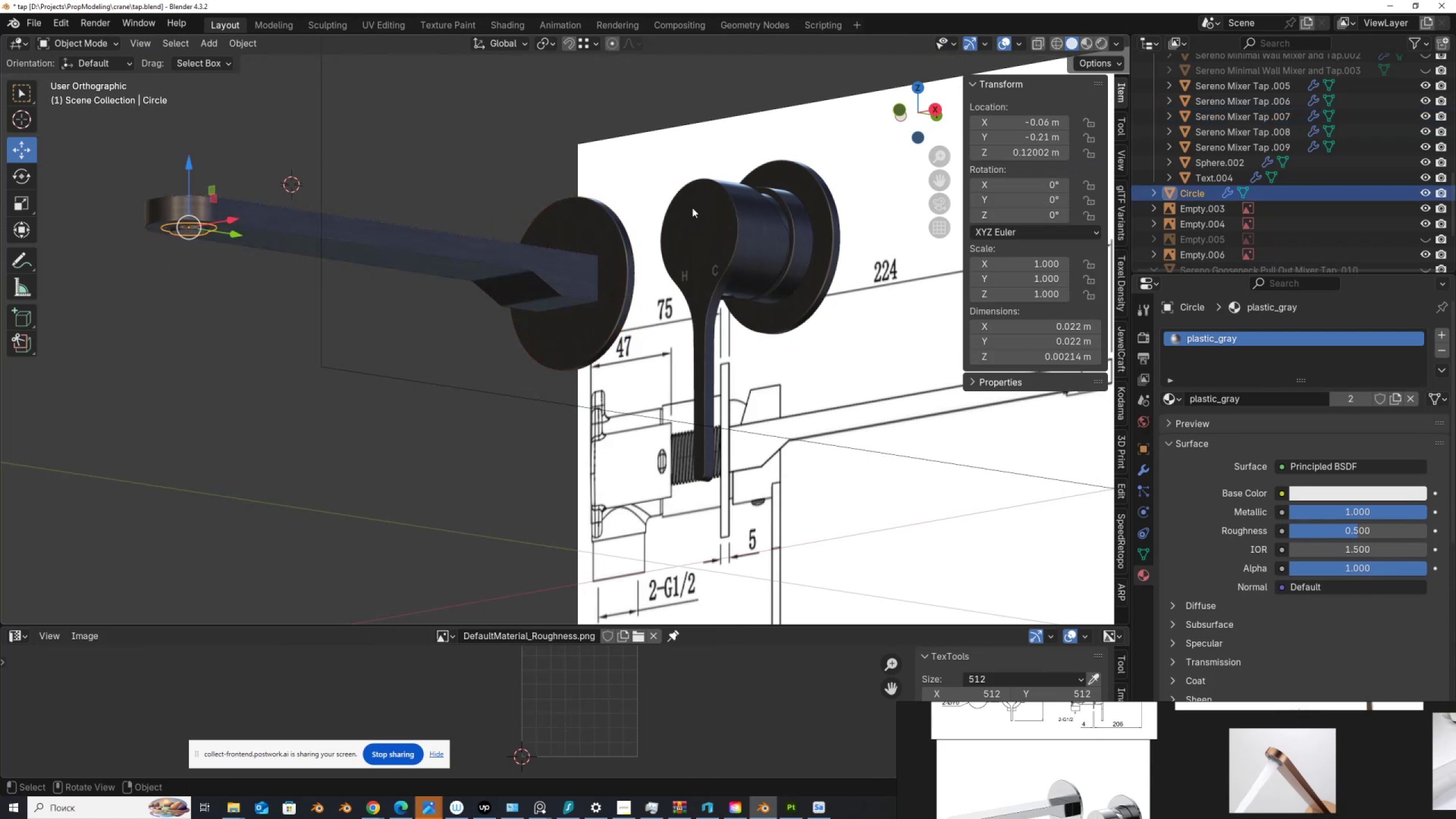 
scroll: coordinate [332, 215], scroll_direction: up, amount: 2.0
 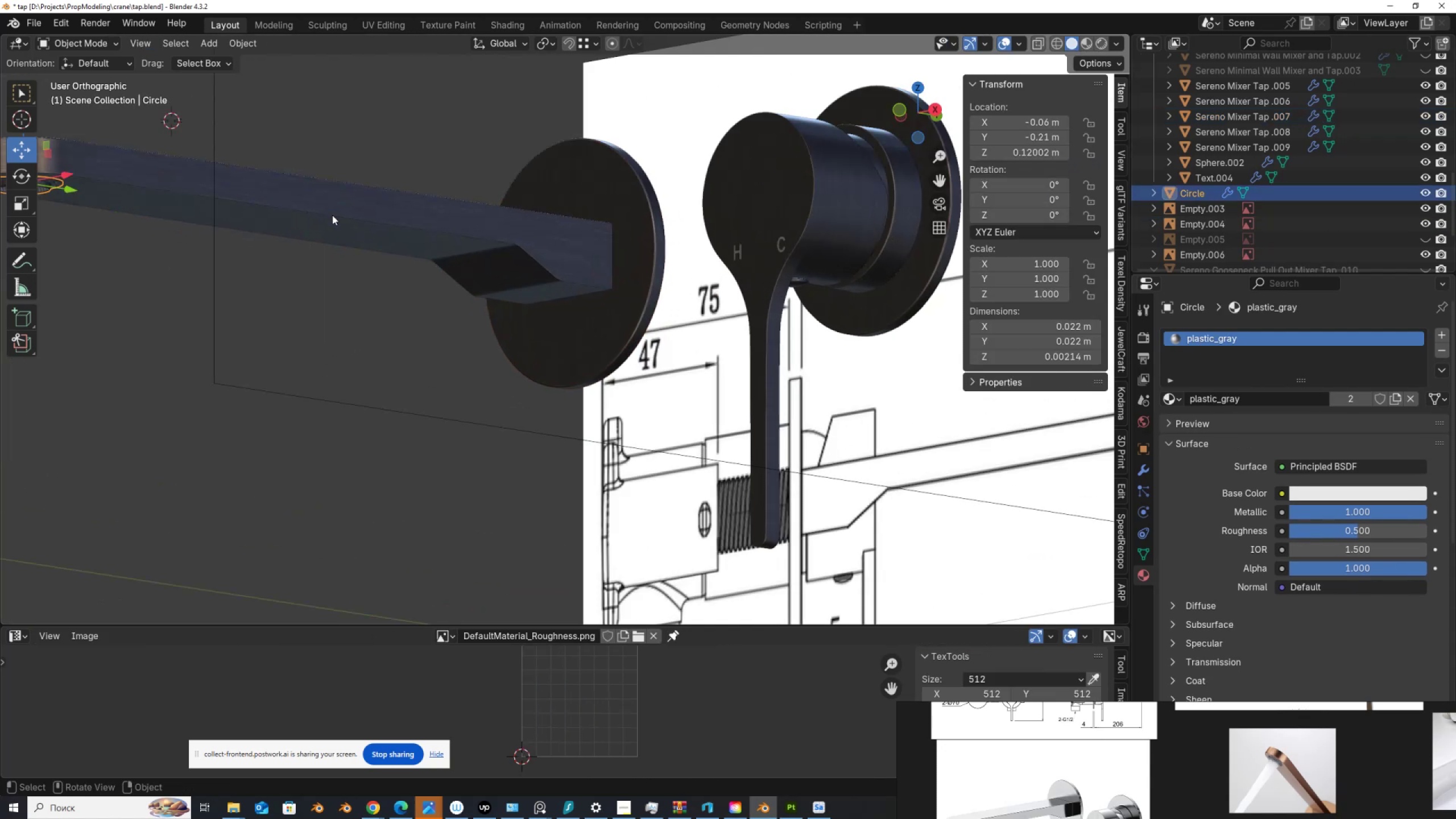 
hold_key(key=ShiftLeft, duration=0.56)
 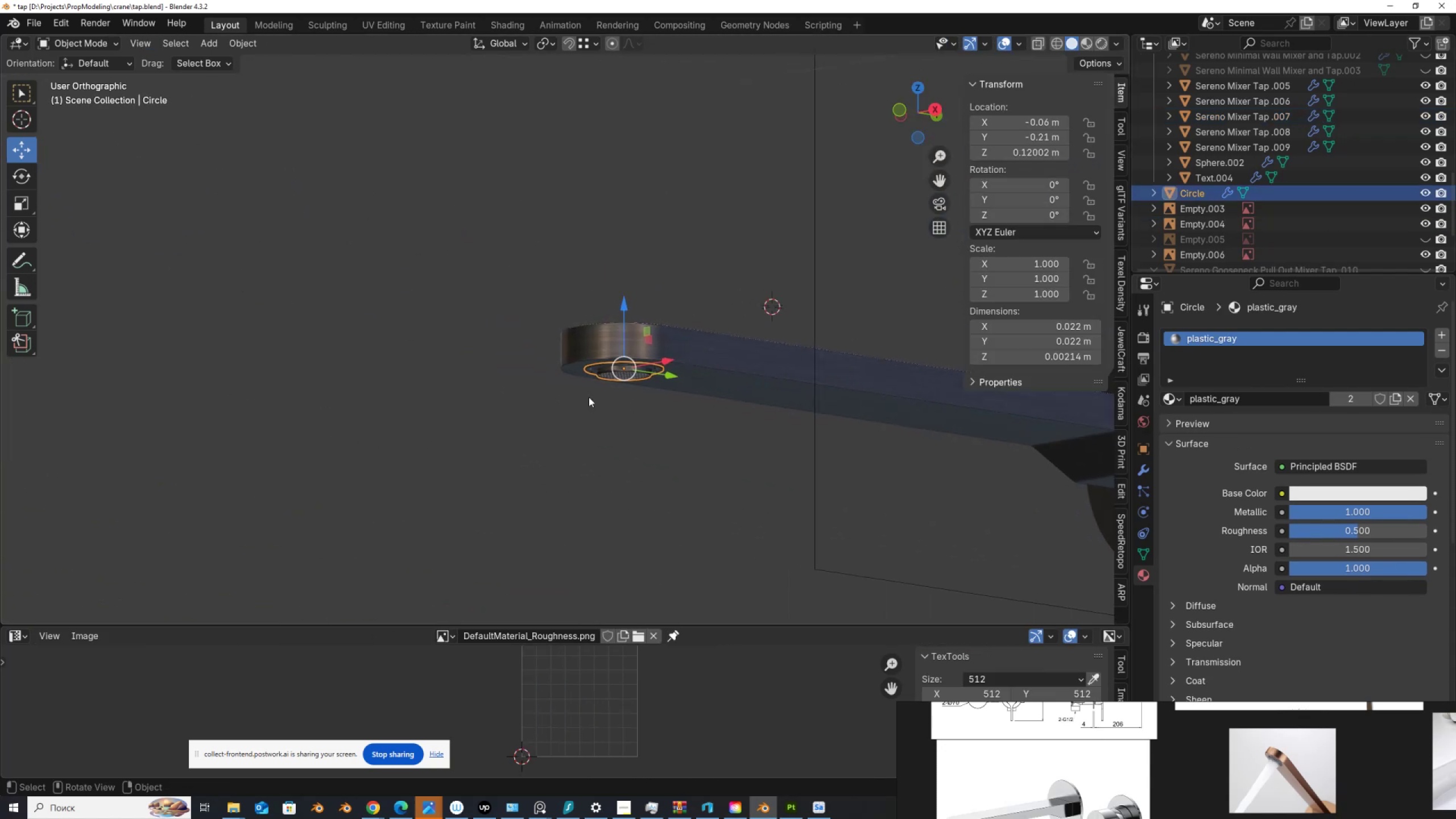 
scroll: coordinate [599, 396], scroll_direction: up, amount: 2.0
 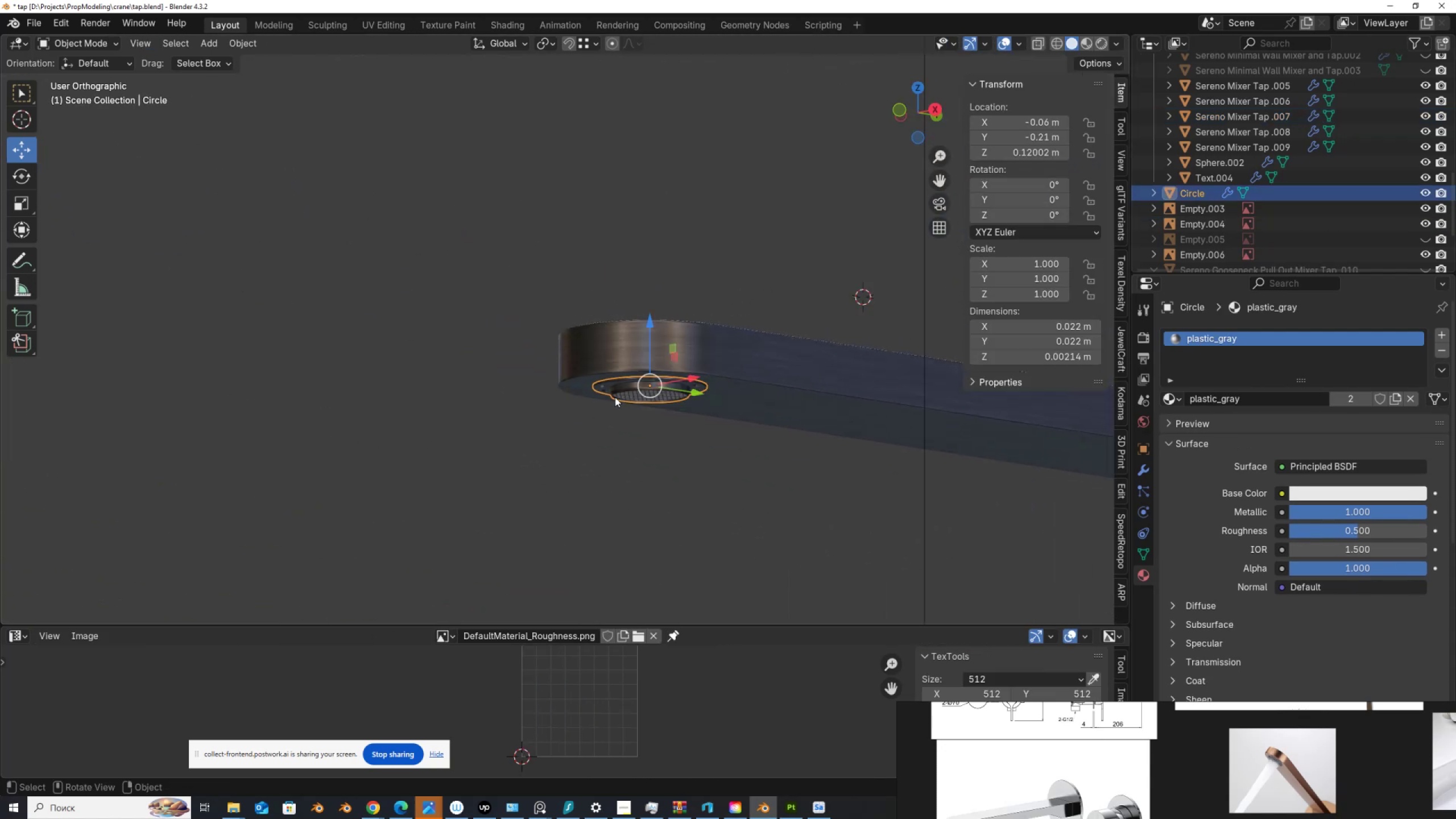 
key(Tab)
 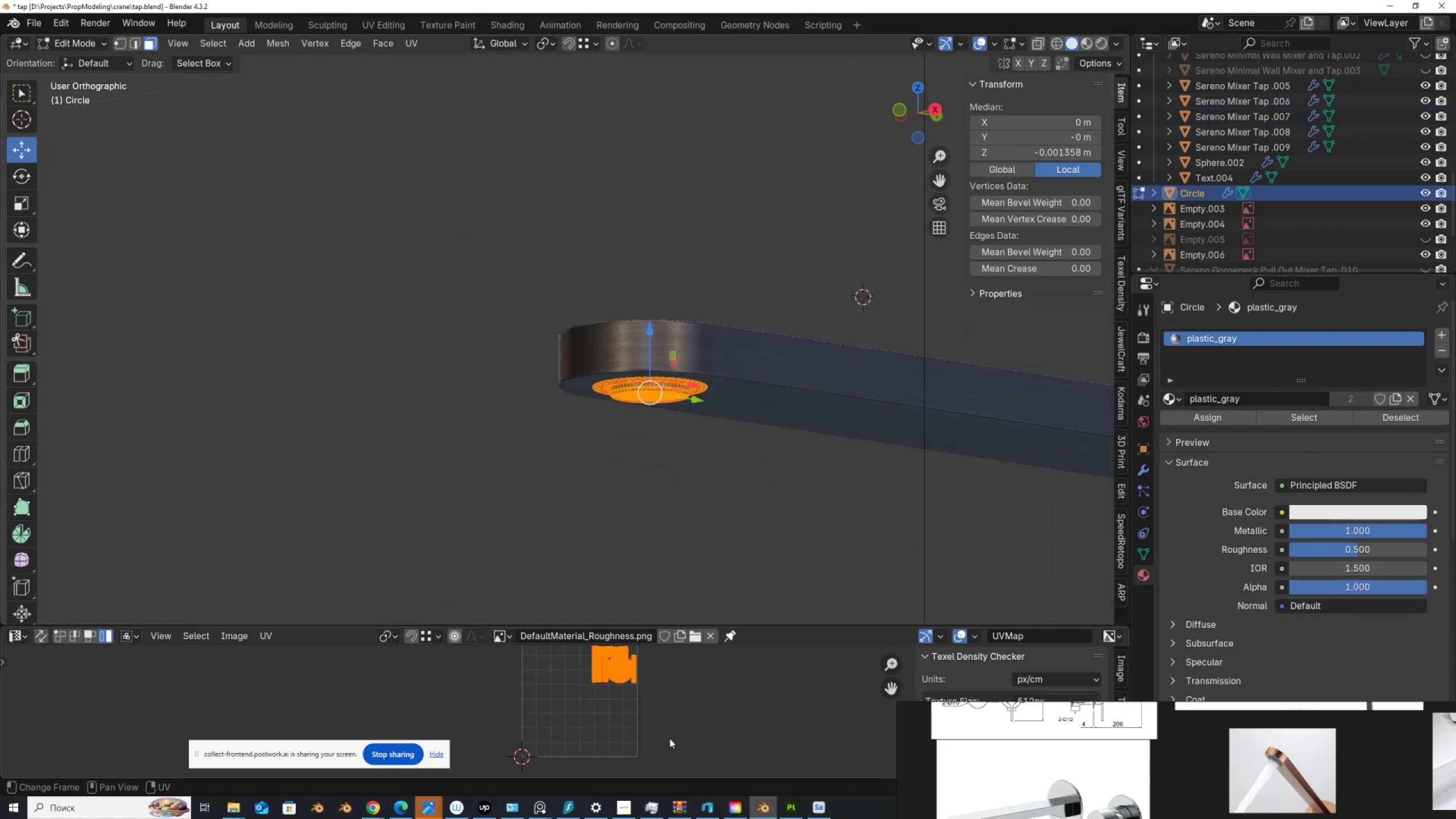 
scroll: coordinate [669, 738], scroll_direction: up, amount: 1.0
 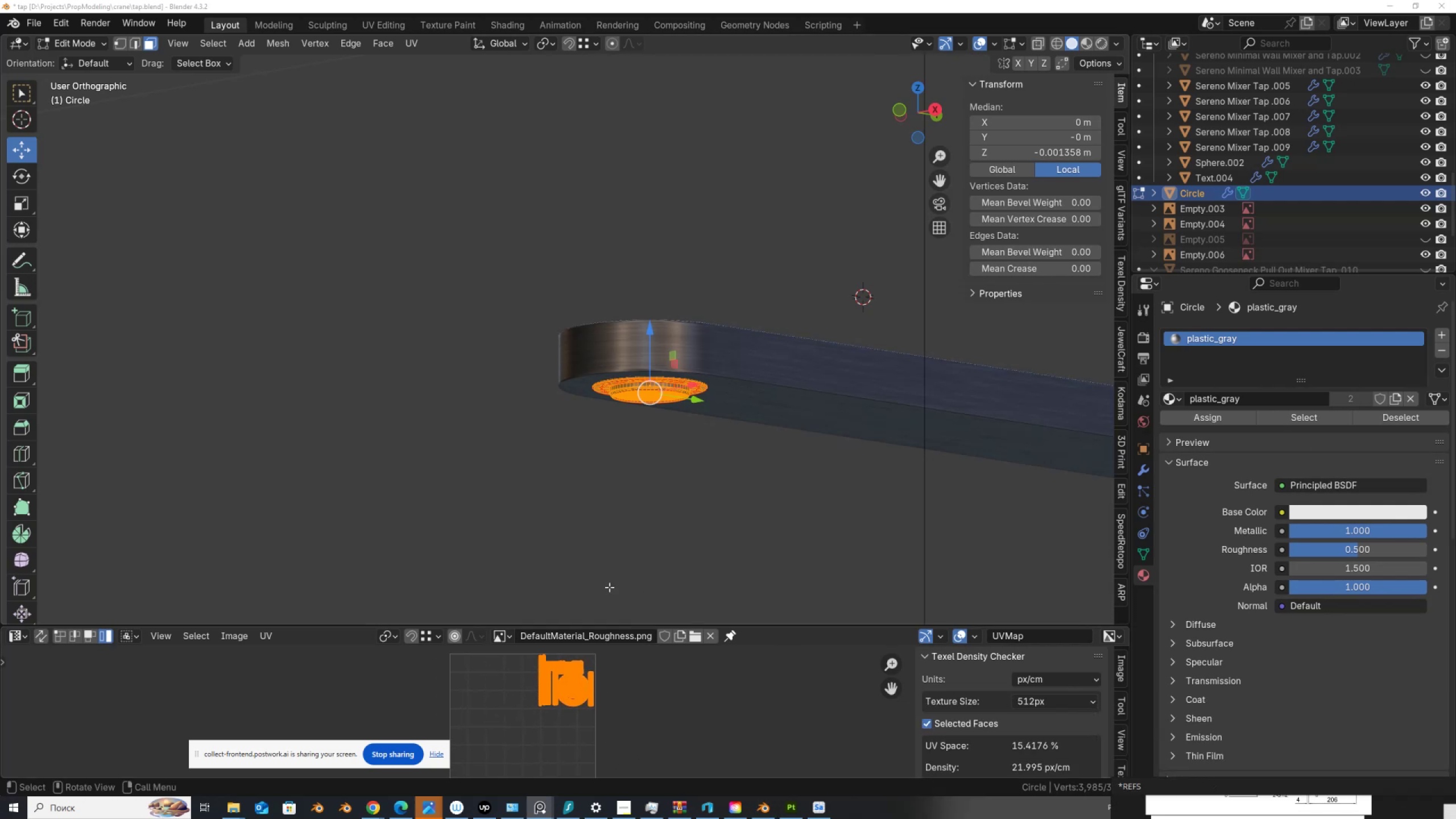 
left_click_drag(start_coordinate=[590, 626], to_coordinate=[648, 416])
 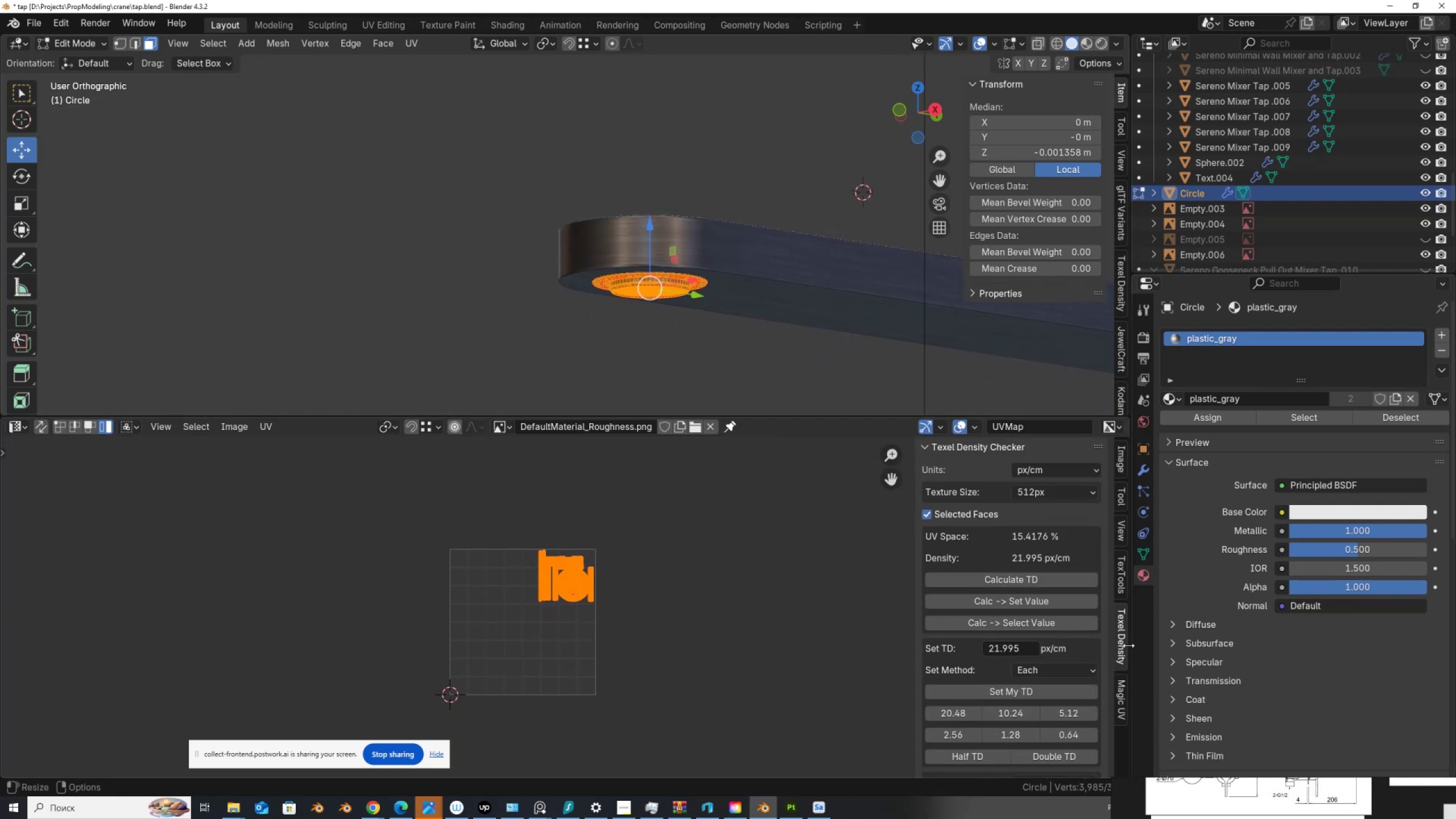 
left_click([1120, 689])
 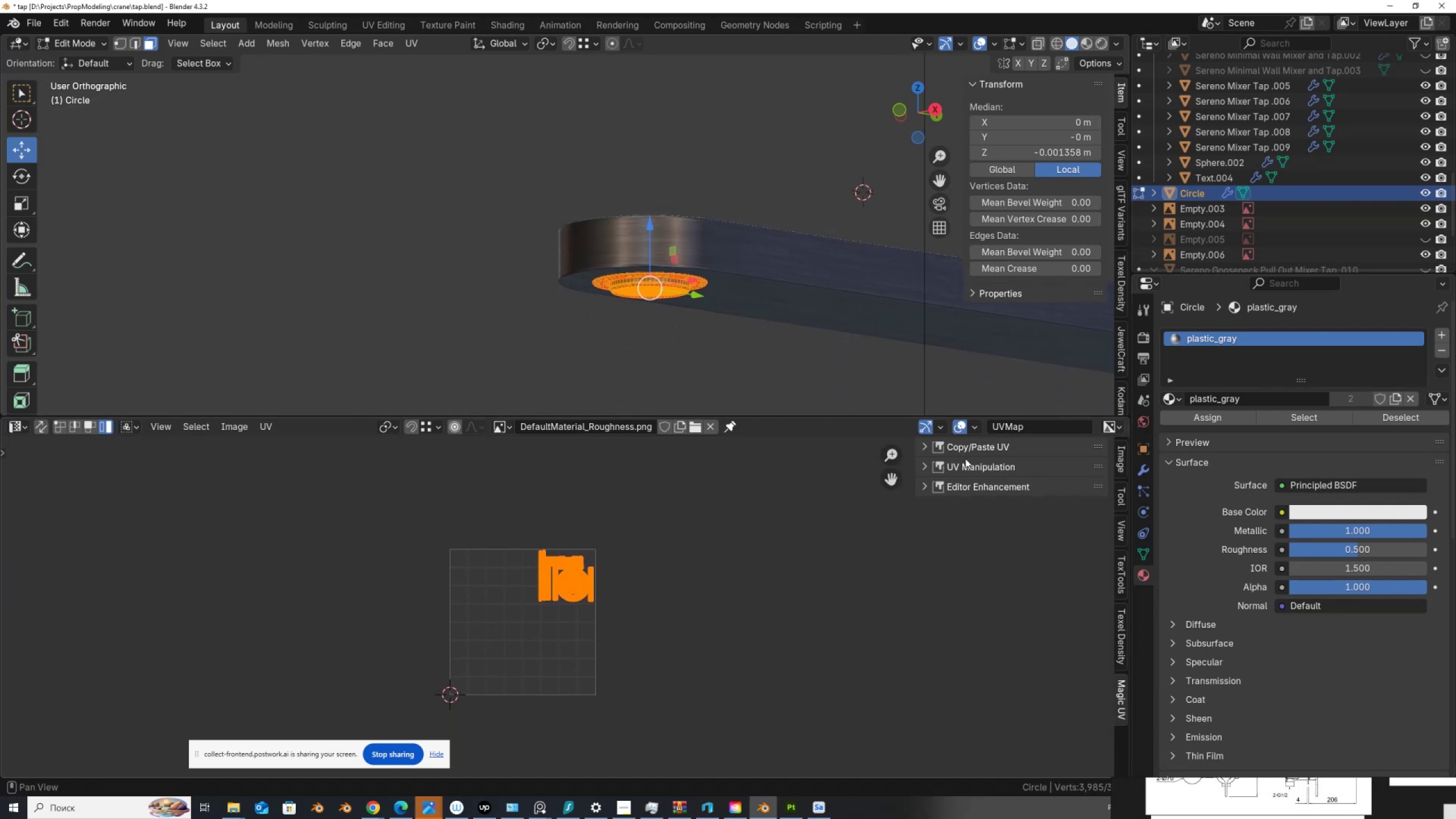 
left_click([966, 463])
 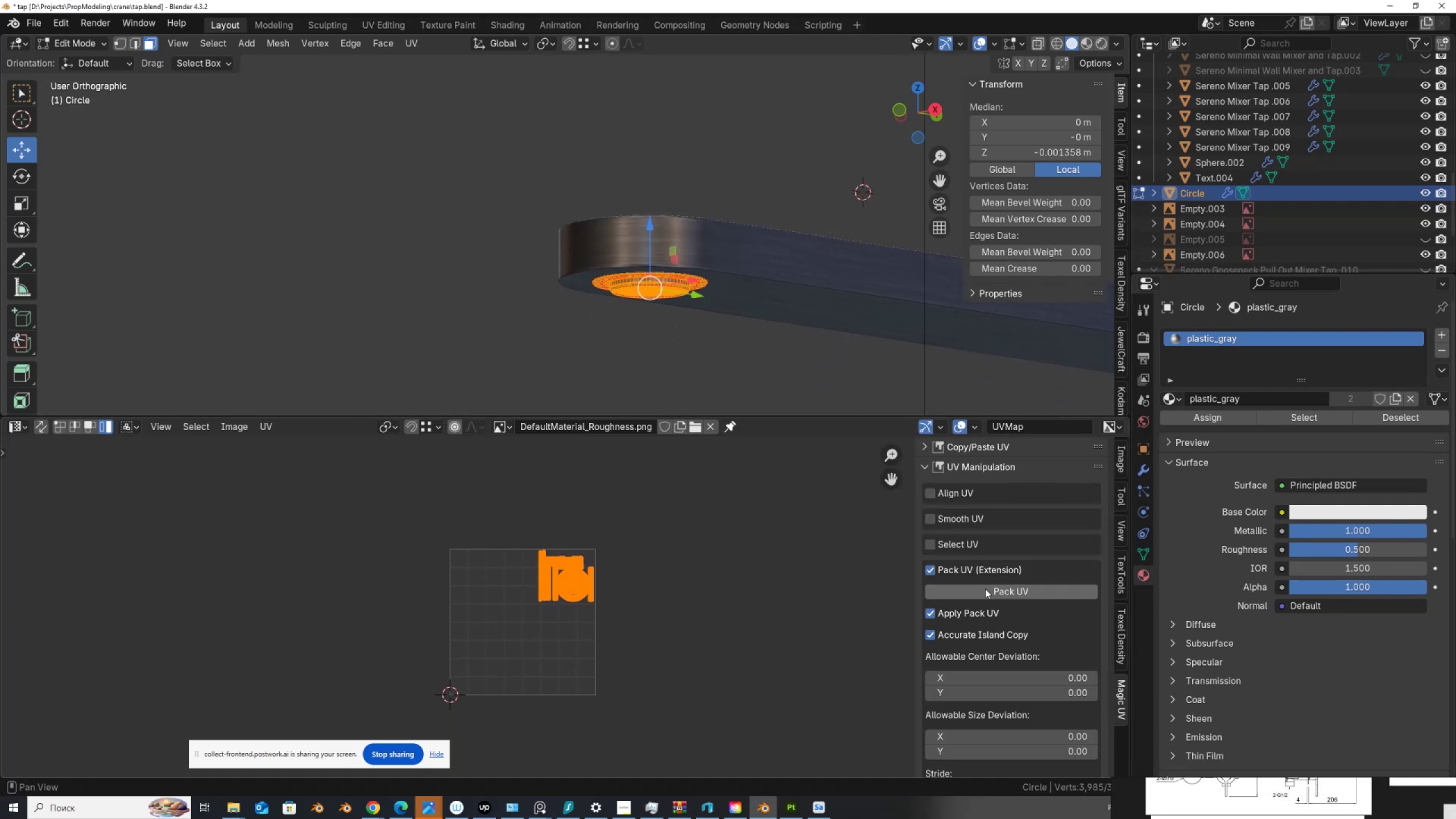 
left_click([986, 589])
 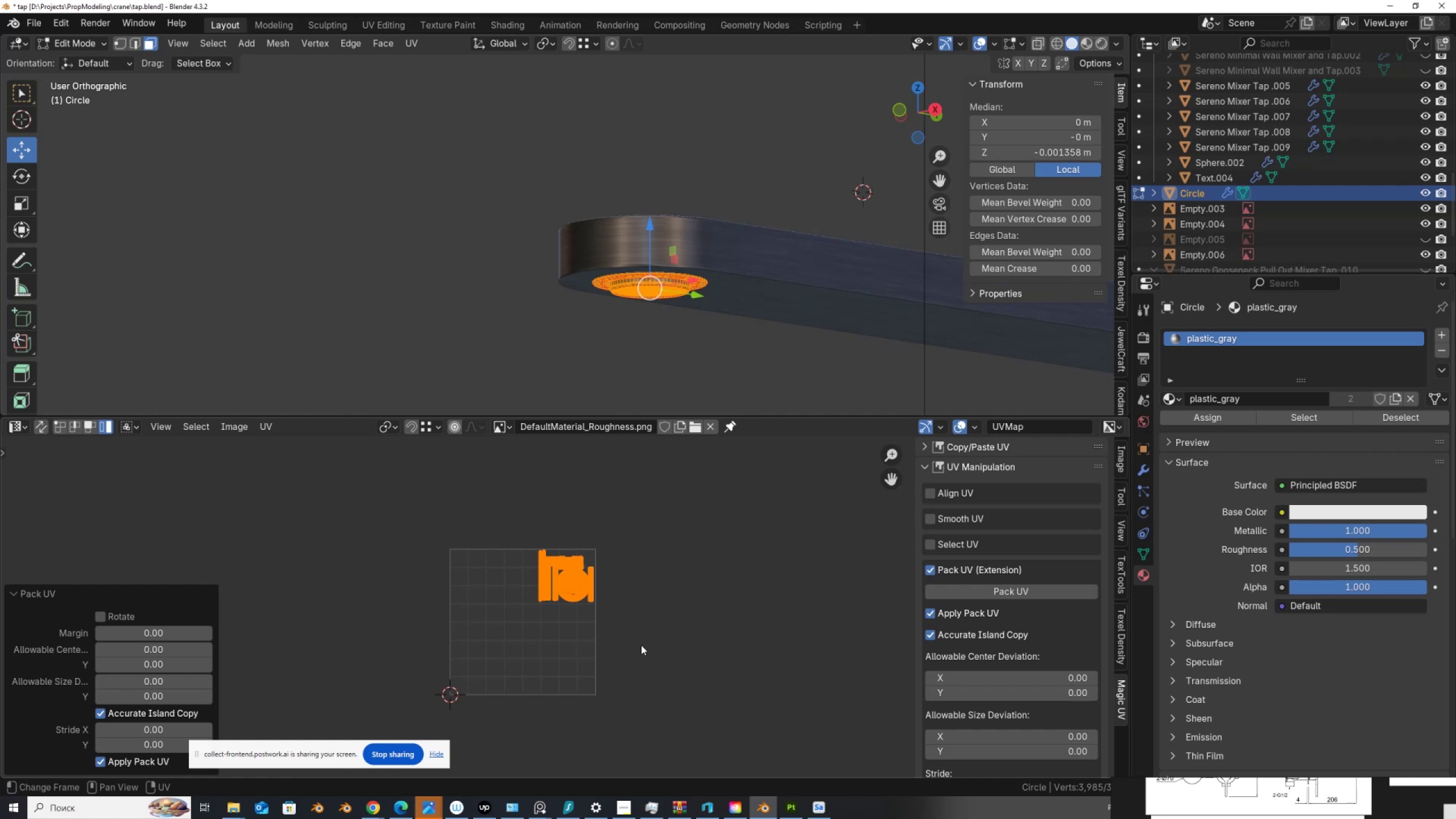 
wait(8.12)
 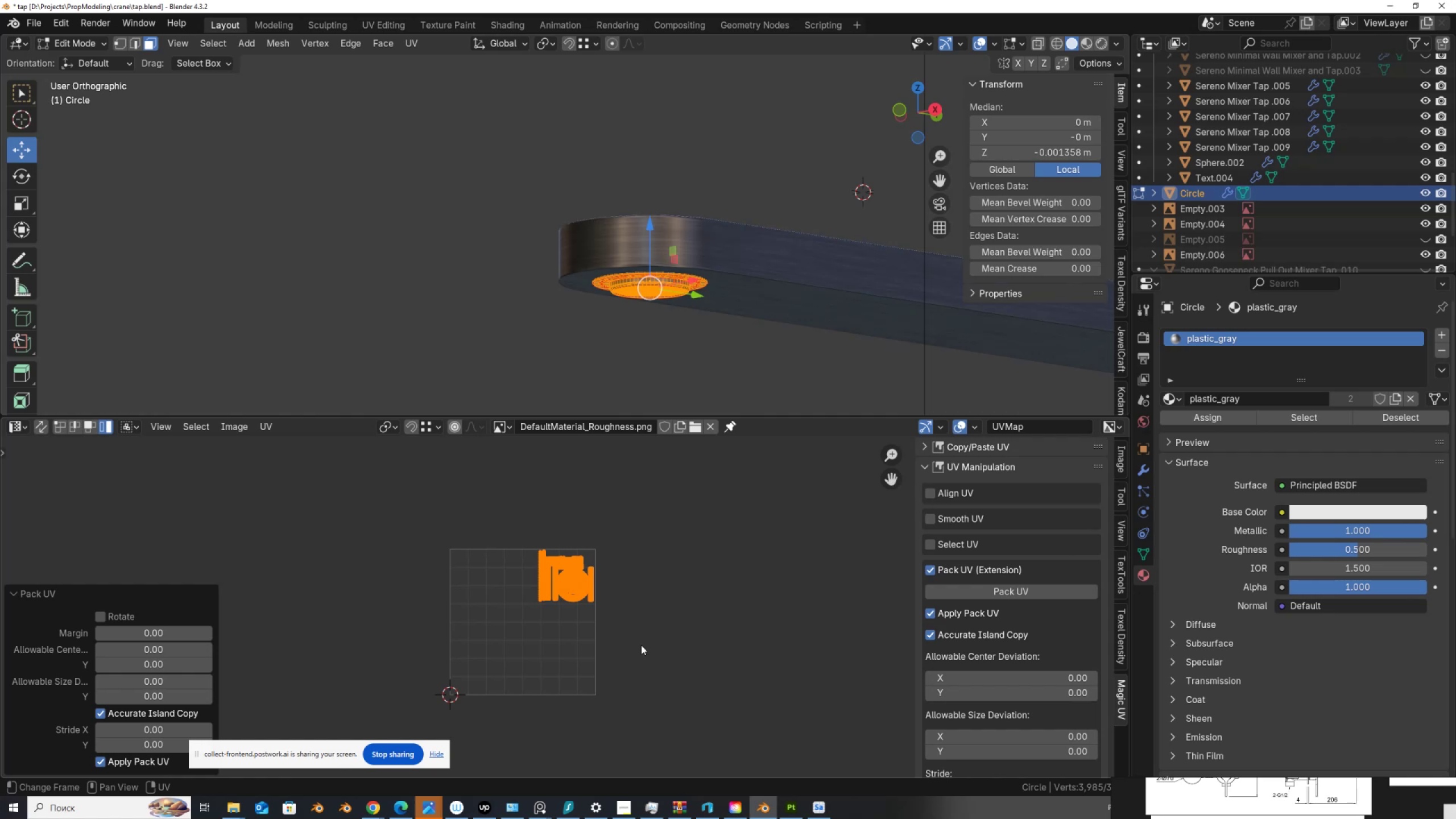 
scroll: coordinate [641, 645], scroll_direction: up, amount: 3.0
 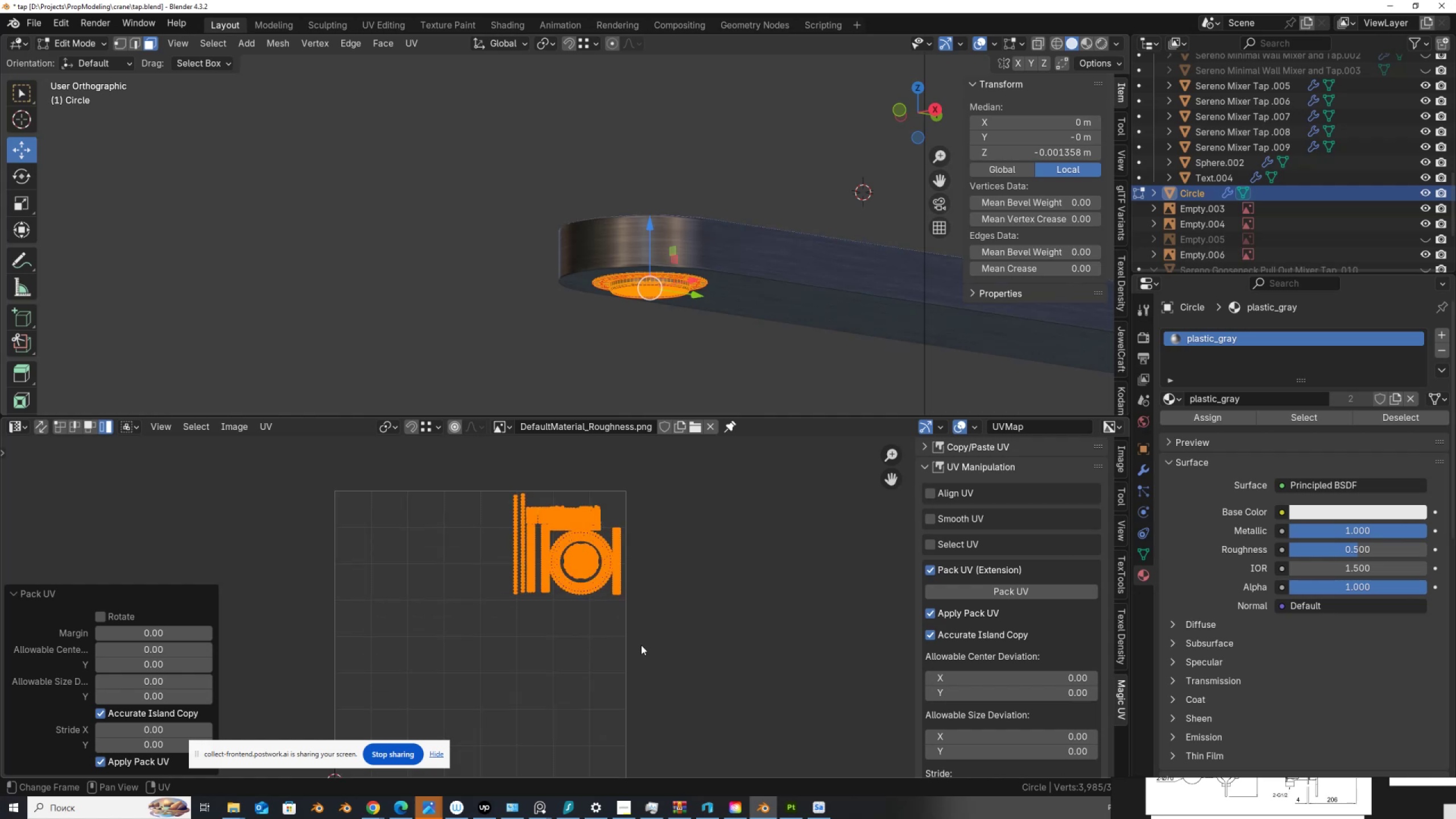 
scroll: coordinate [641, 645], scroll_direction: down, amount: 3.0
 